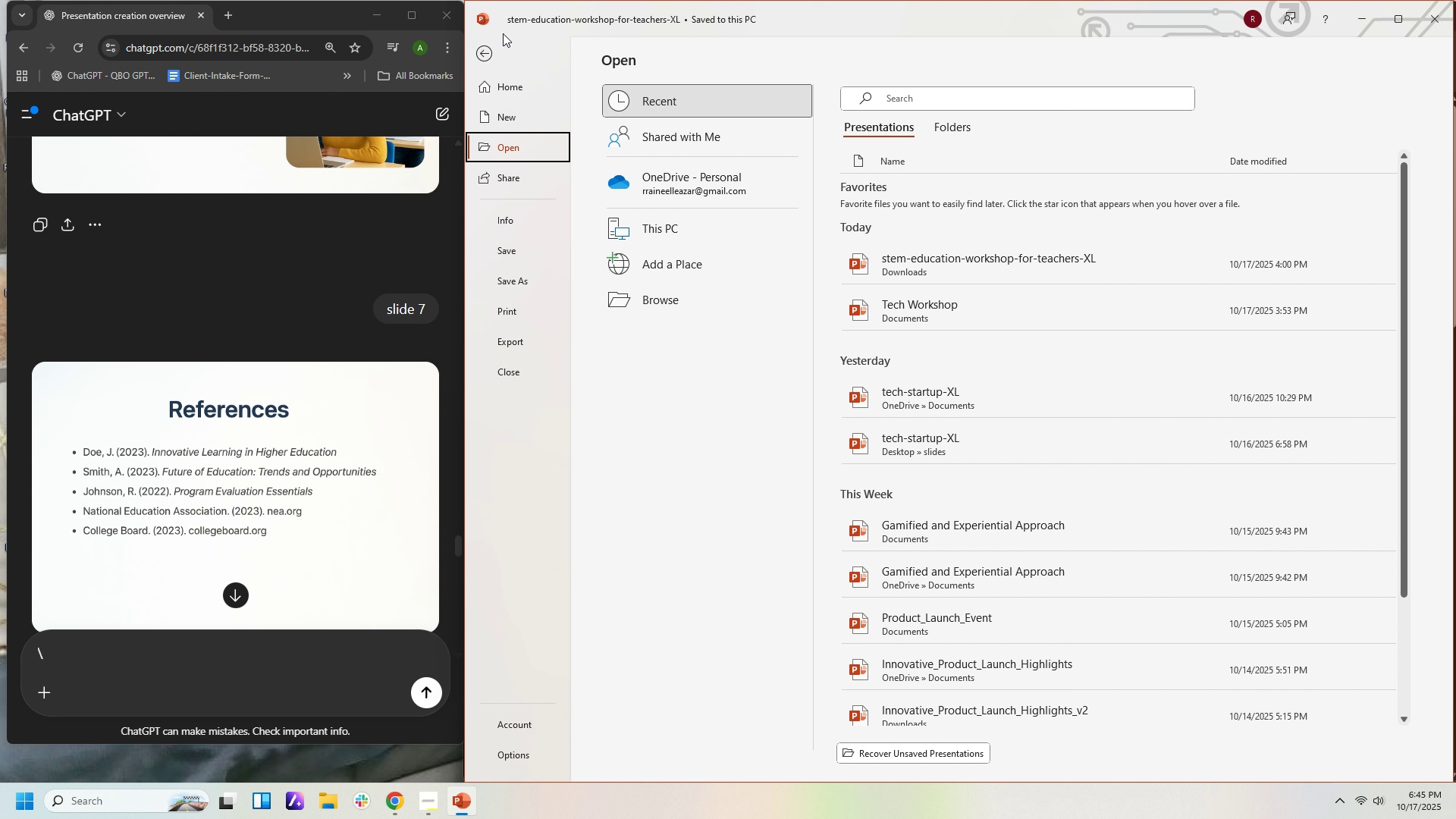 
left_click([485, 54])
 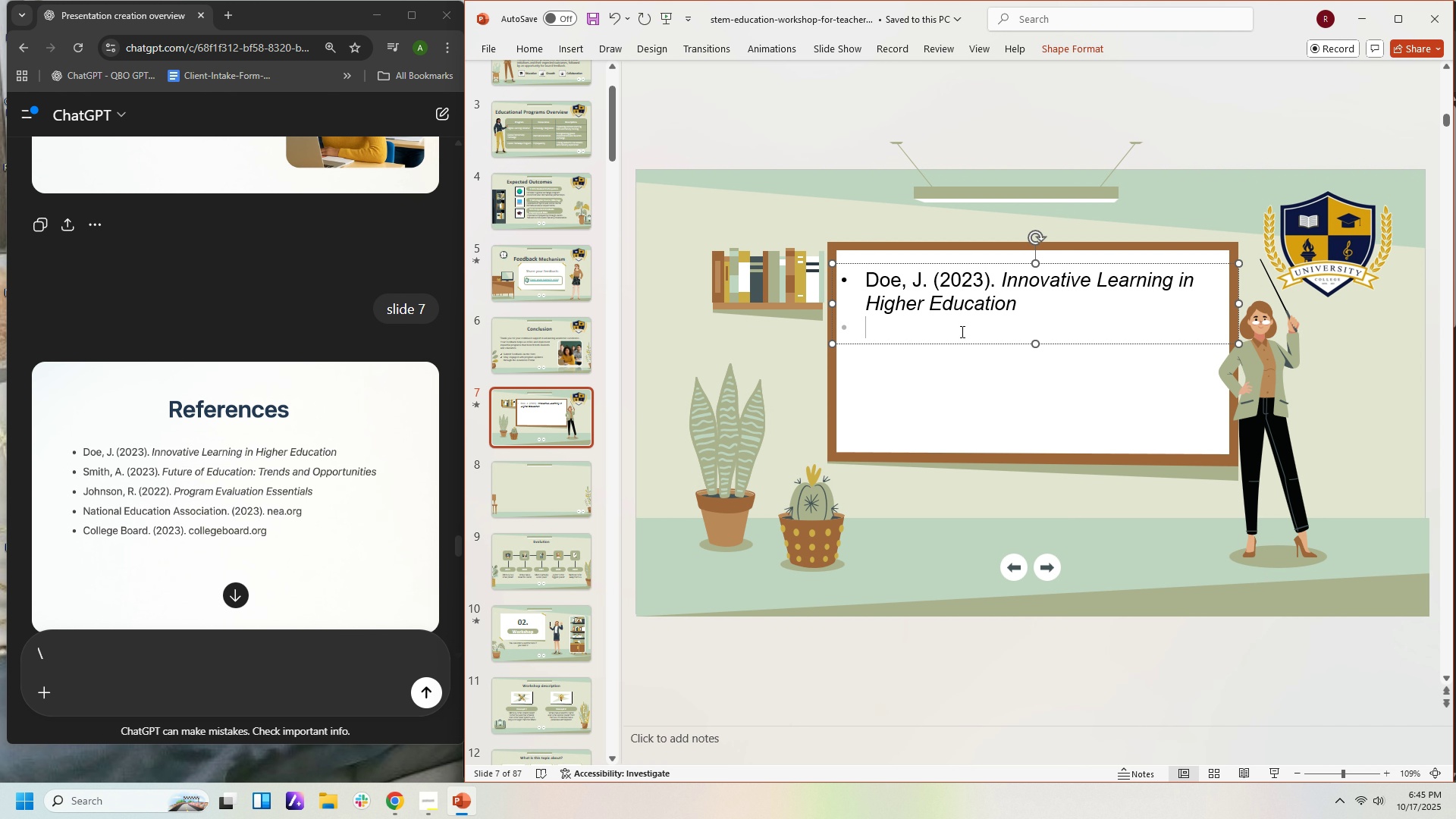 
key(Shift+S)
 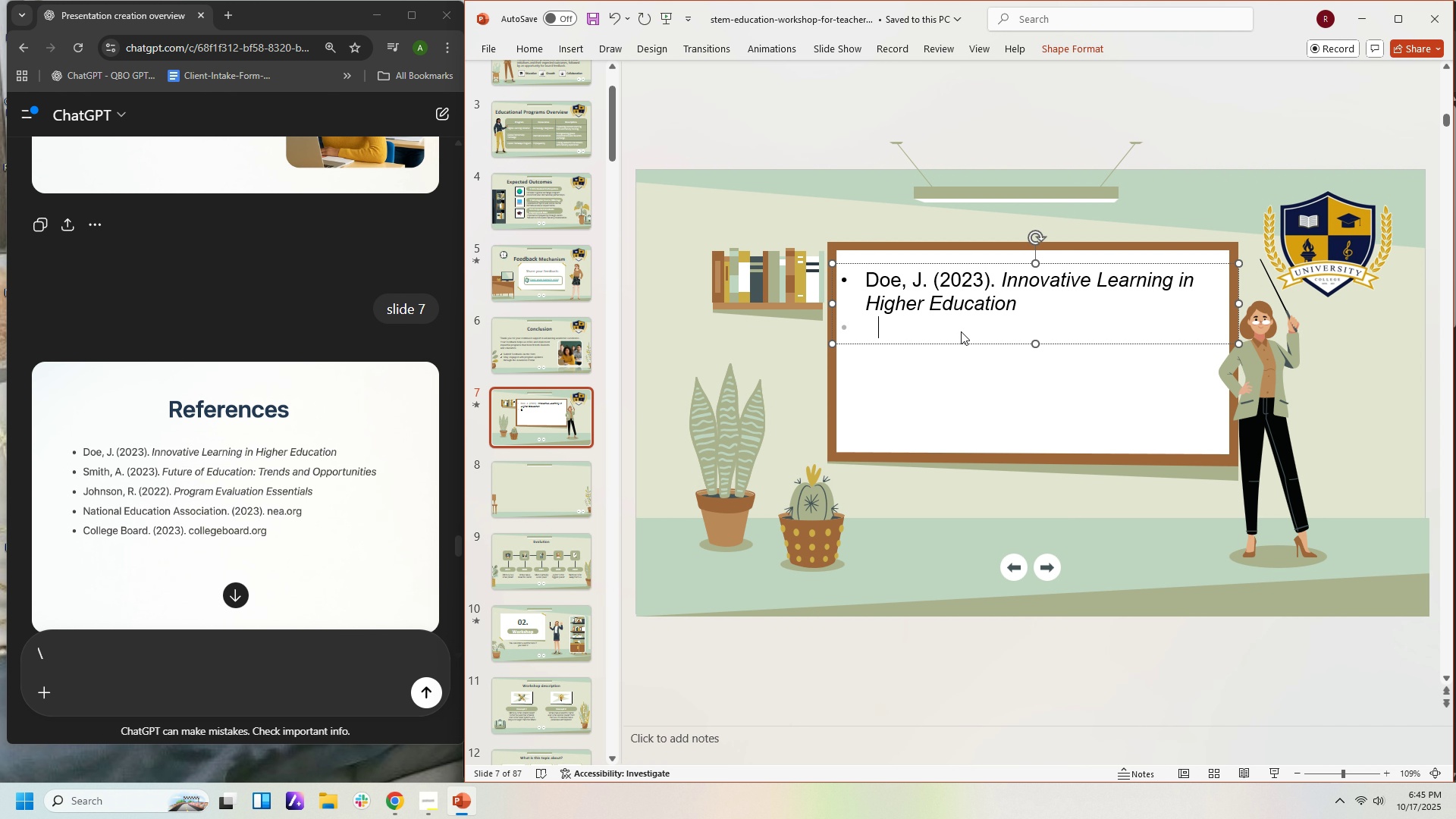 
key(Backspace)
 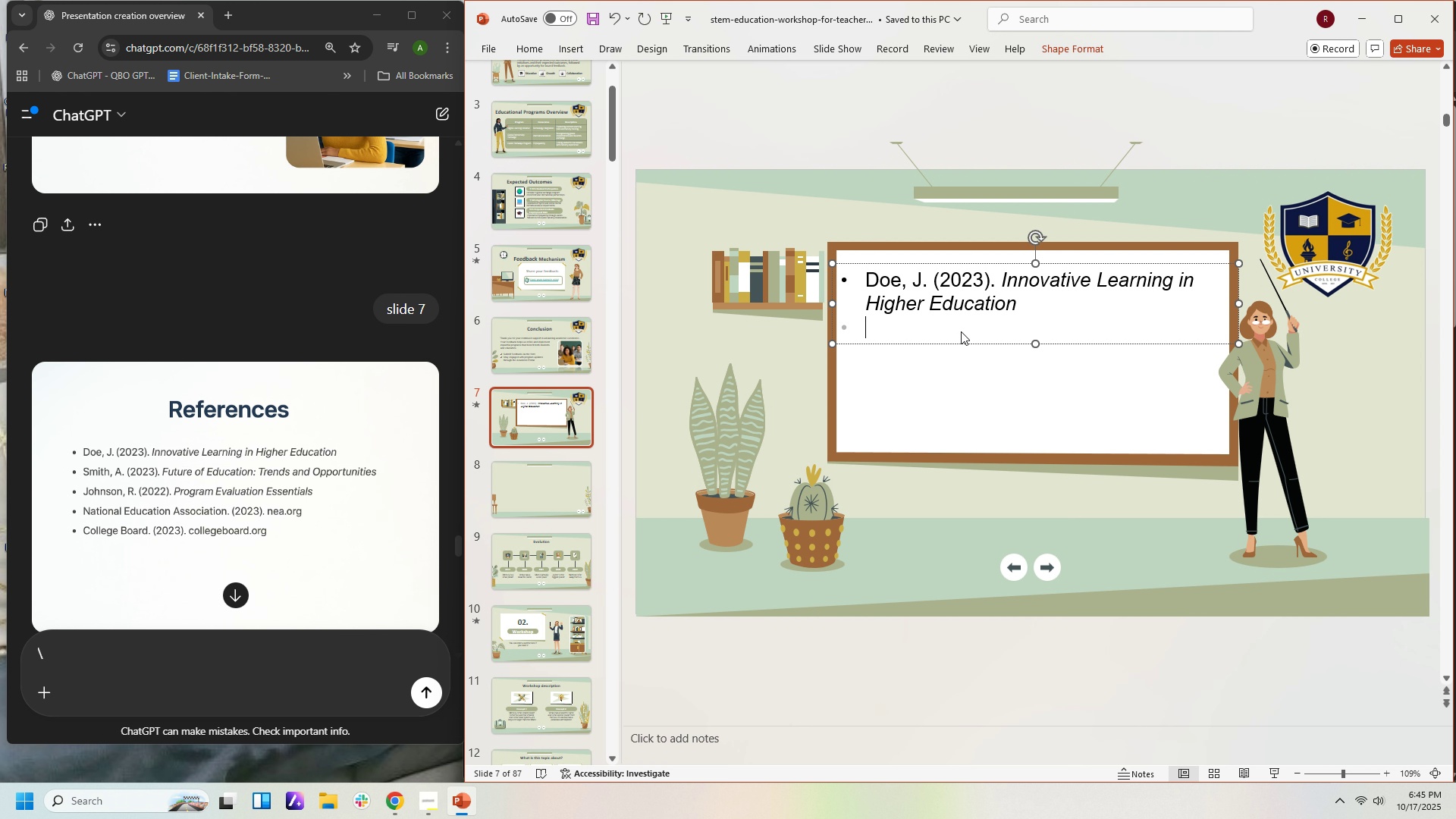 
key(Control+I)
 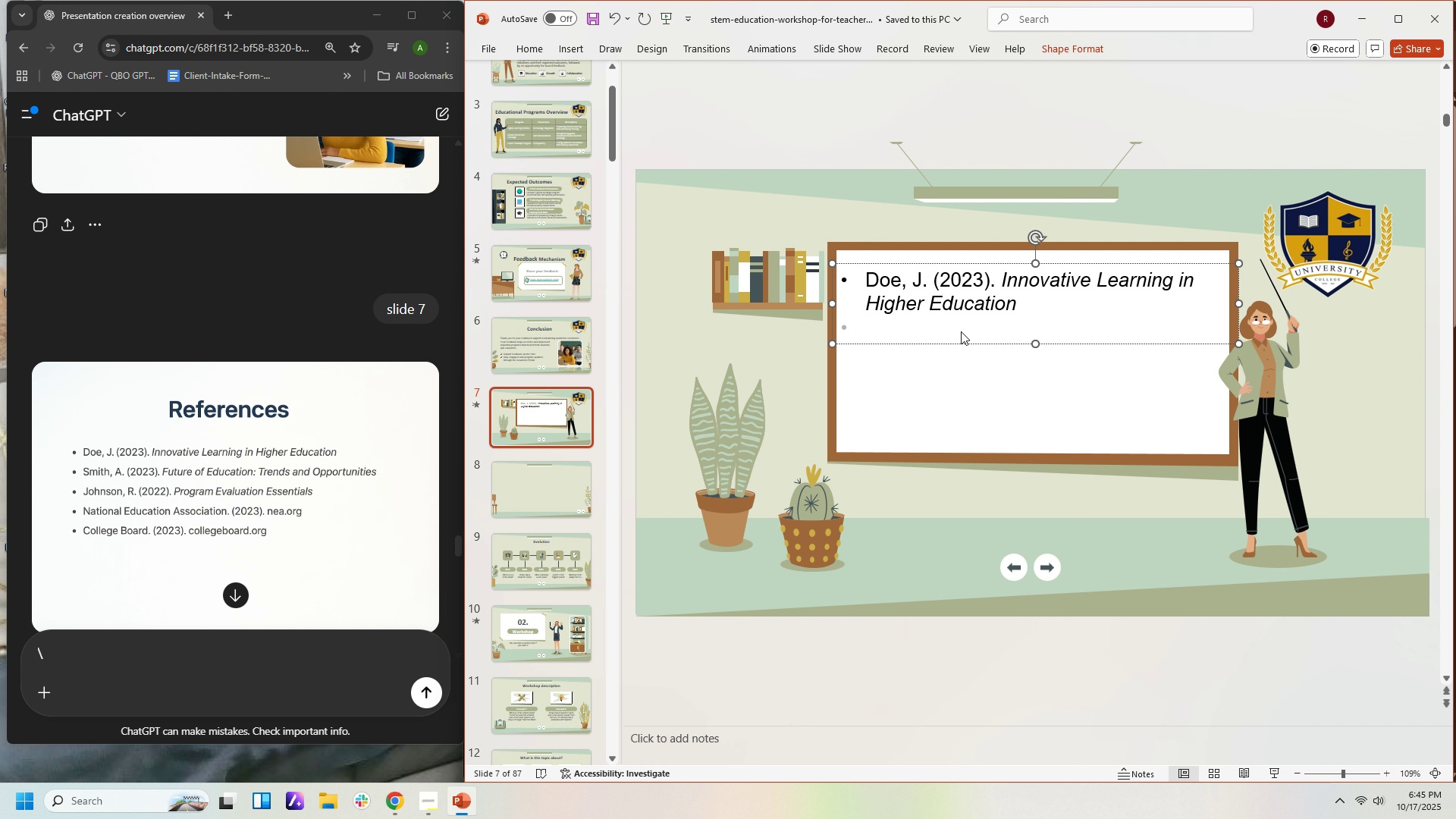 
type(Smith, A.)
key(Backspace)
key(Backspace)
key(Backspace)
key(Backspace)
key(Backspace)
key(Backspace)
key(Backspace)
key(Backspace)
key(Backspace)
 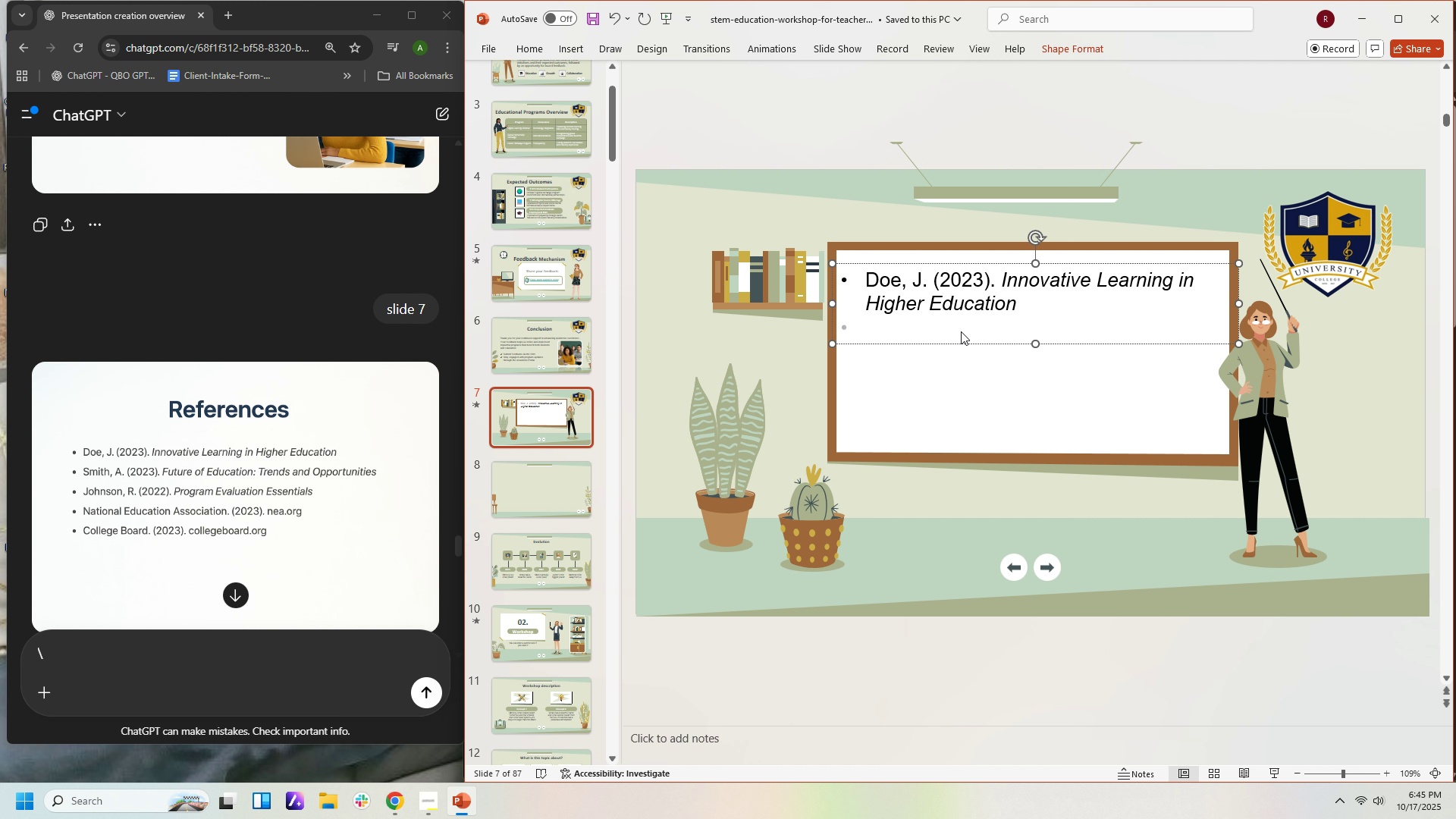 
key(Control+U)
 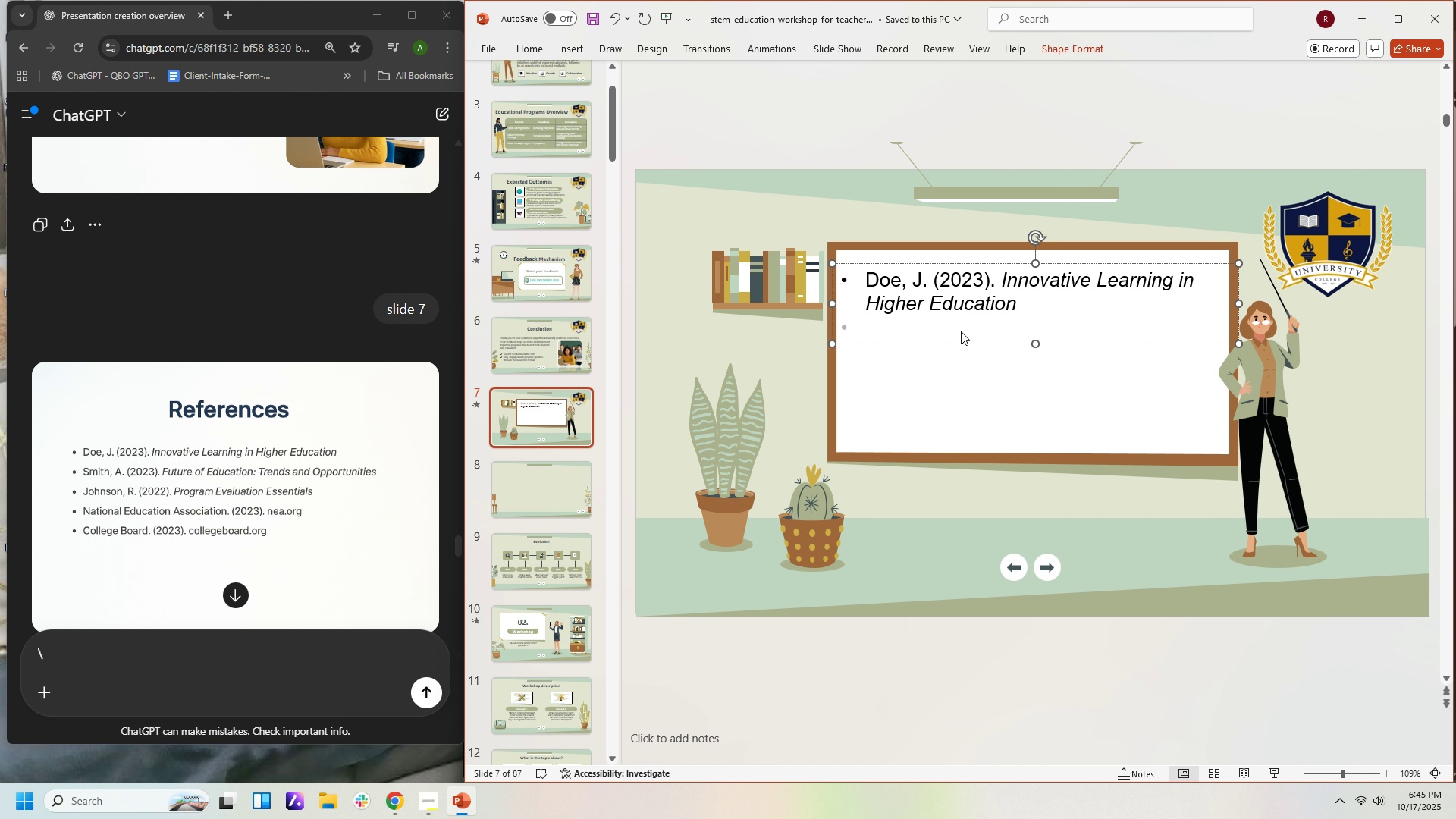 
type(Smieh)
key(Backspace)
key(Backspace)
type(th A)
key(Backspace)
key(Backspace)
type(, A>)
key(Backspace)
type(. *)
key(Backspace)
type((2023). )
 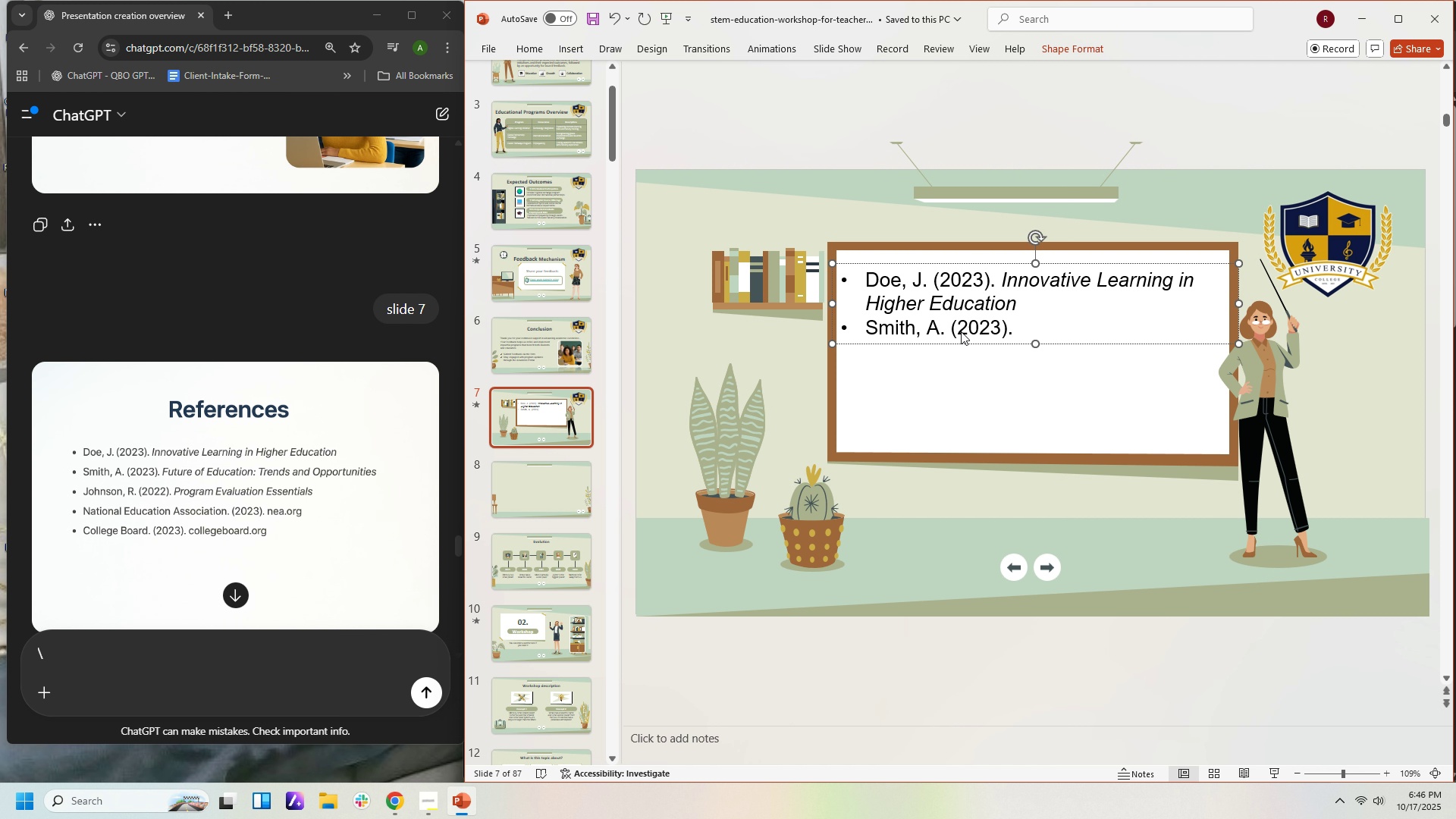 
hold_key(key=ShiftLeft, duration=0.57)
 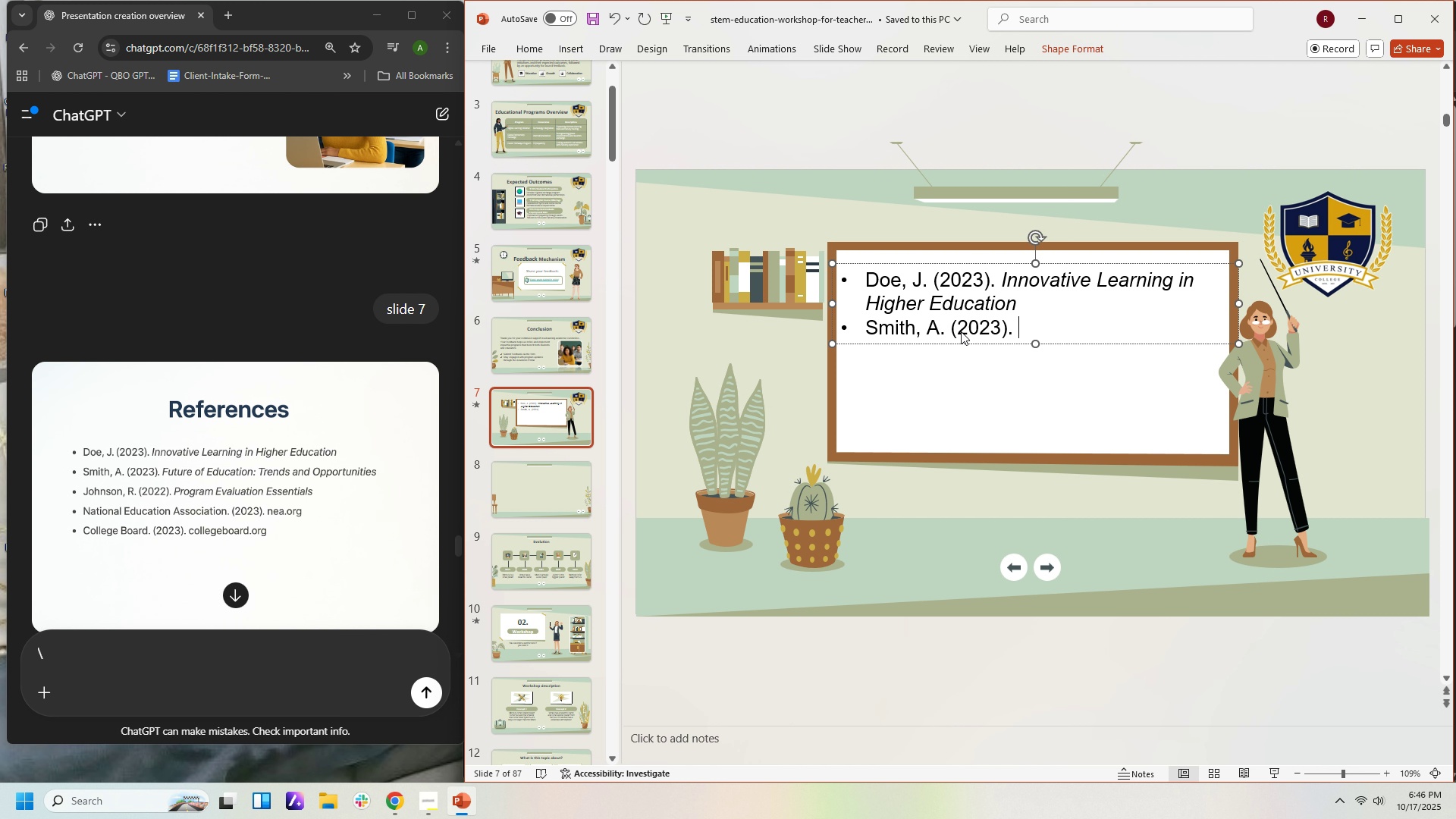 
key(Control+I)
 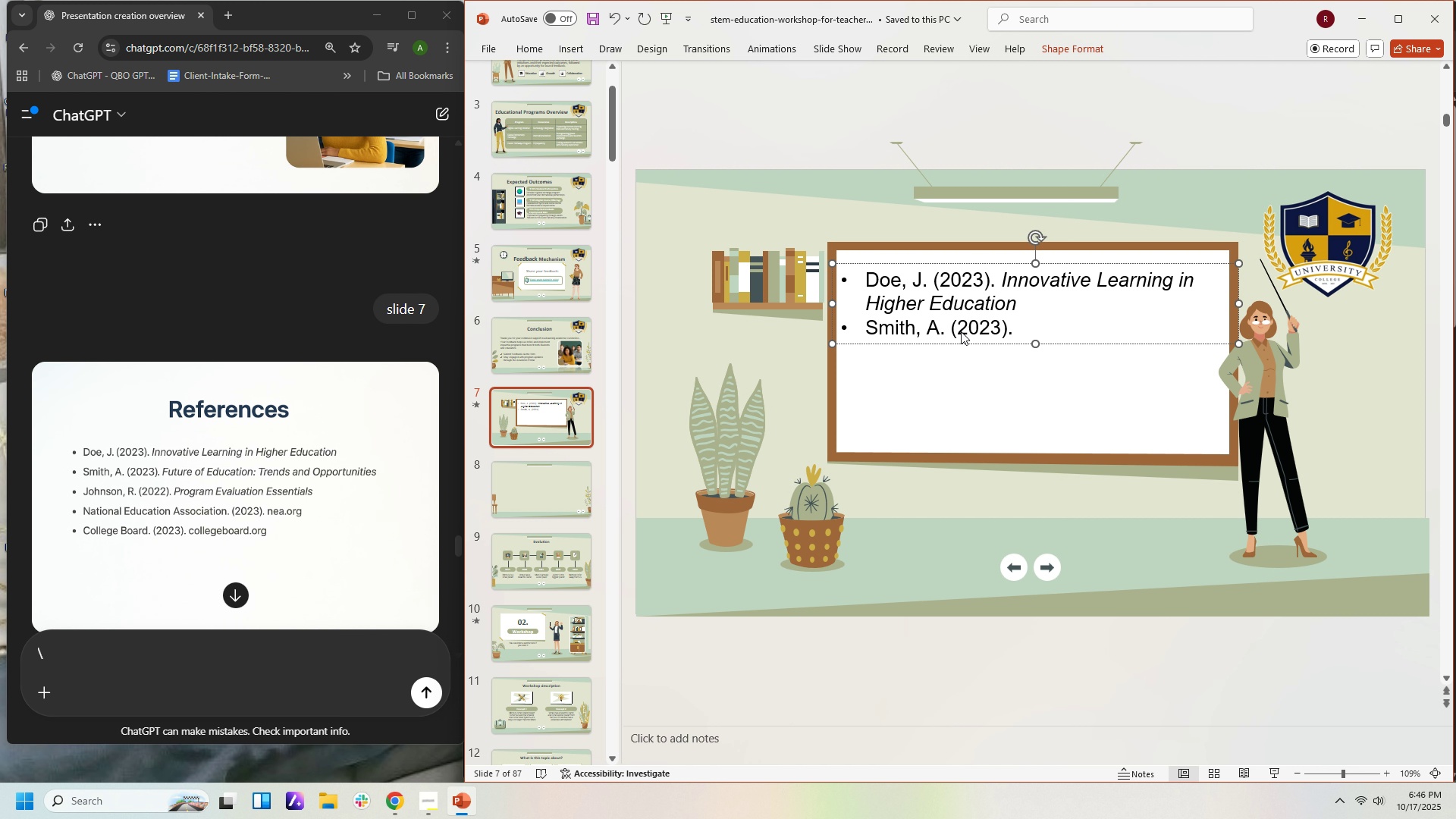 
type(Future of Educatin)
key(Backspace)
type(on: Trens)
key(Backspace)
type(ds and Opporn)
key(Backspace)
type(tunities)
 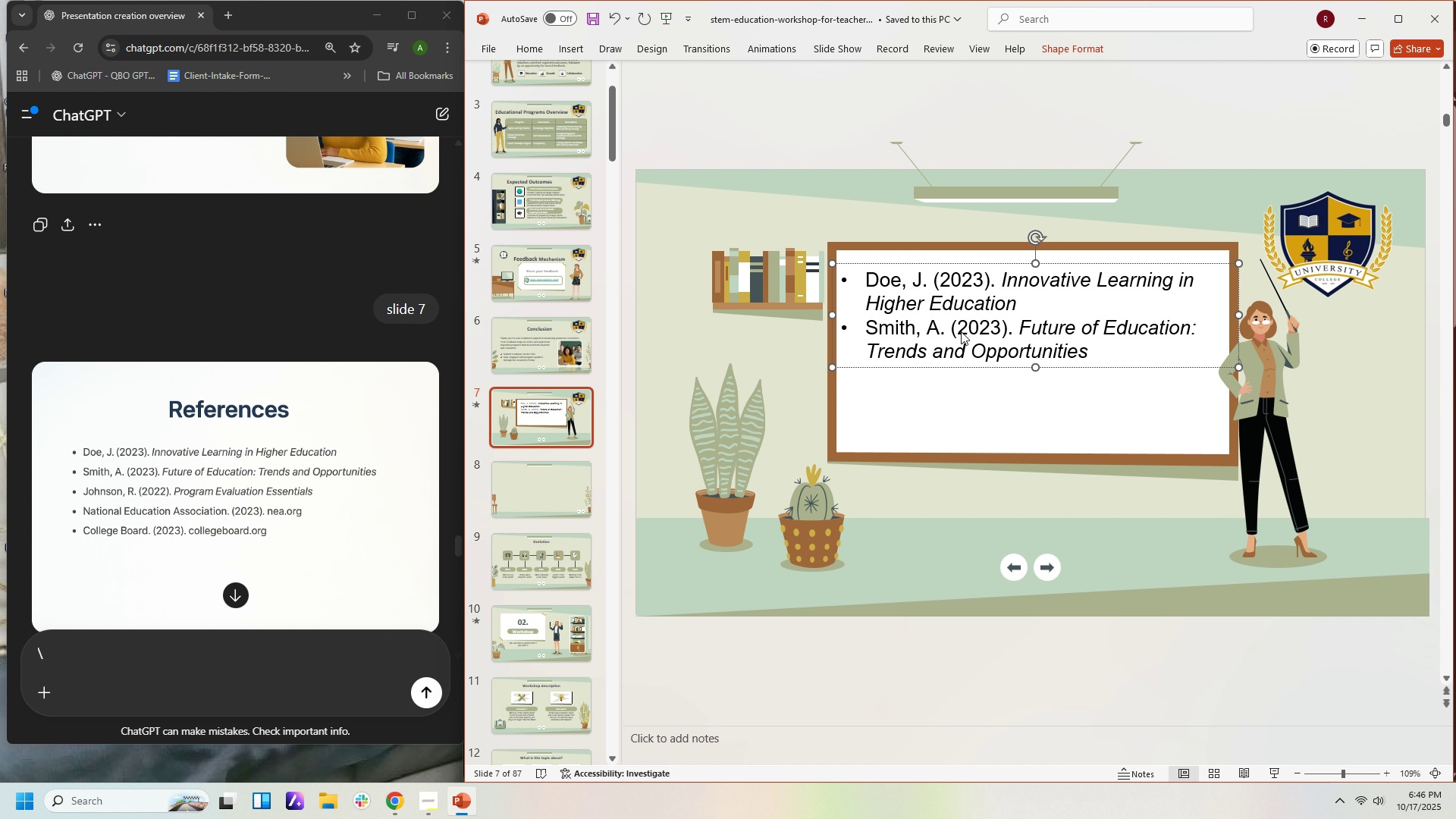 
key(Enter)
 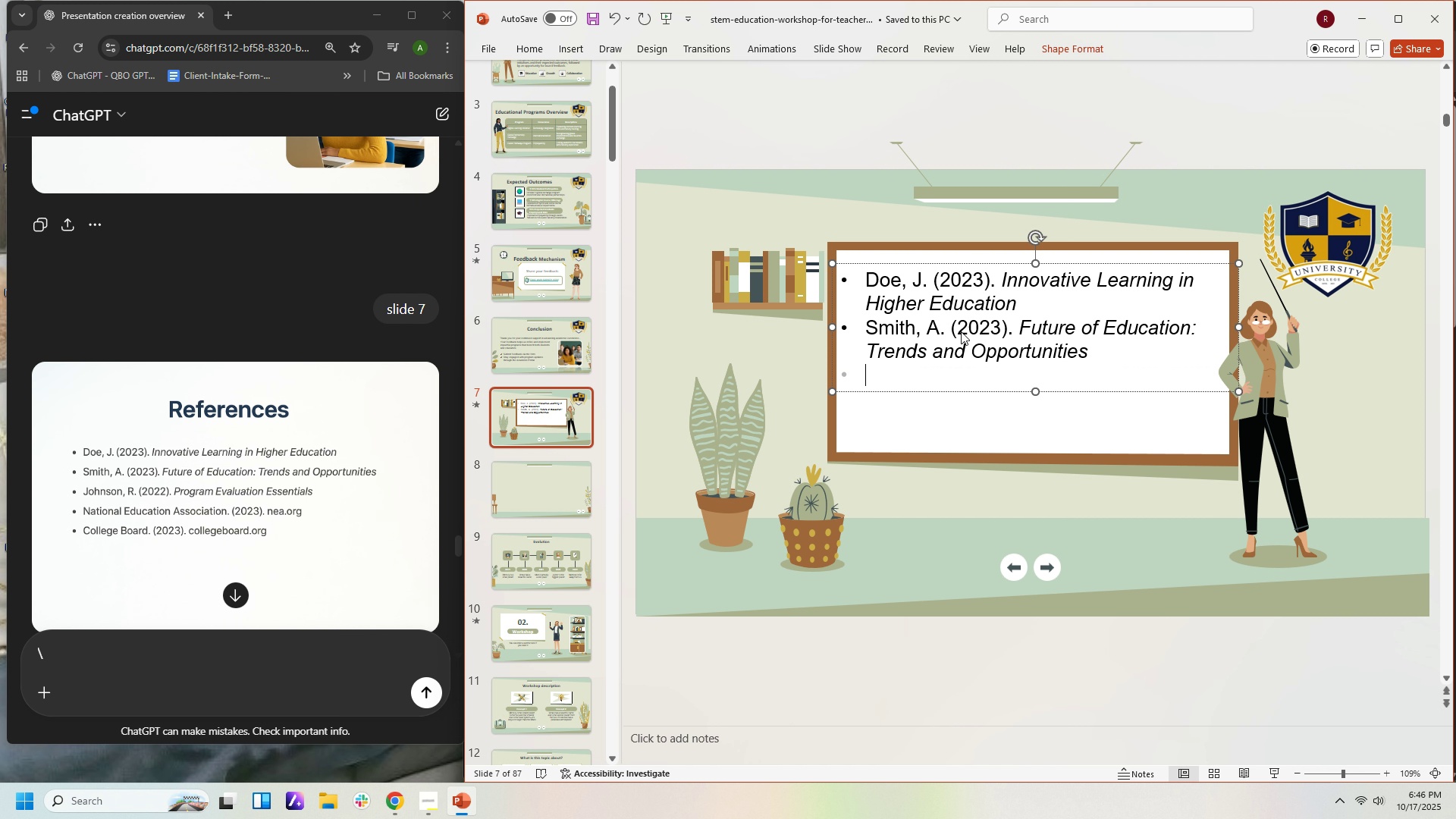 
key(Control+I)
 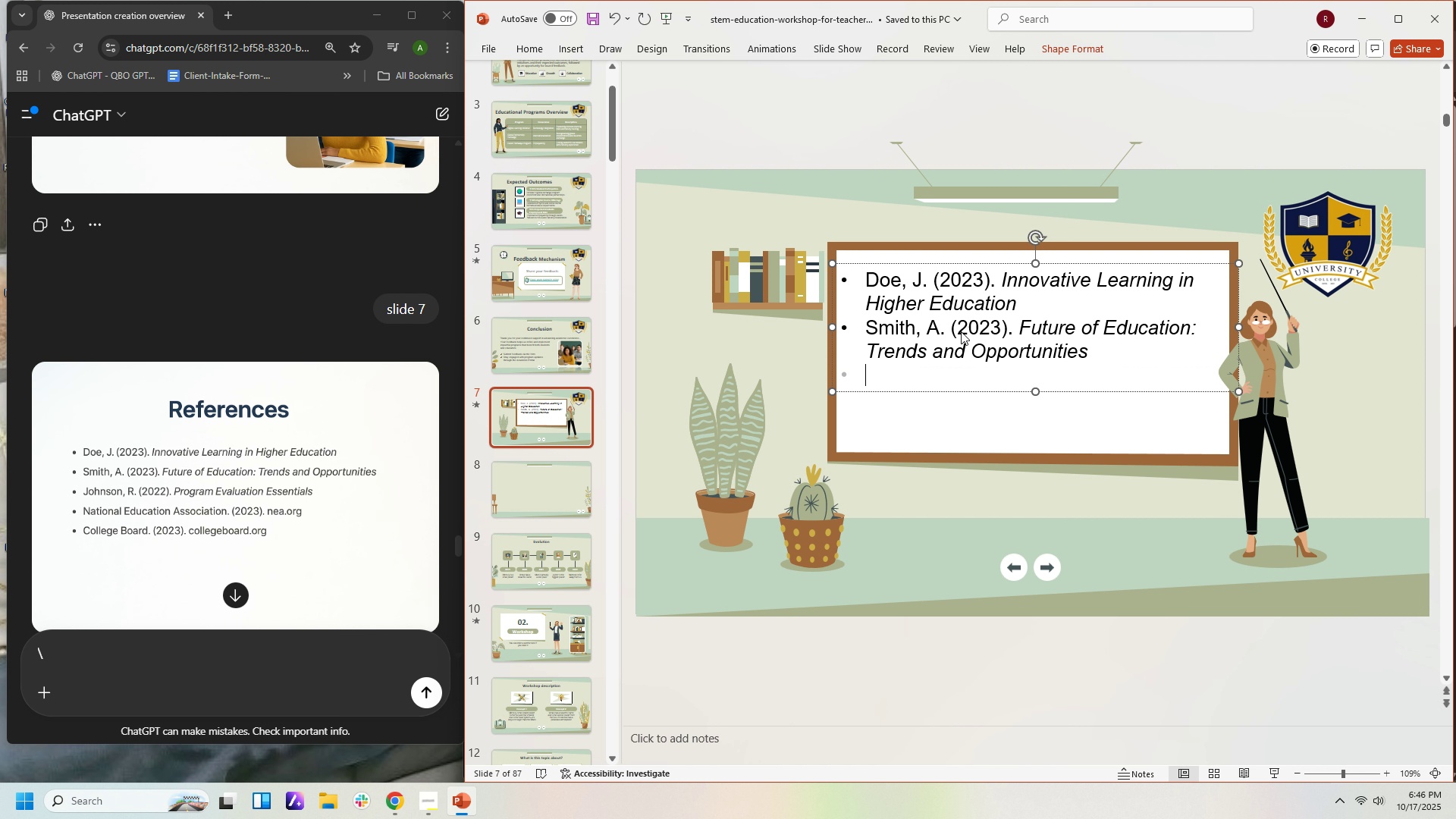 
type(JOhn)
key(Backspace)
key(Backspace)
key(Backspace)
type(ohnson, T)
key(Backspace)
type(R. ))
key(Backspace)
type((2023)
key(Backspace)
type(2). )
 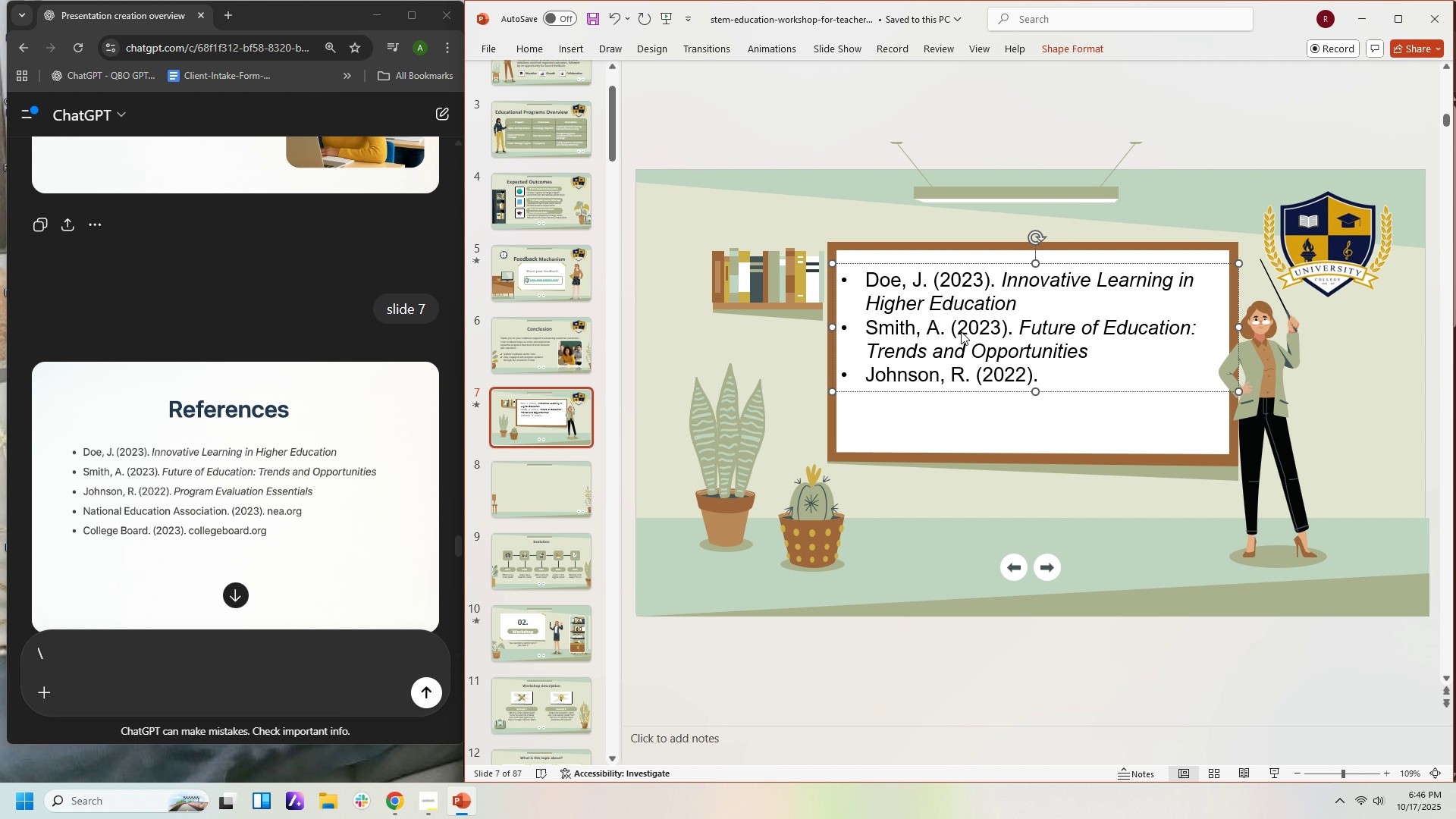 
hold_key(key=ShiftLeft, duration=0.57)
 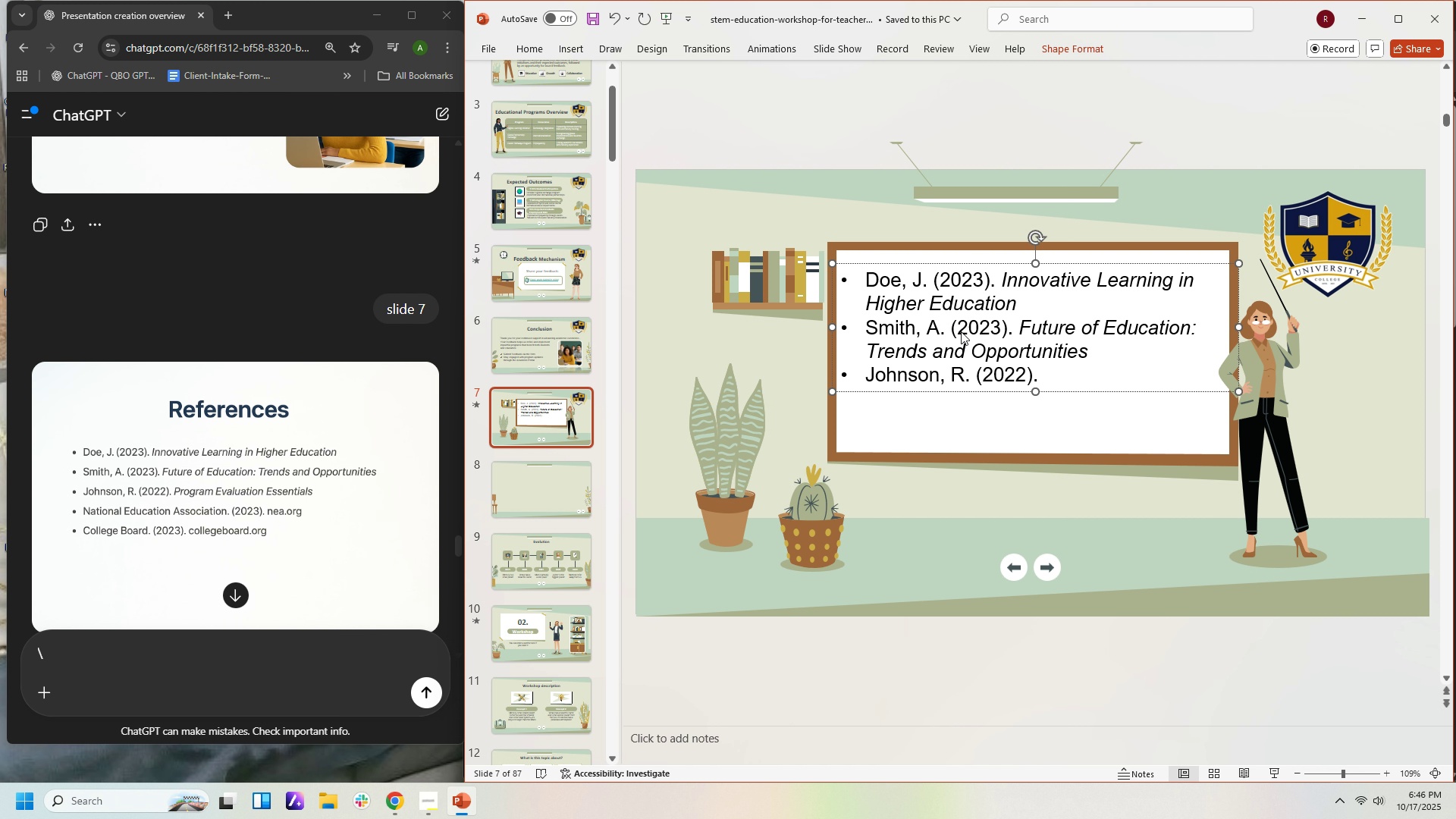 
key(Control+I)
 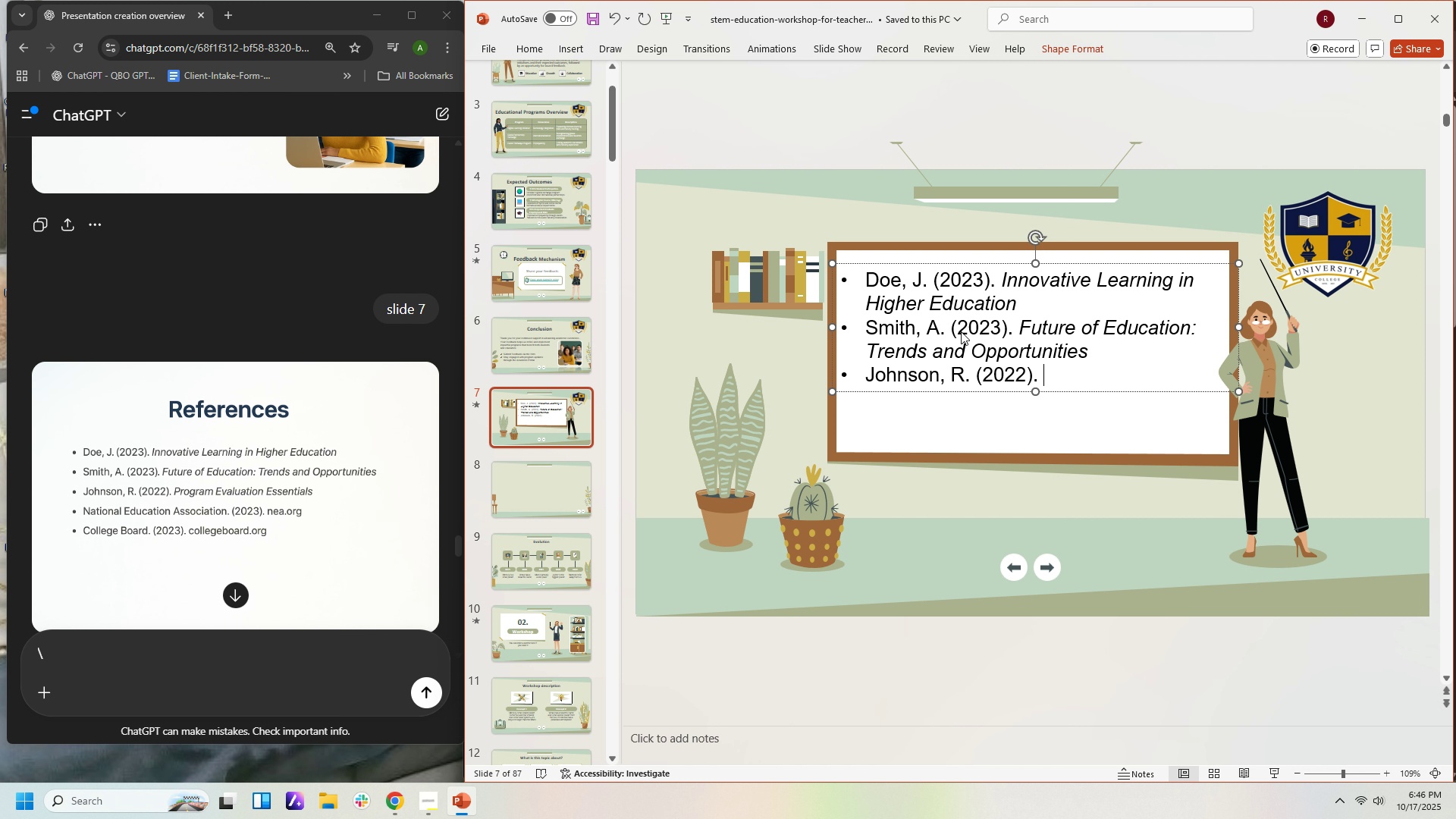 
type(Program Evla)
key(Backspace)
key(Backspace)
type(aluation Essentials)
 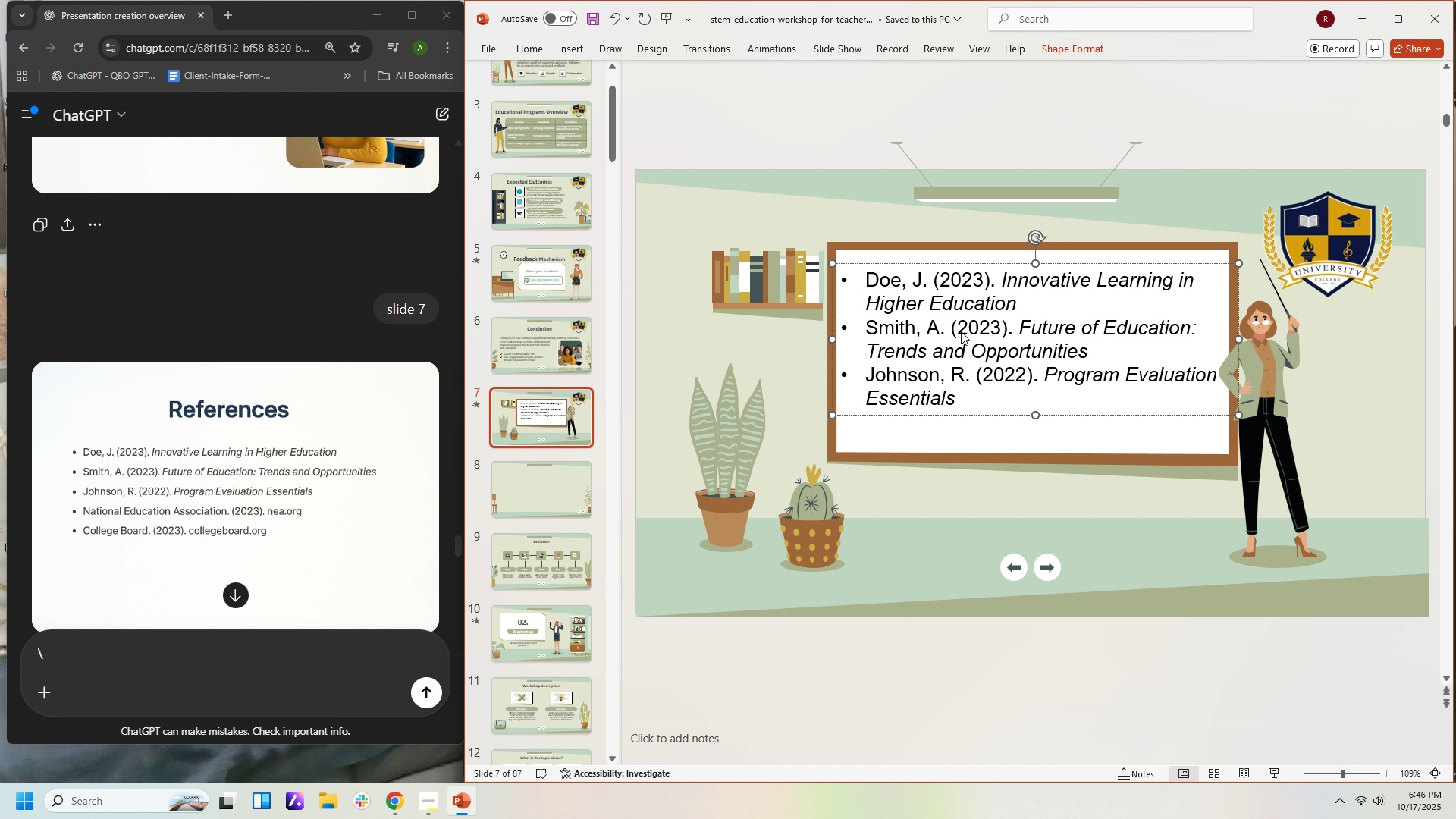 
key(Enter)
 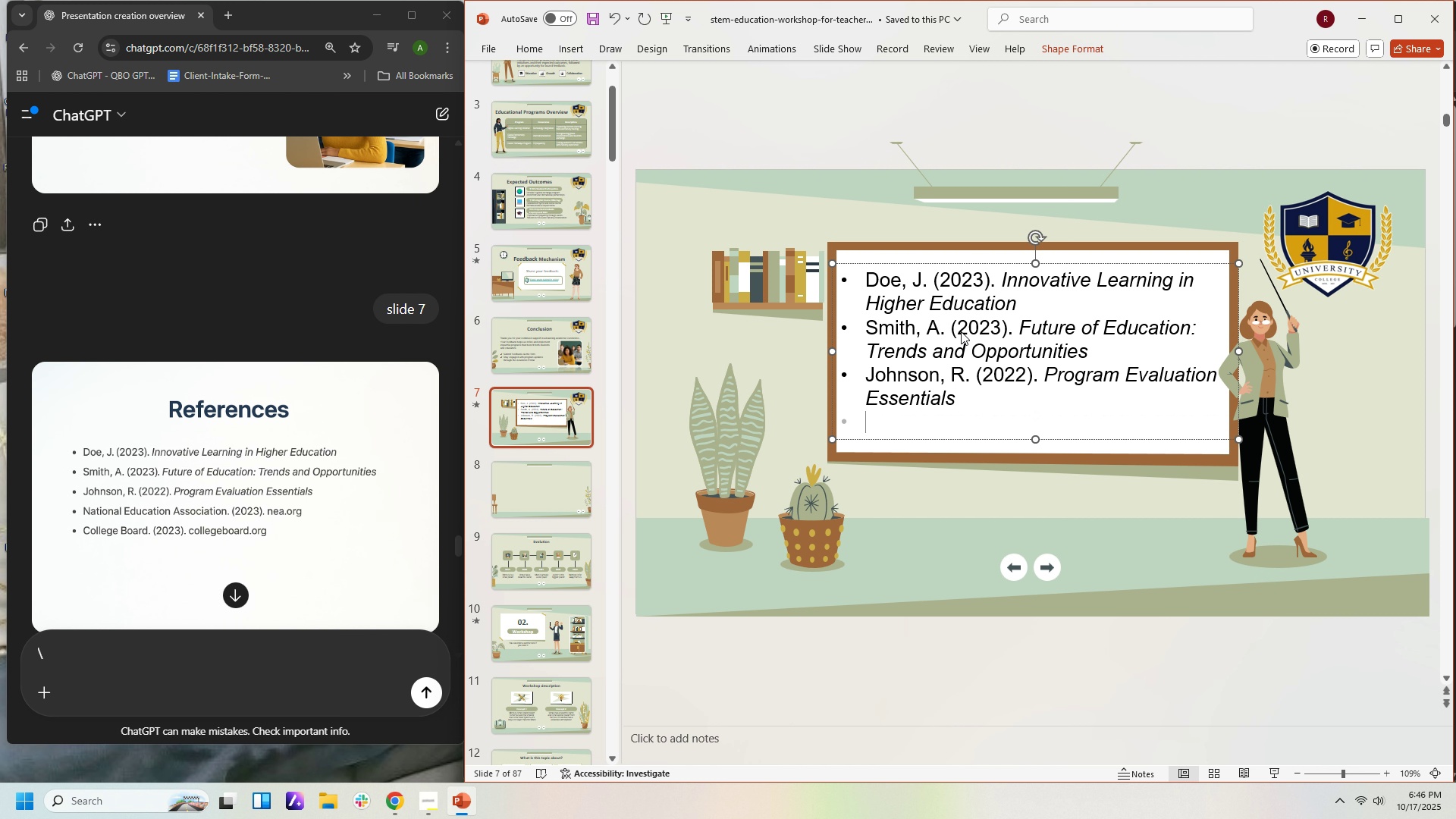 
key(Control+I)
 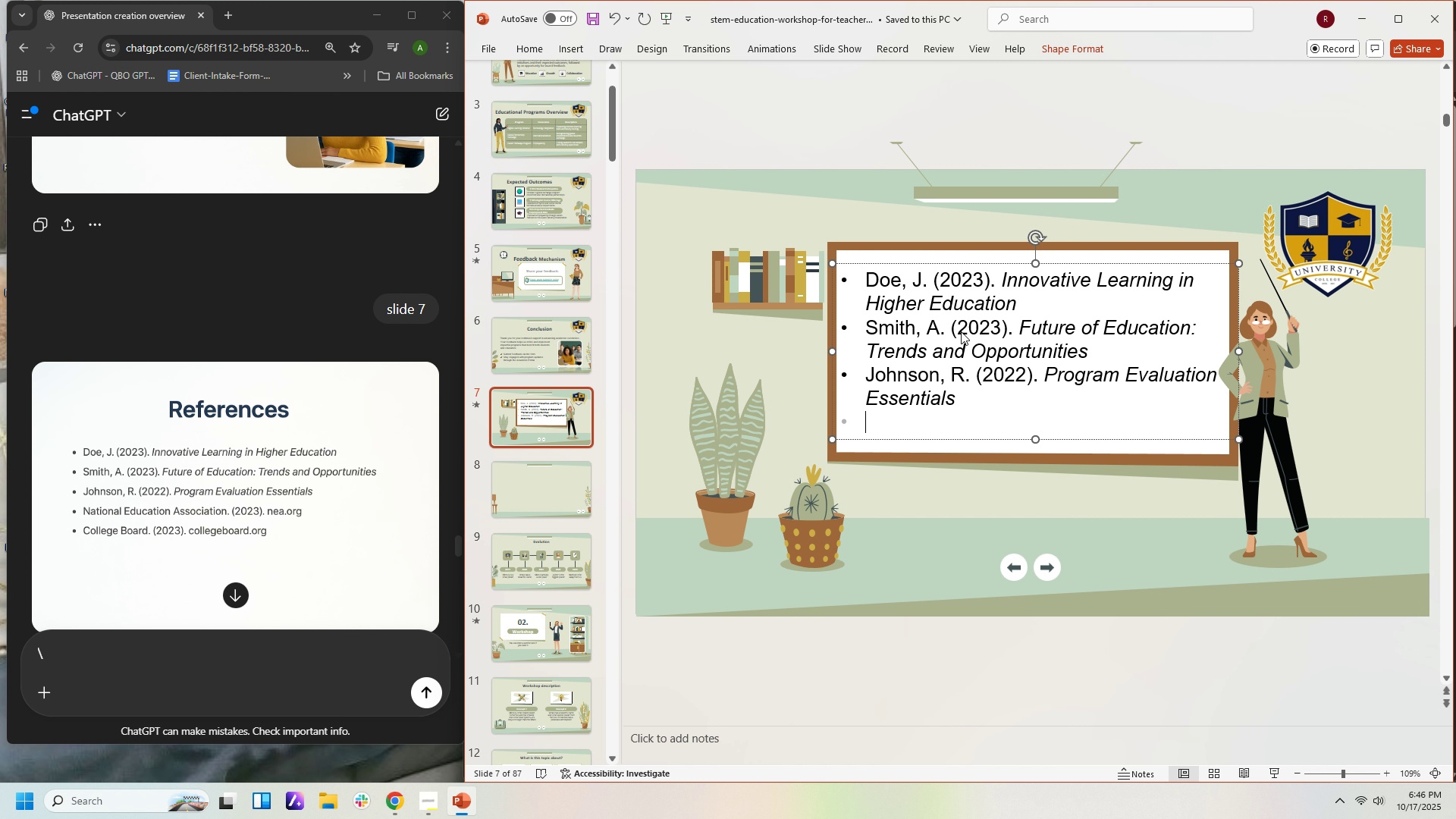 
type(National Education Associatopn)
key(Backspace)
key(Backspace)
key(Backspace)
type(ion. (0)
key(Backspace)
type(2023()
key(Backspace)
type(). nea.org)
key(Backspace)
key(Backspace)
key(Backspace)
key(Backspace)
key(Backspace)
key(Backspace)
key(Backspace)
type(nea.org)
 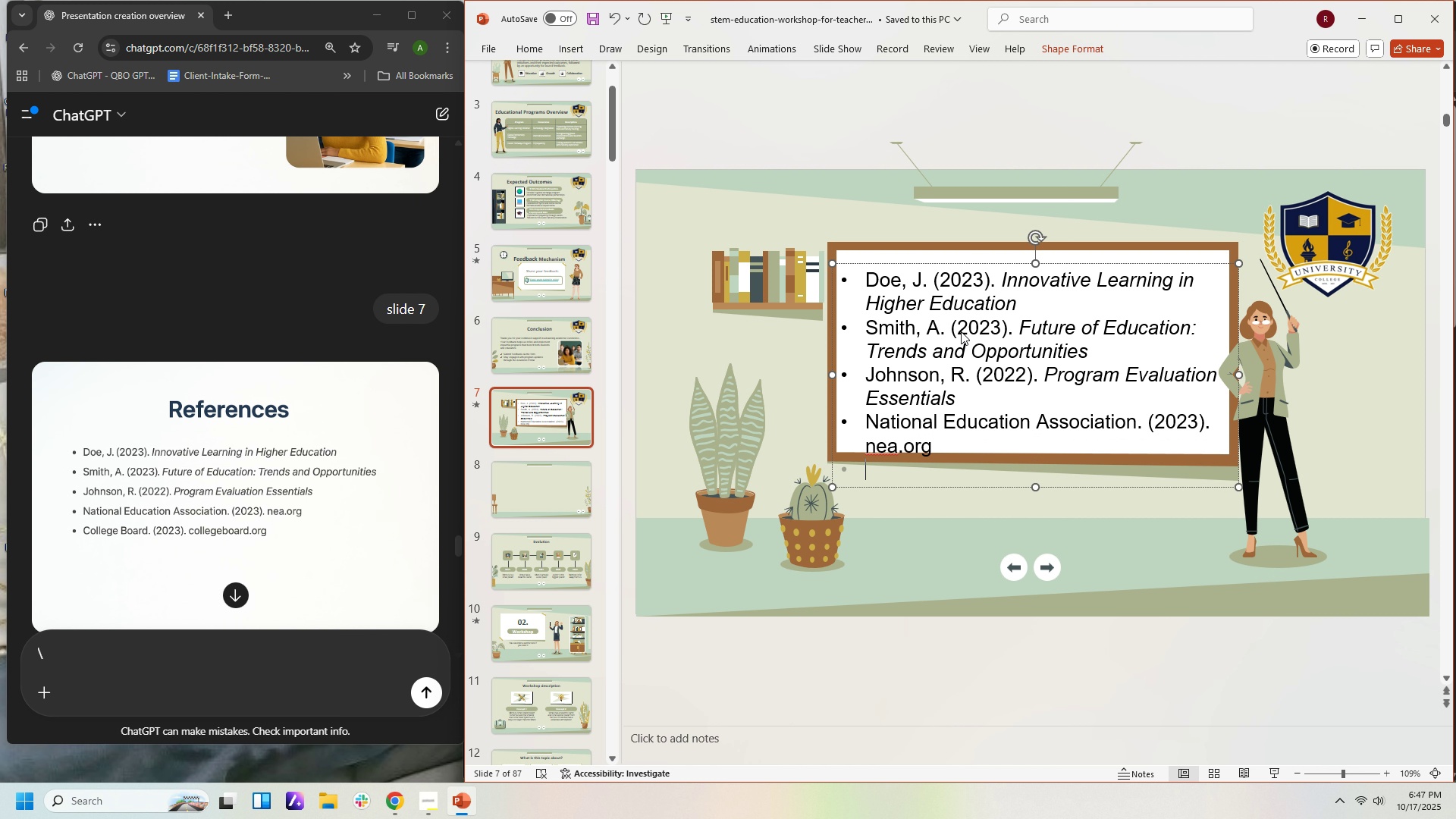 
 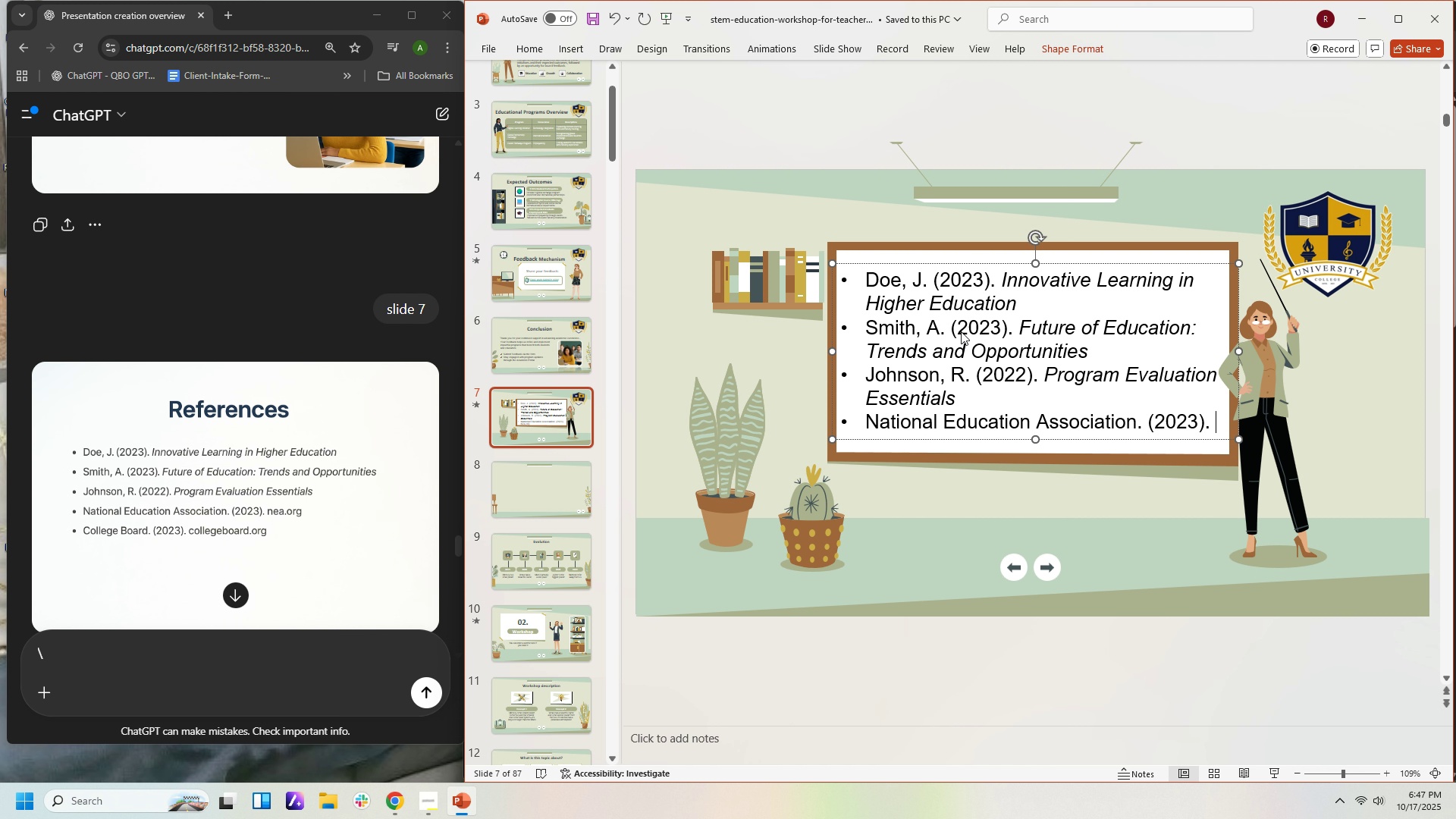 
key(Enter)
 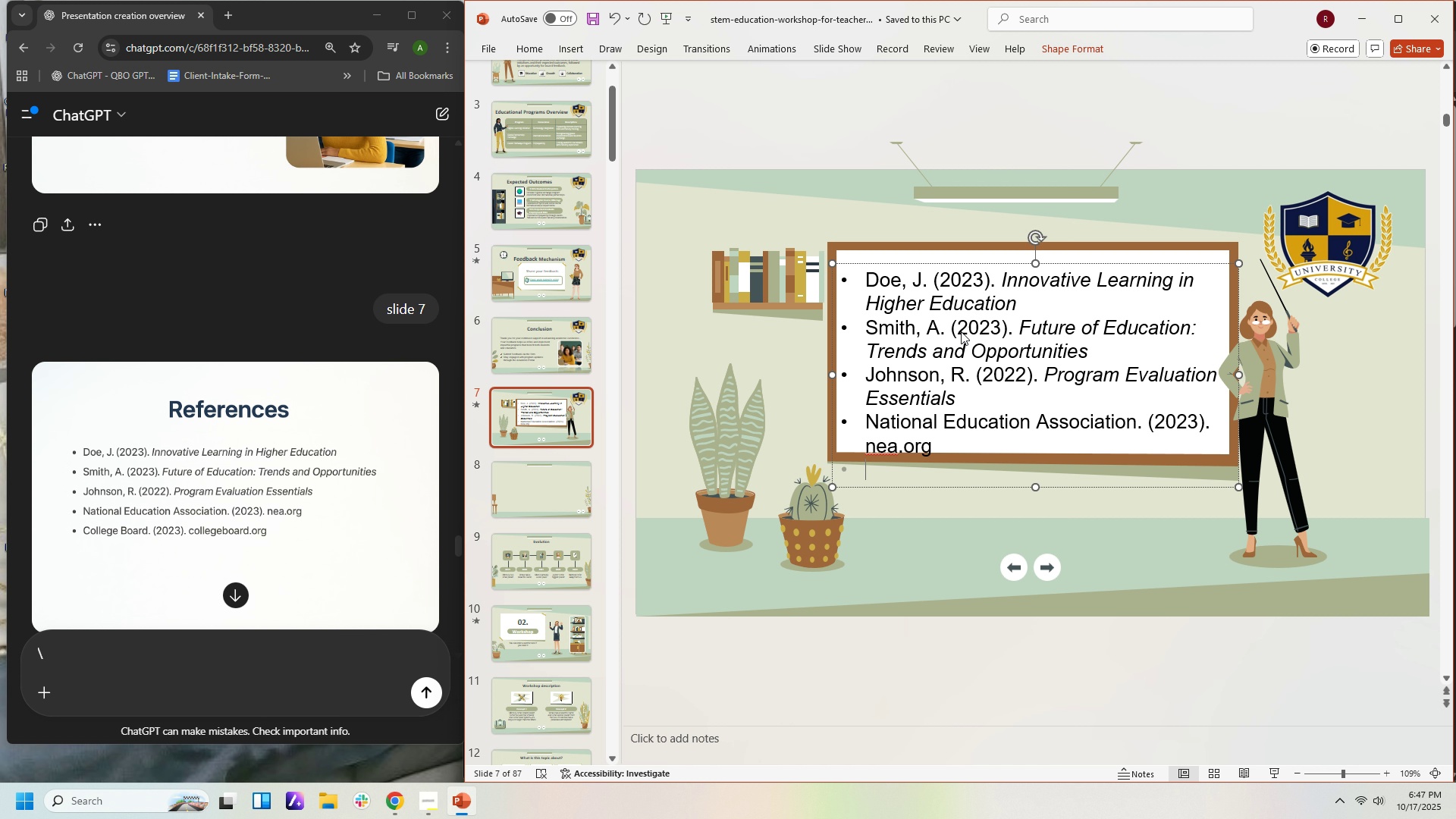 
type(Collag)
key(Backspace)
key(Backspace)
type(ege Board. (2-)
key(Backspace)
type(9)
key(Backspace)
type(023_)
key(Backspace)
type(()
key(Backspace)
type(). collegeboard.orf)
key(Backspace)
type(g)
 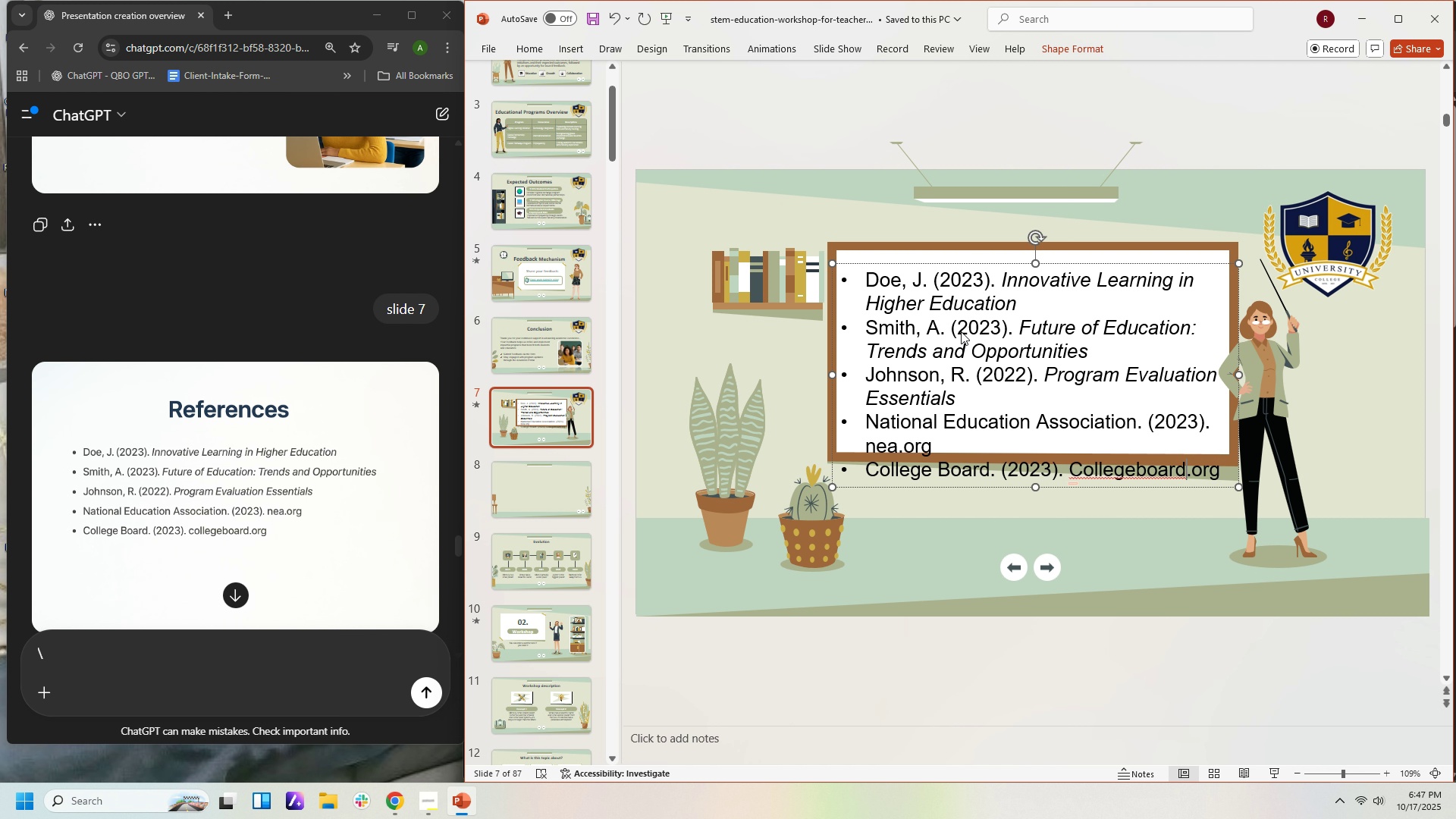 
 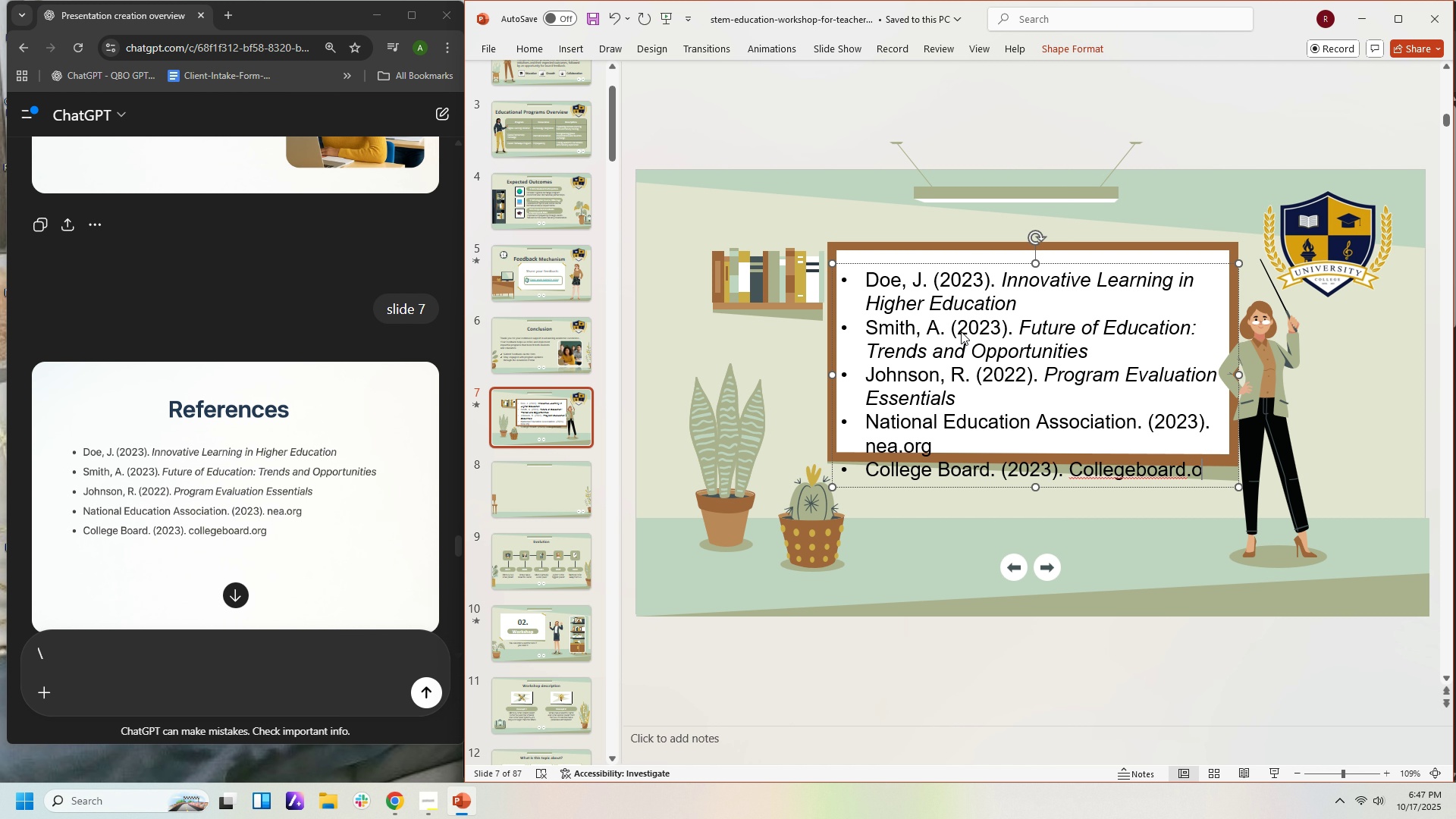 
key(ArrowLeft)
 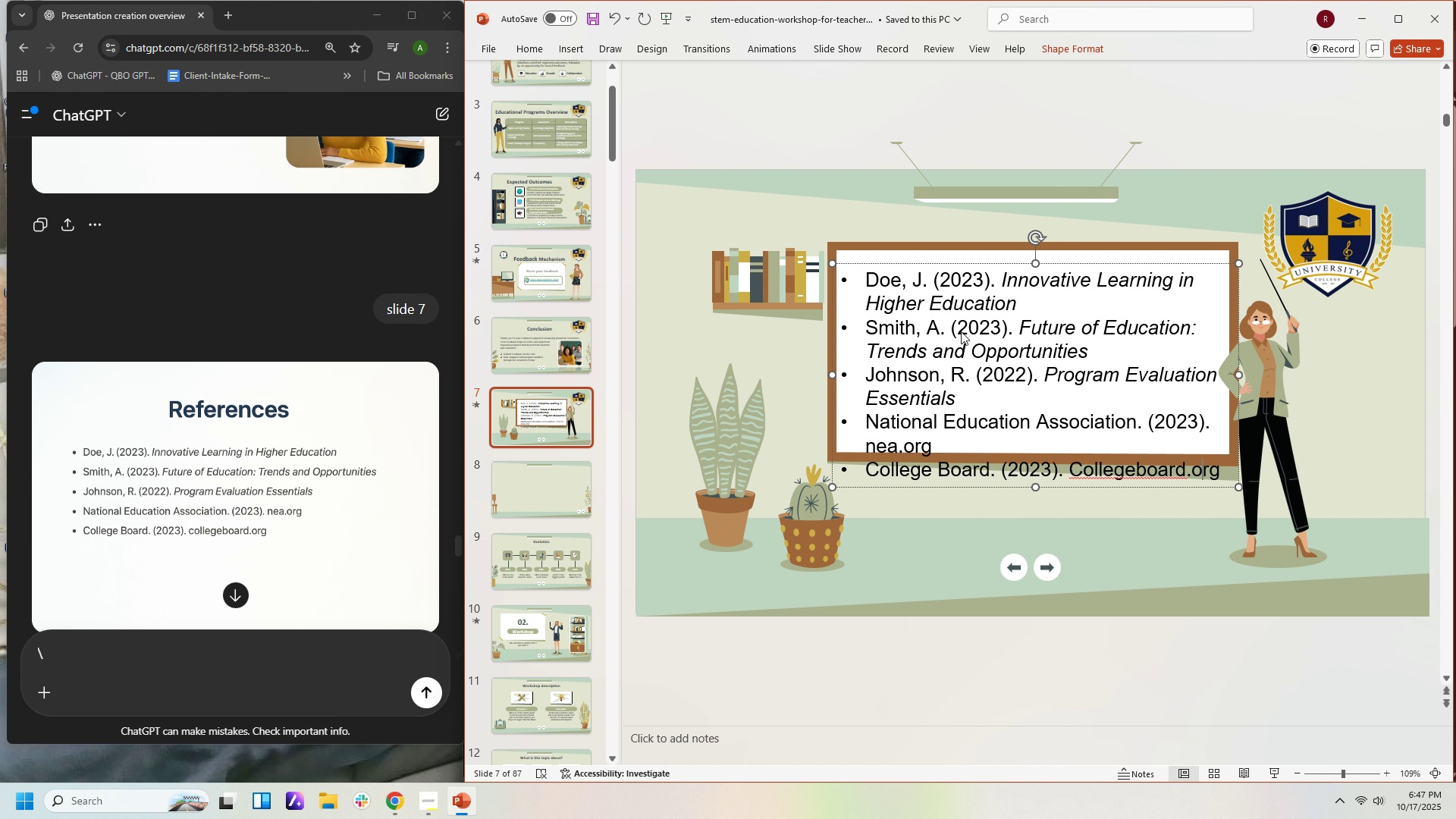 
key(ArrowLeft)
 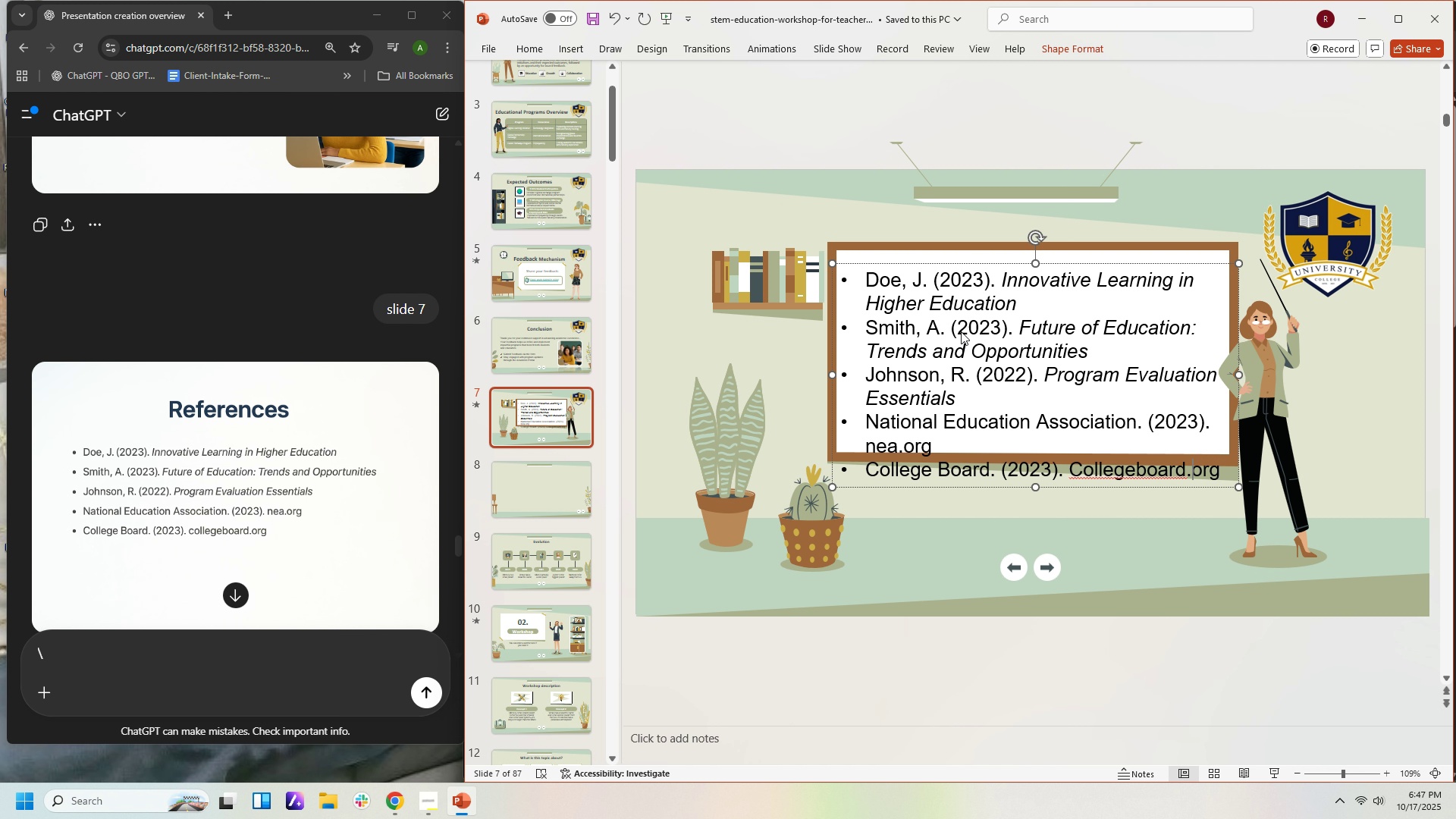 
key(ArrowLeft)
 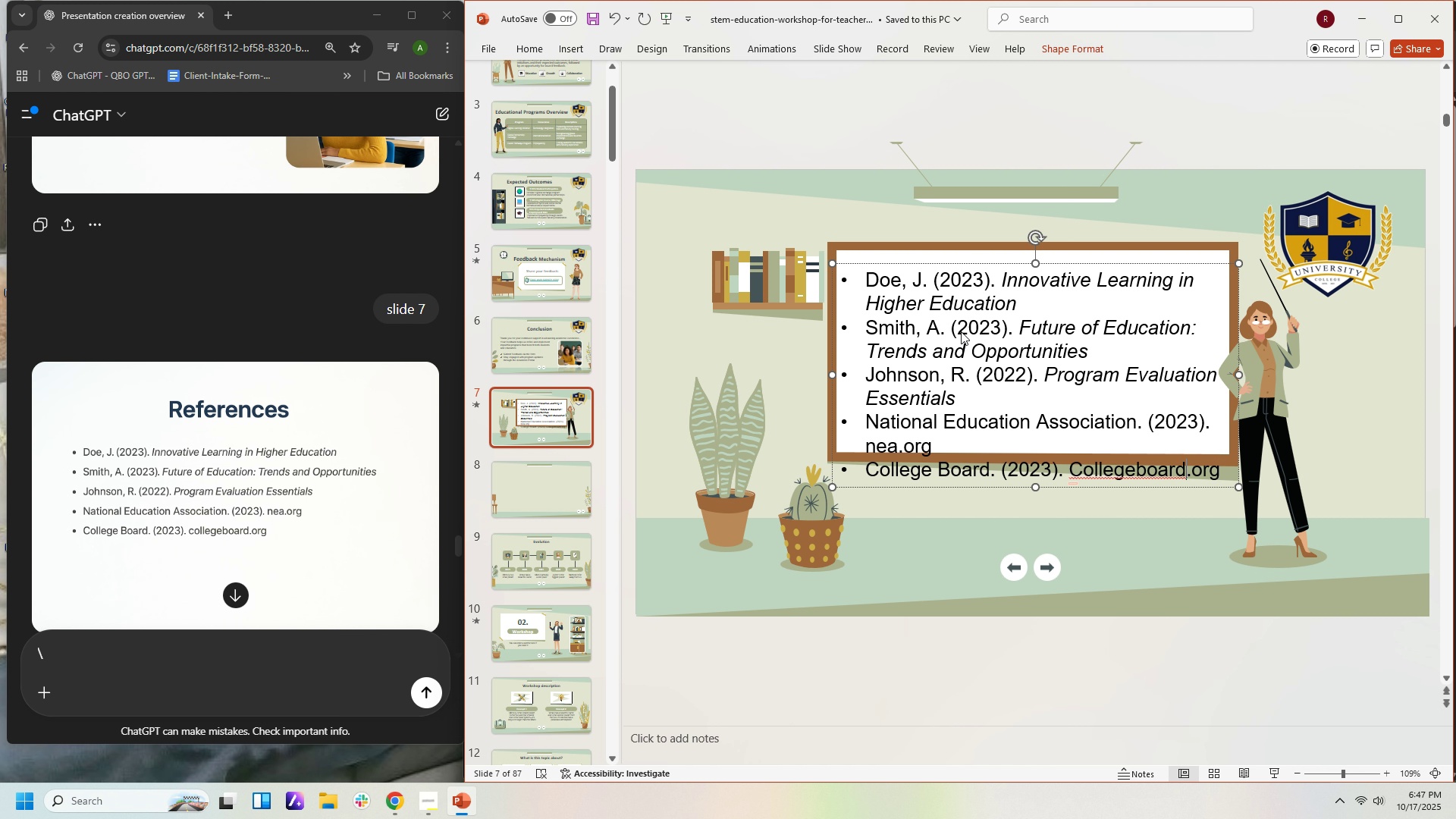 
key(ArrowLeft)
 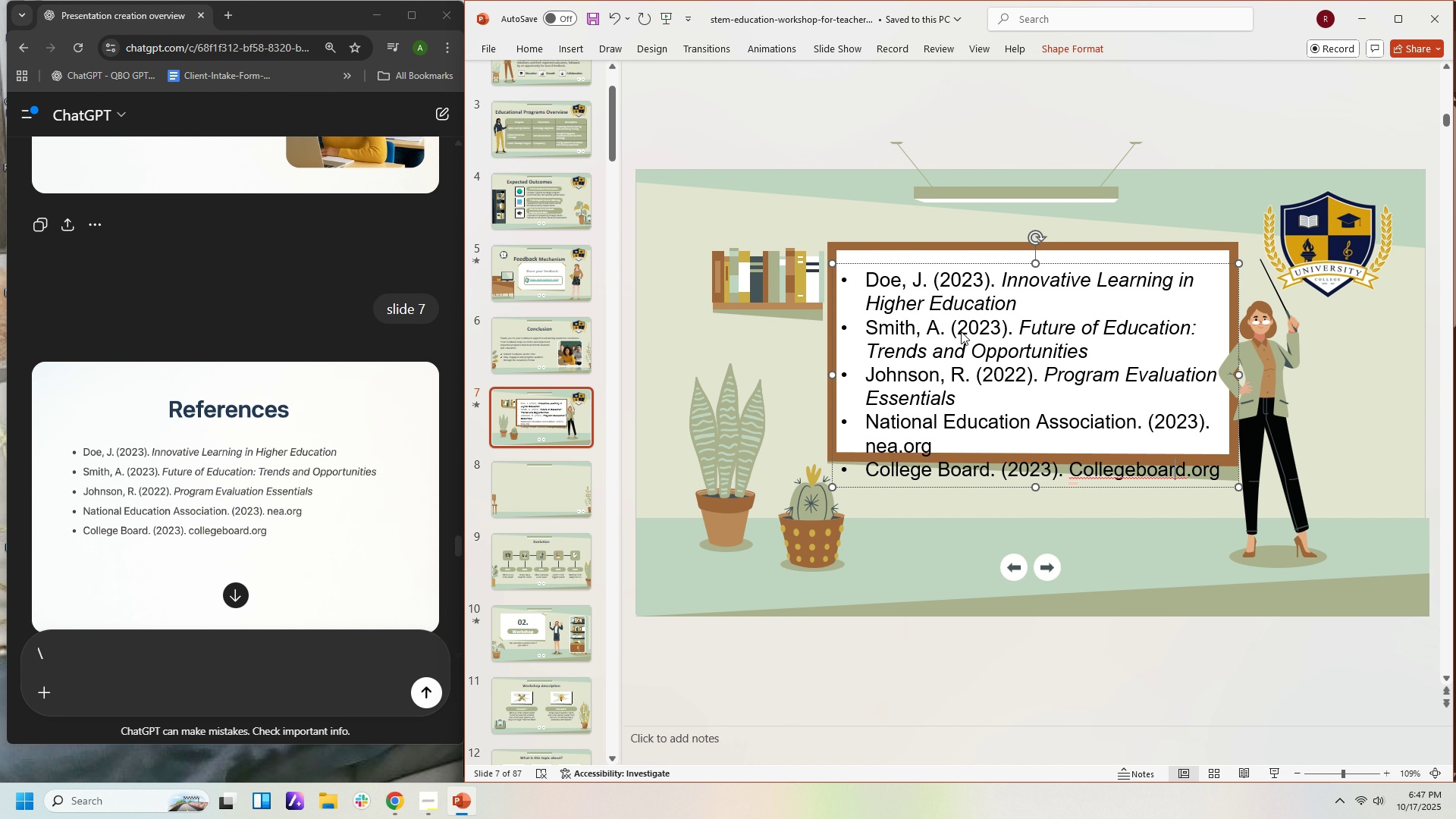 
hold_key(key=ArrowLeft, duration=0.78)
 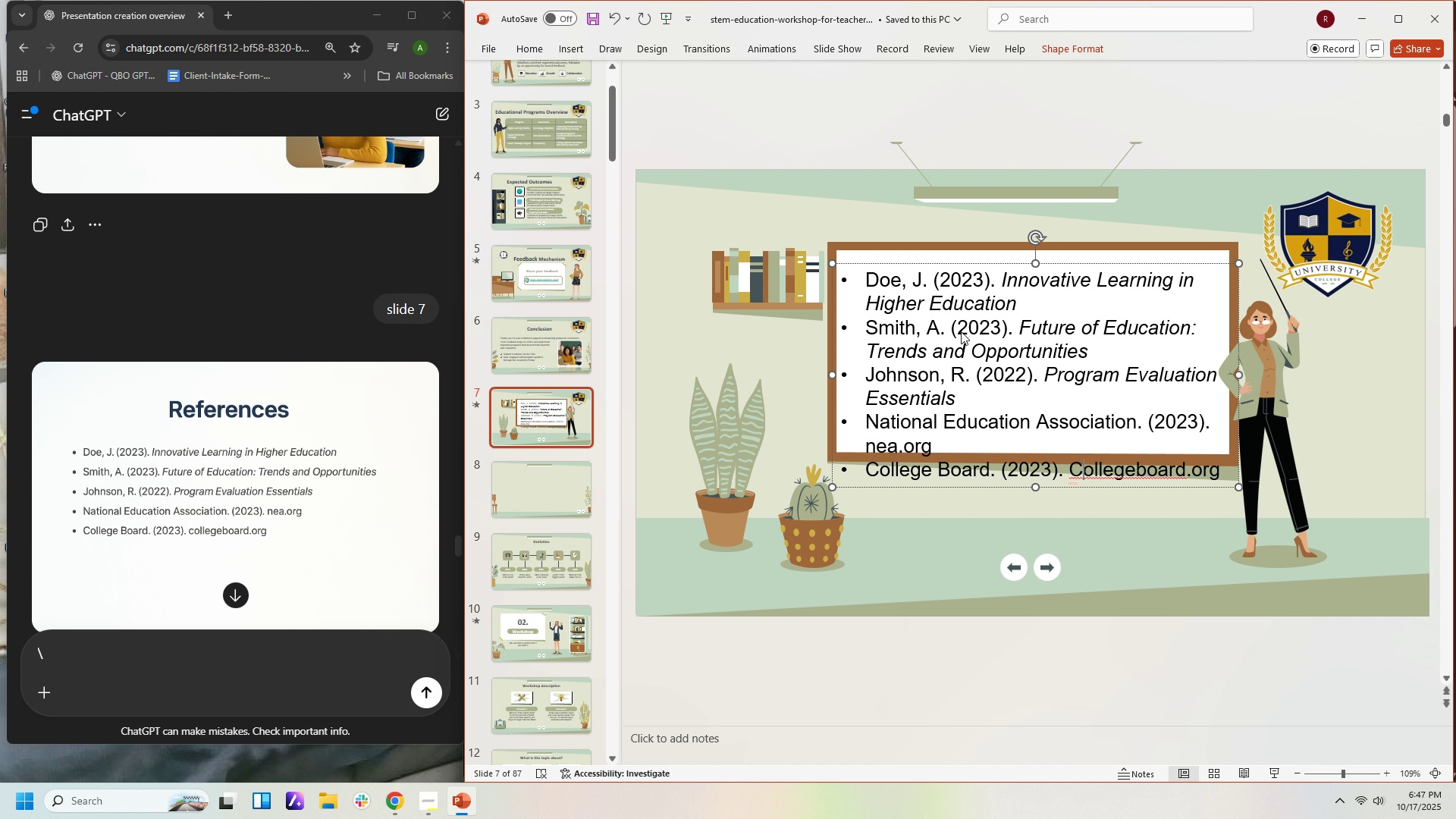 
key(ArrowLeft)
 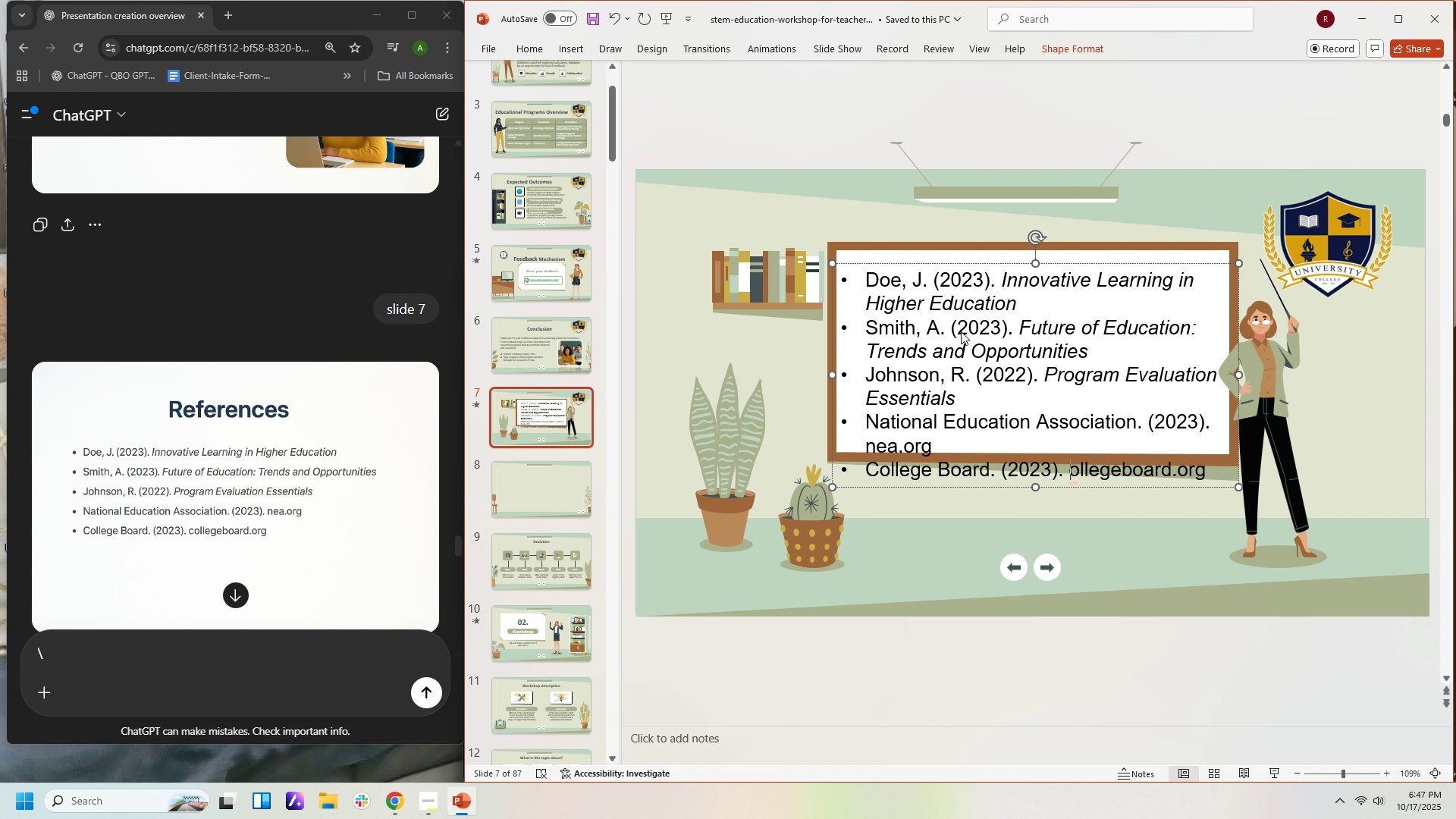 
key(Backspace)
 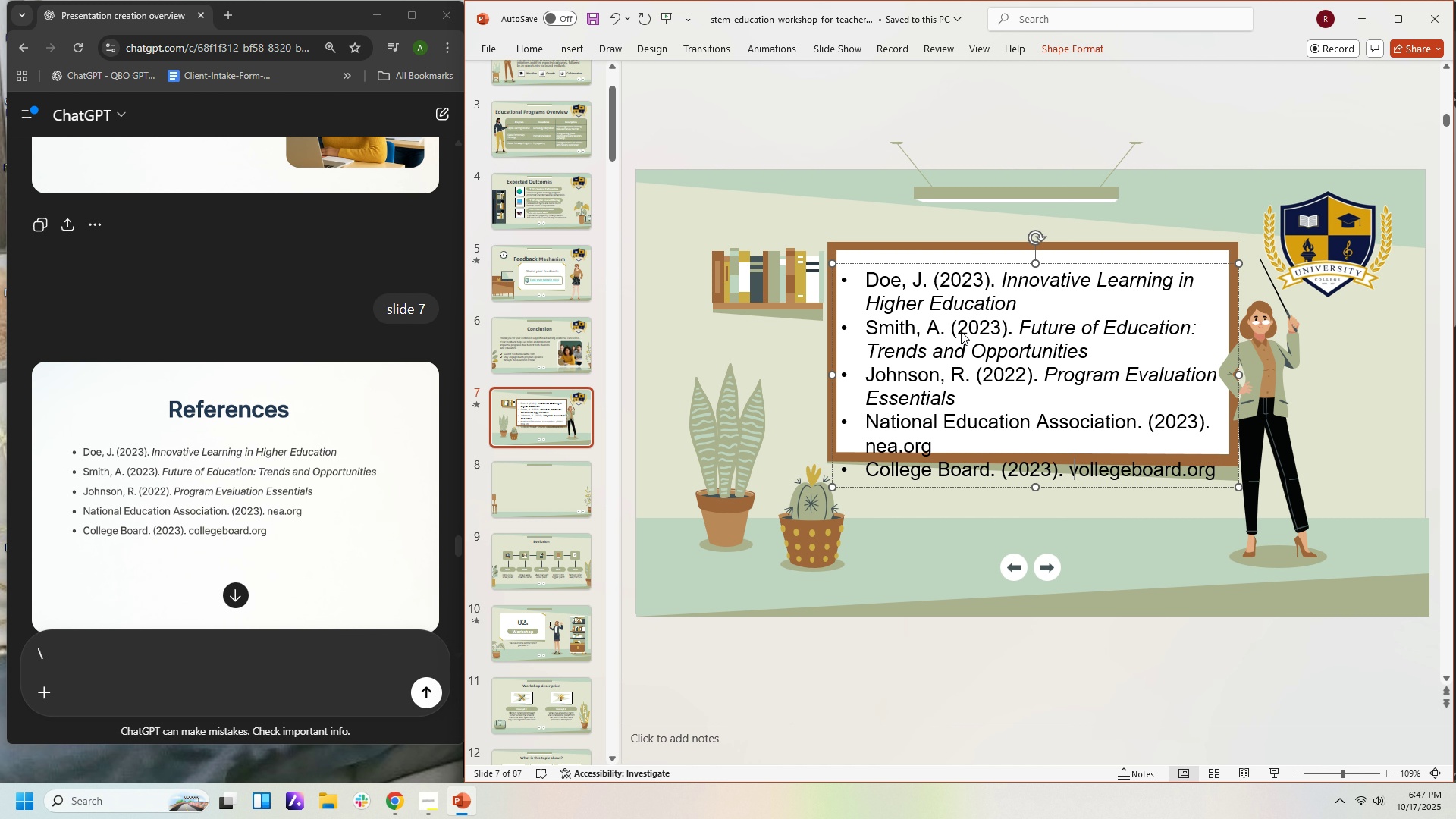 
key(V)
 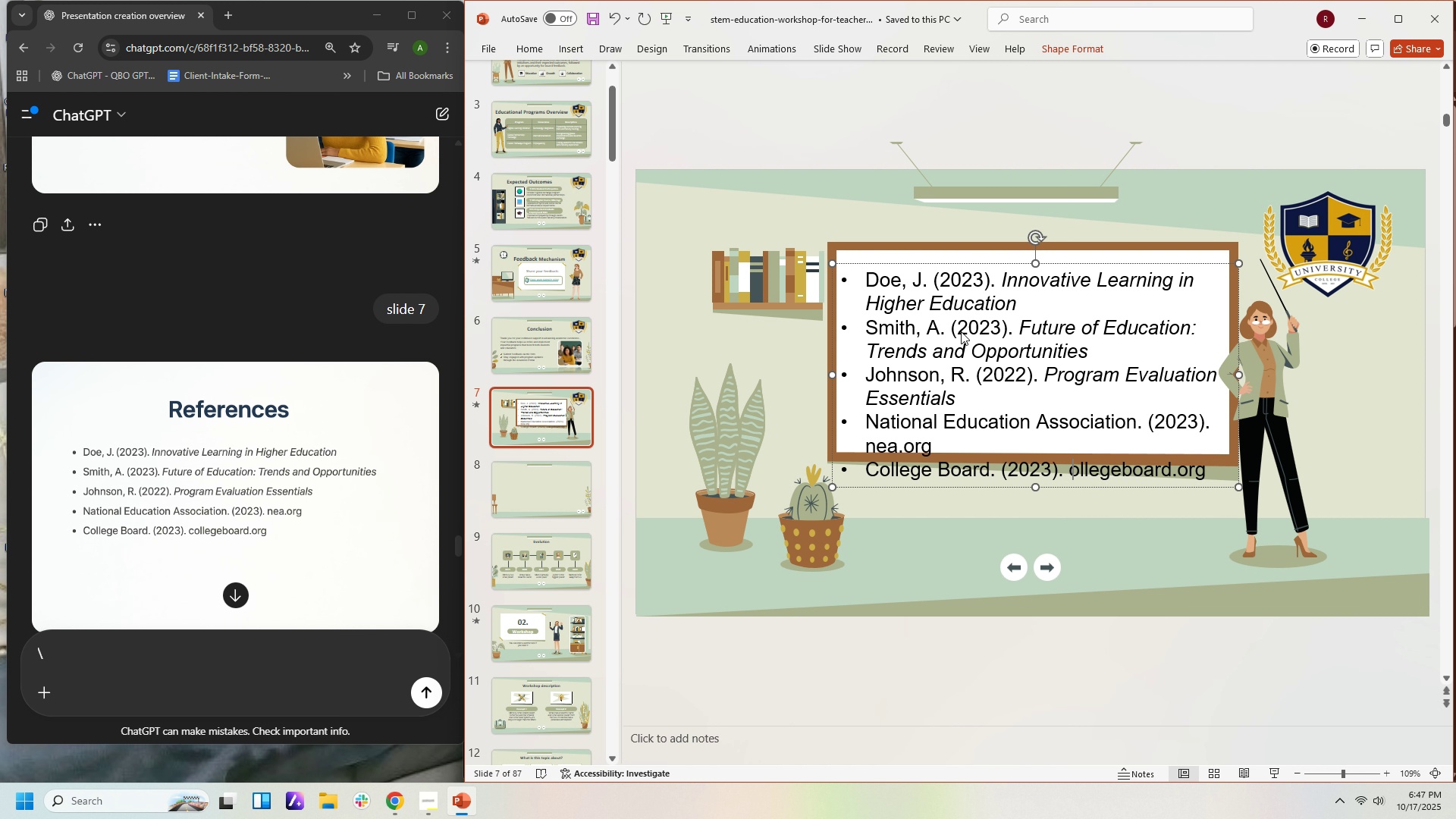 
key(Backspace)
 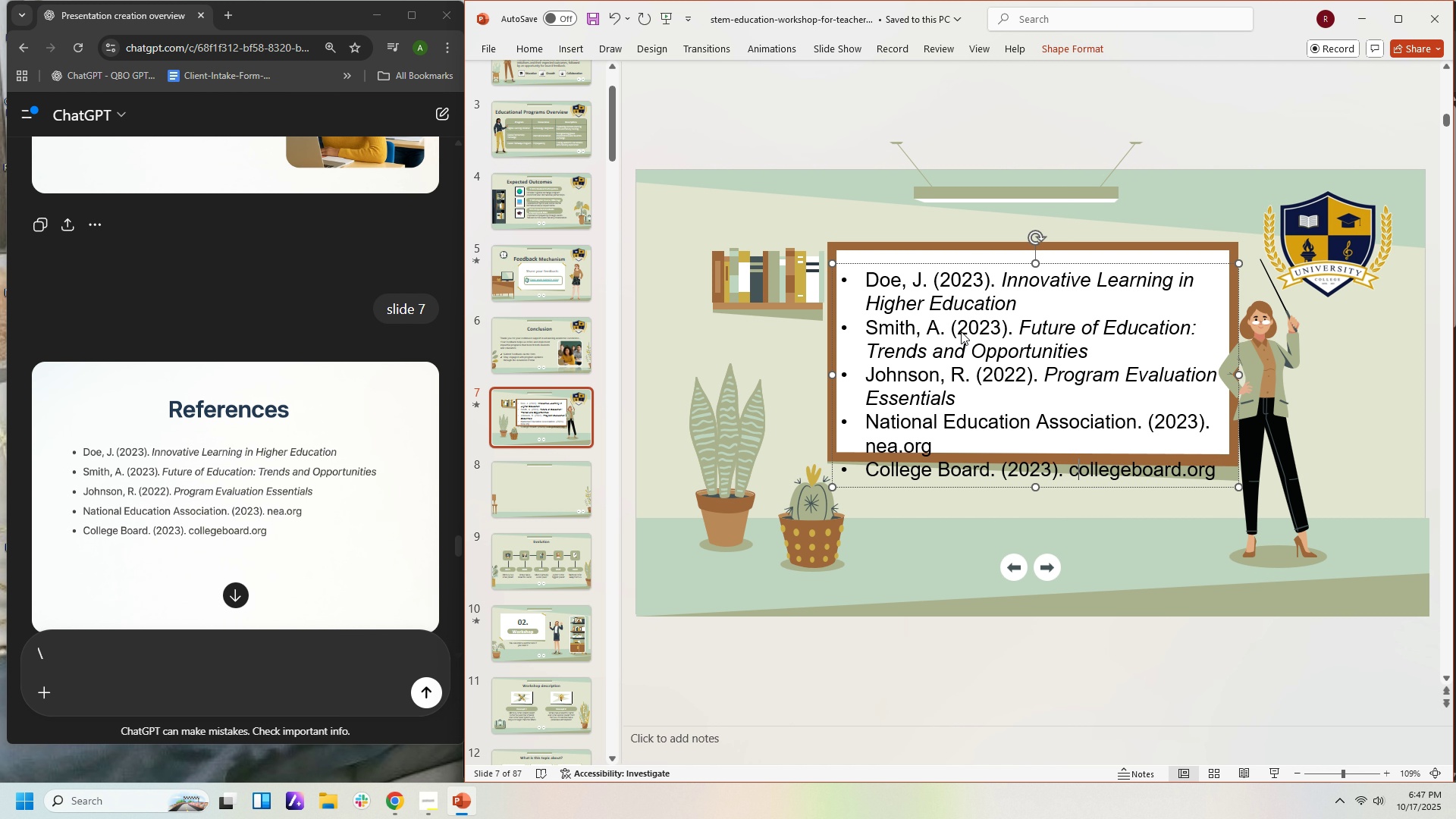 
key(C)
 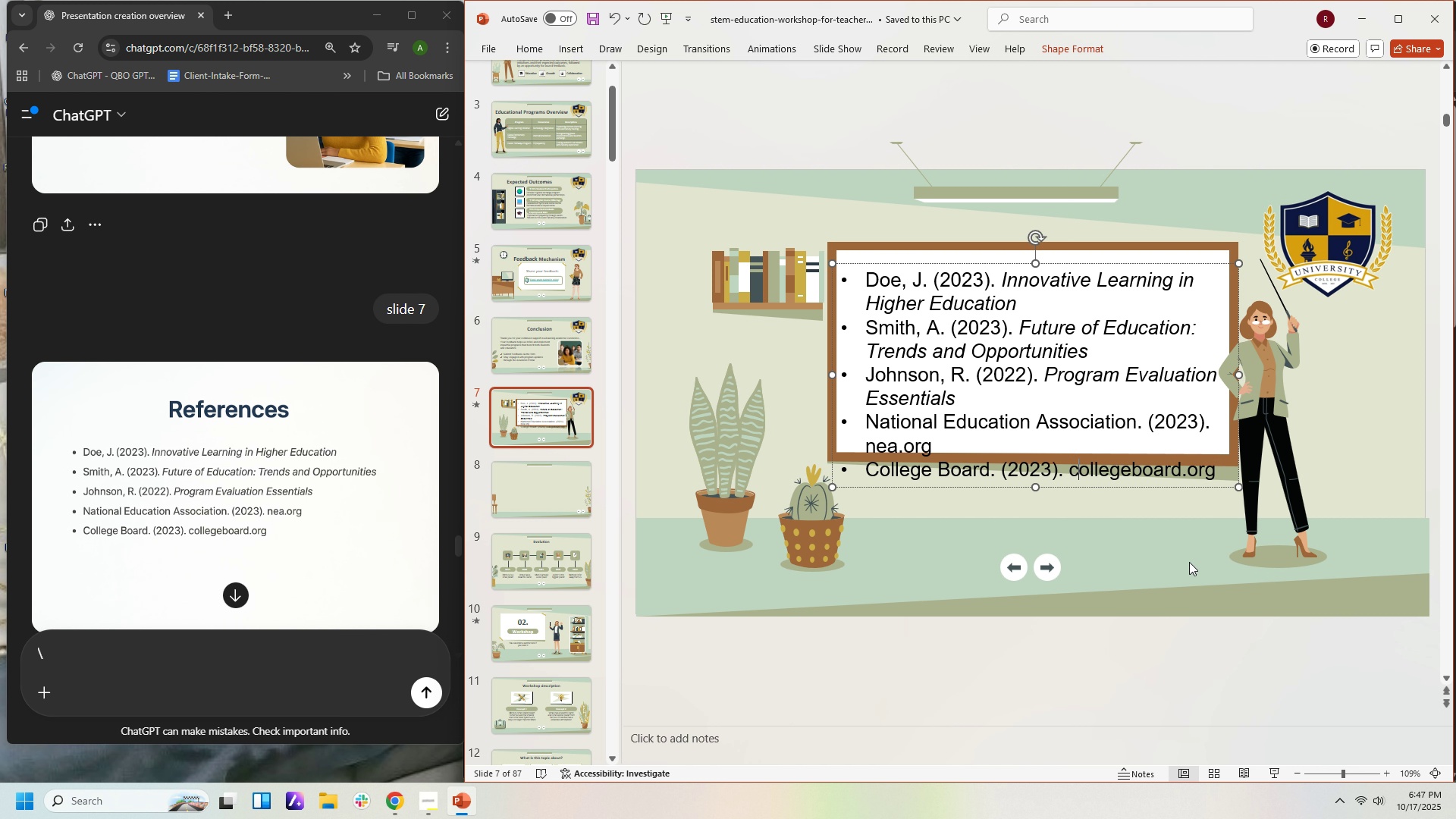 
left_click([1188, 562])
 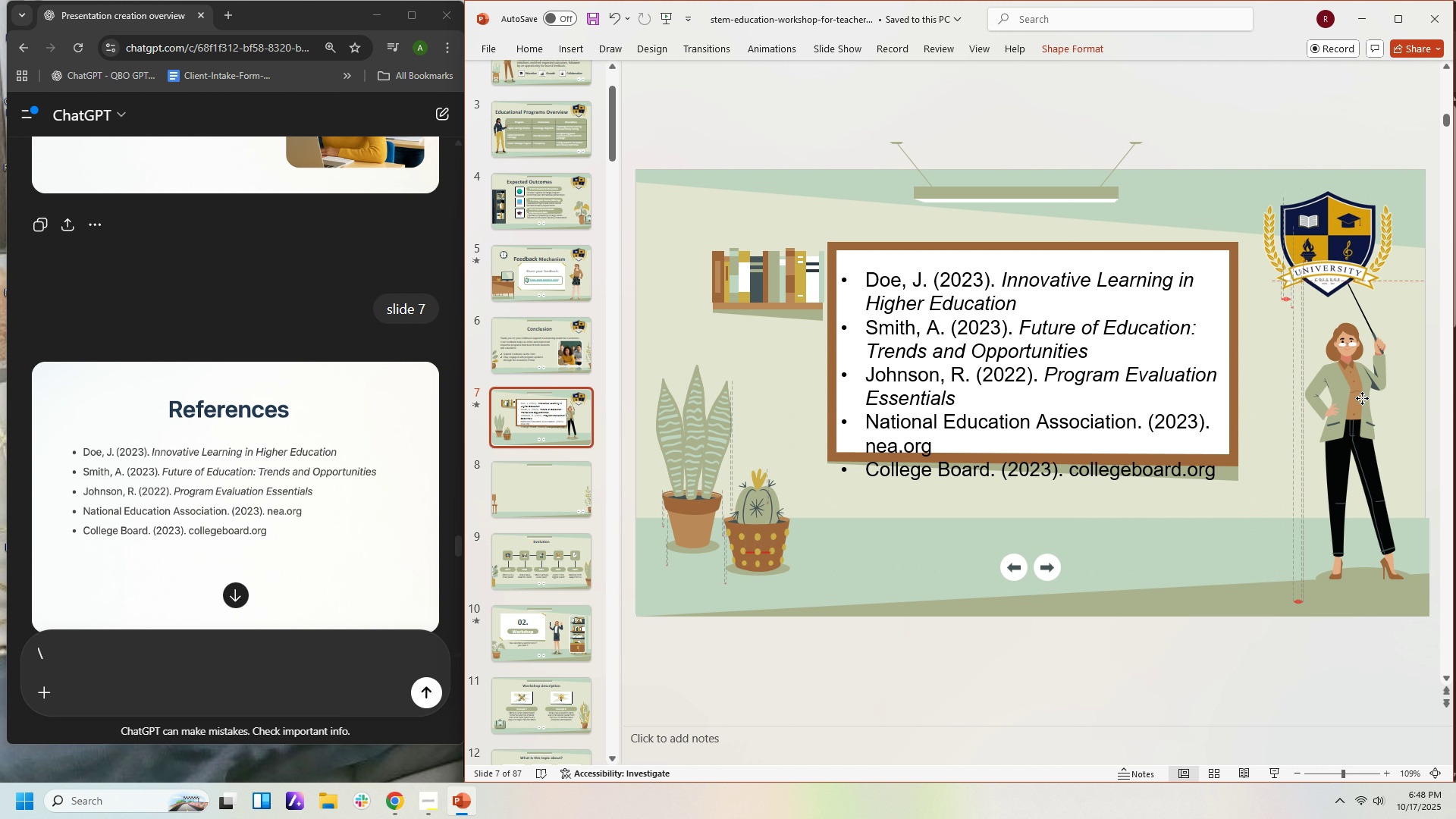 
wait(15.2)
 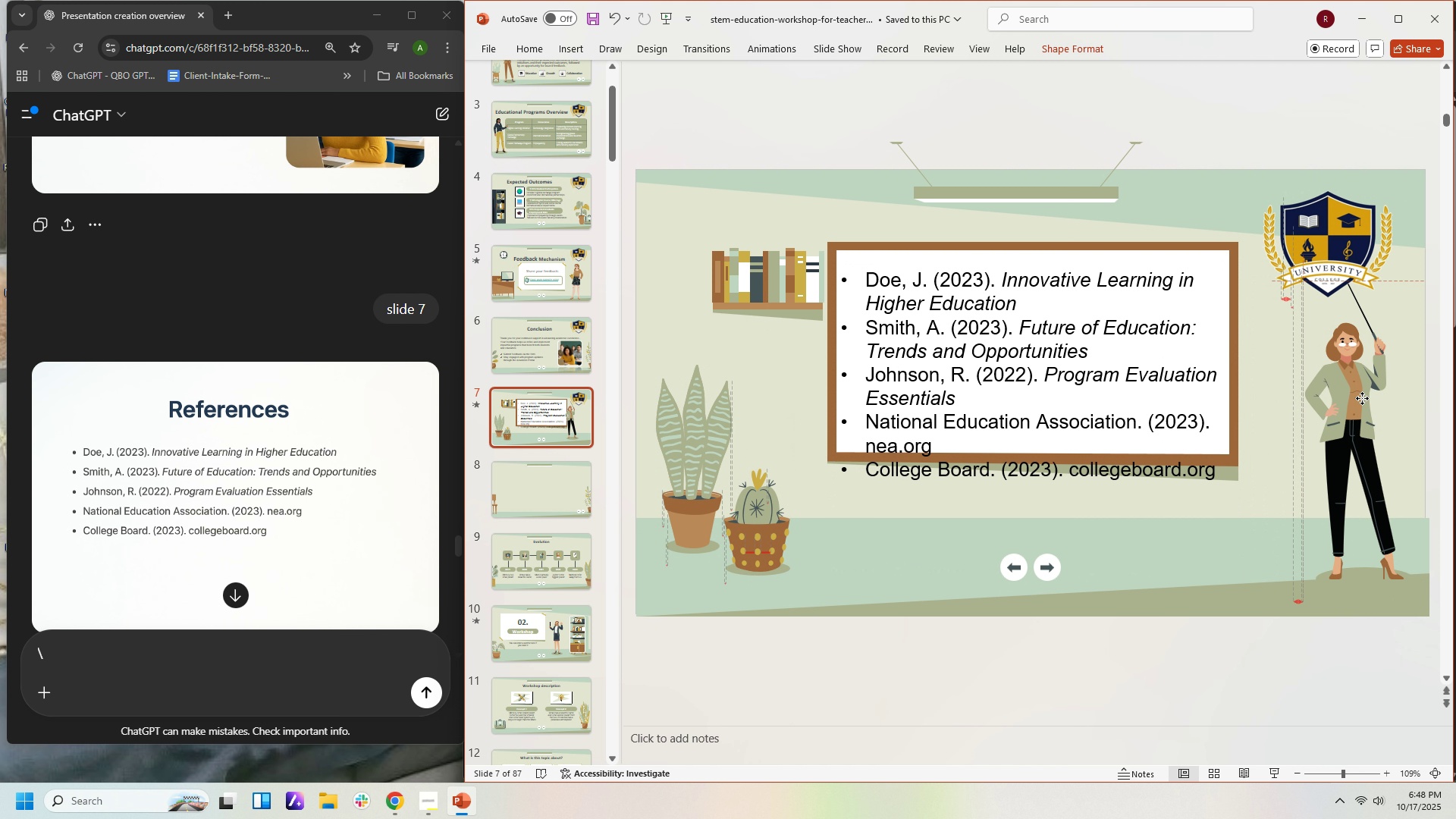 
left_click([1217, 294])
 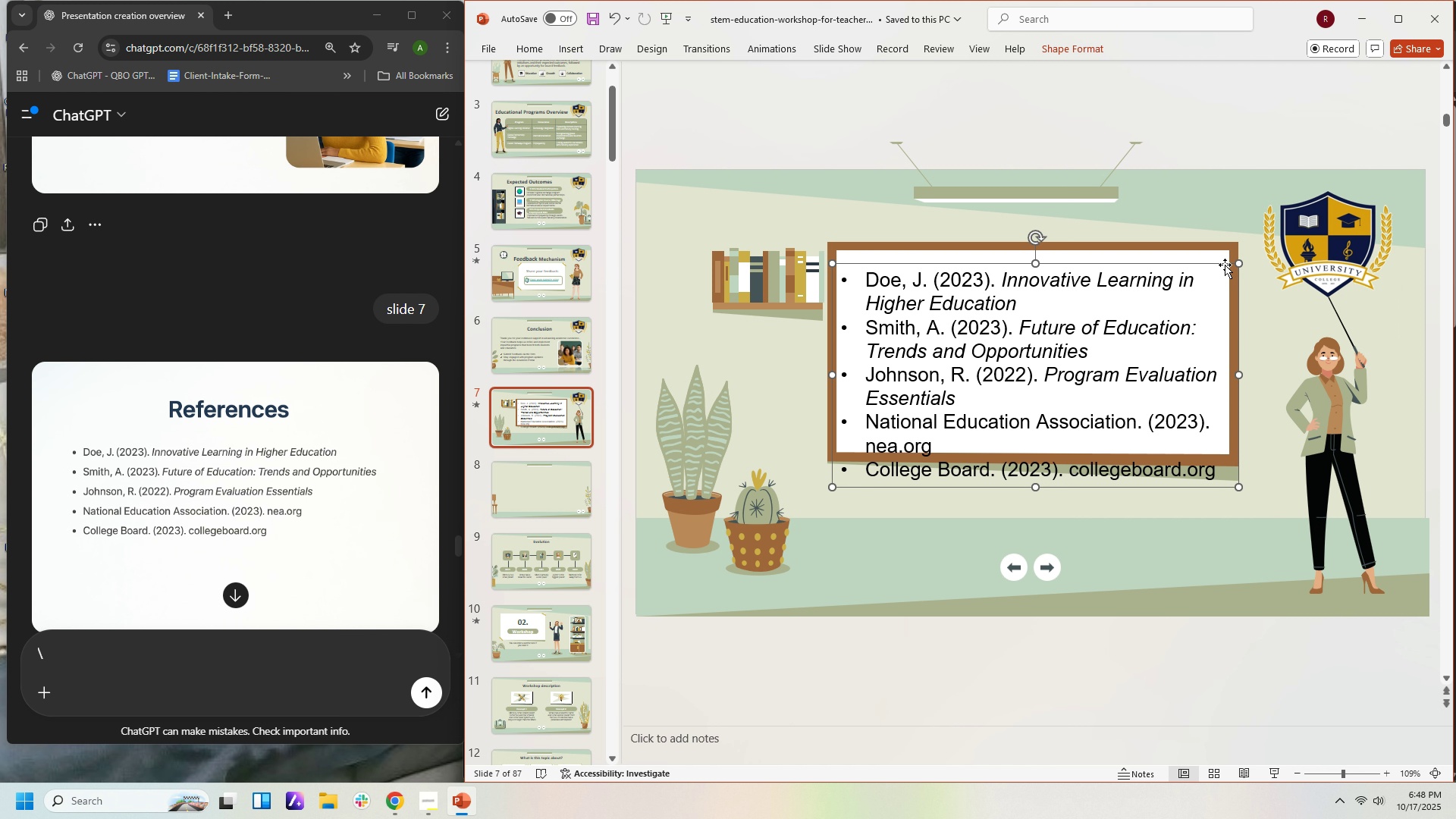 
left_click([1218, 249])
 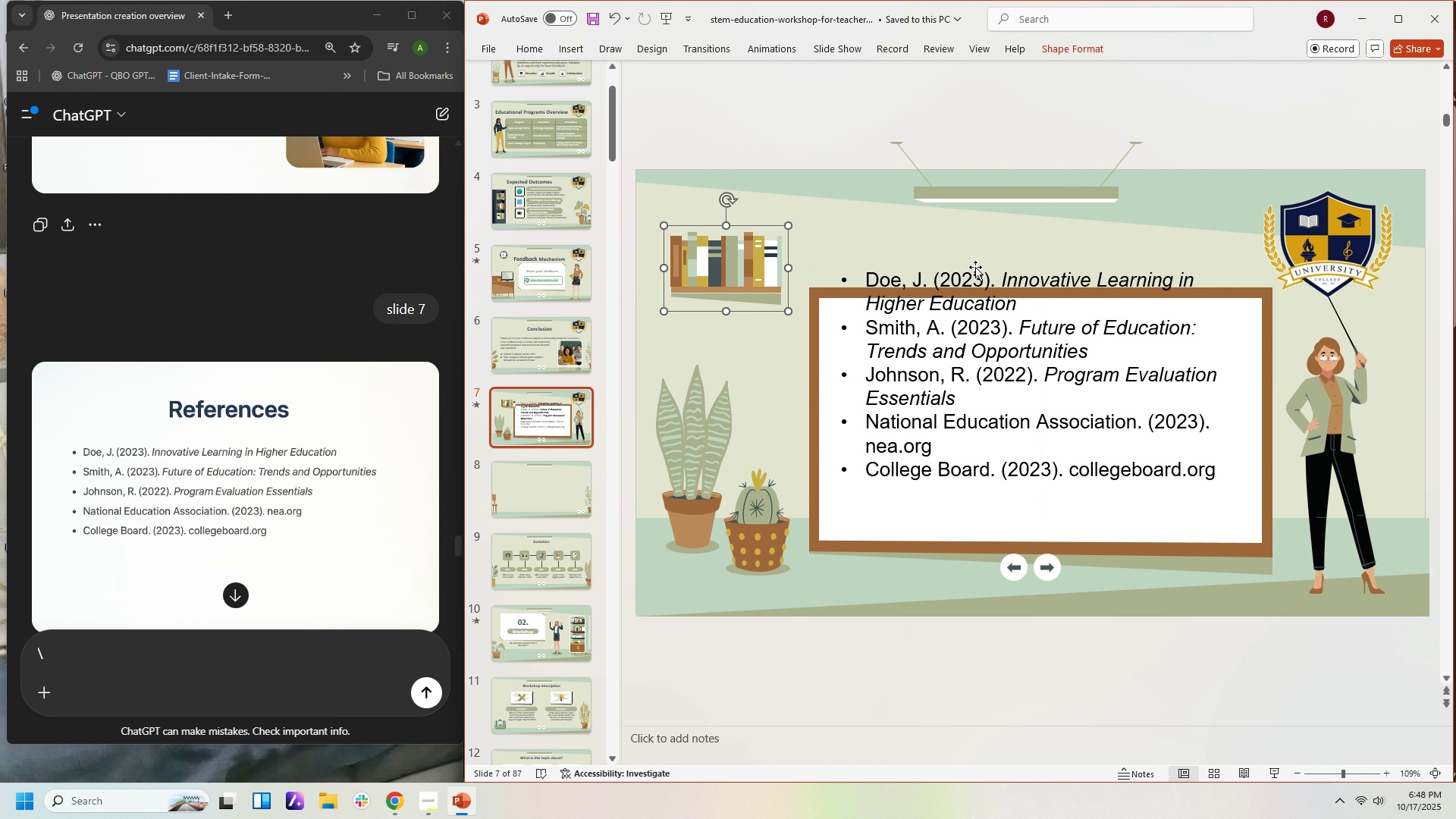 
wait(7.34)
 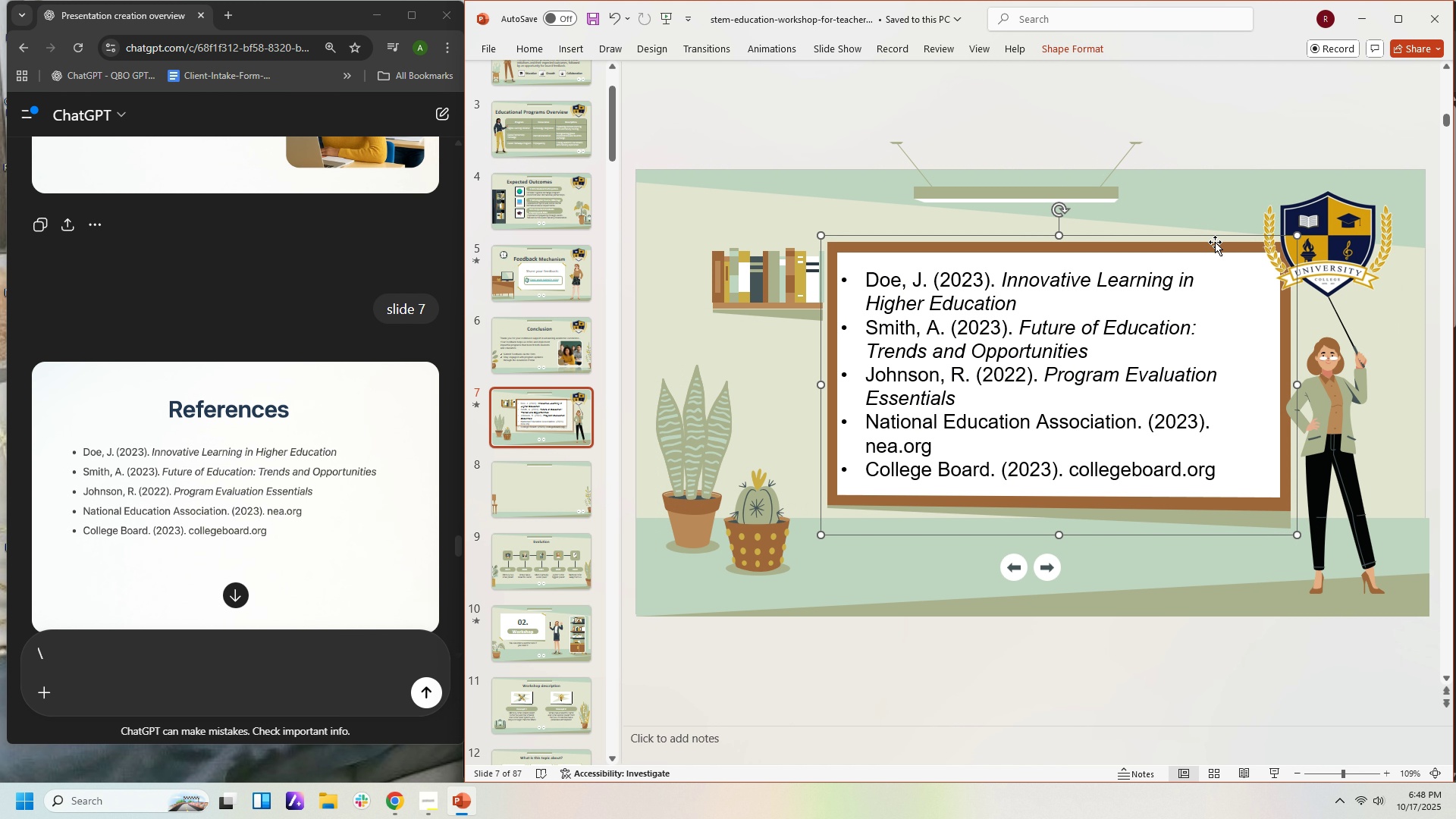 
left_click([1072, 345])
 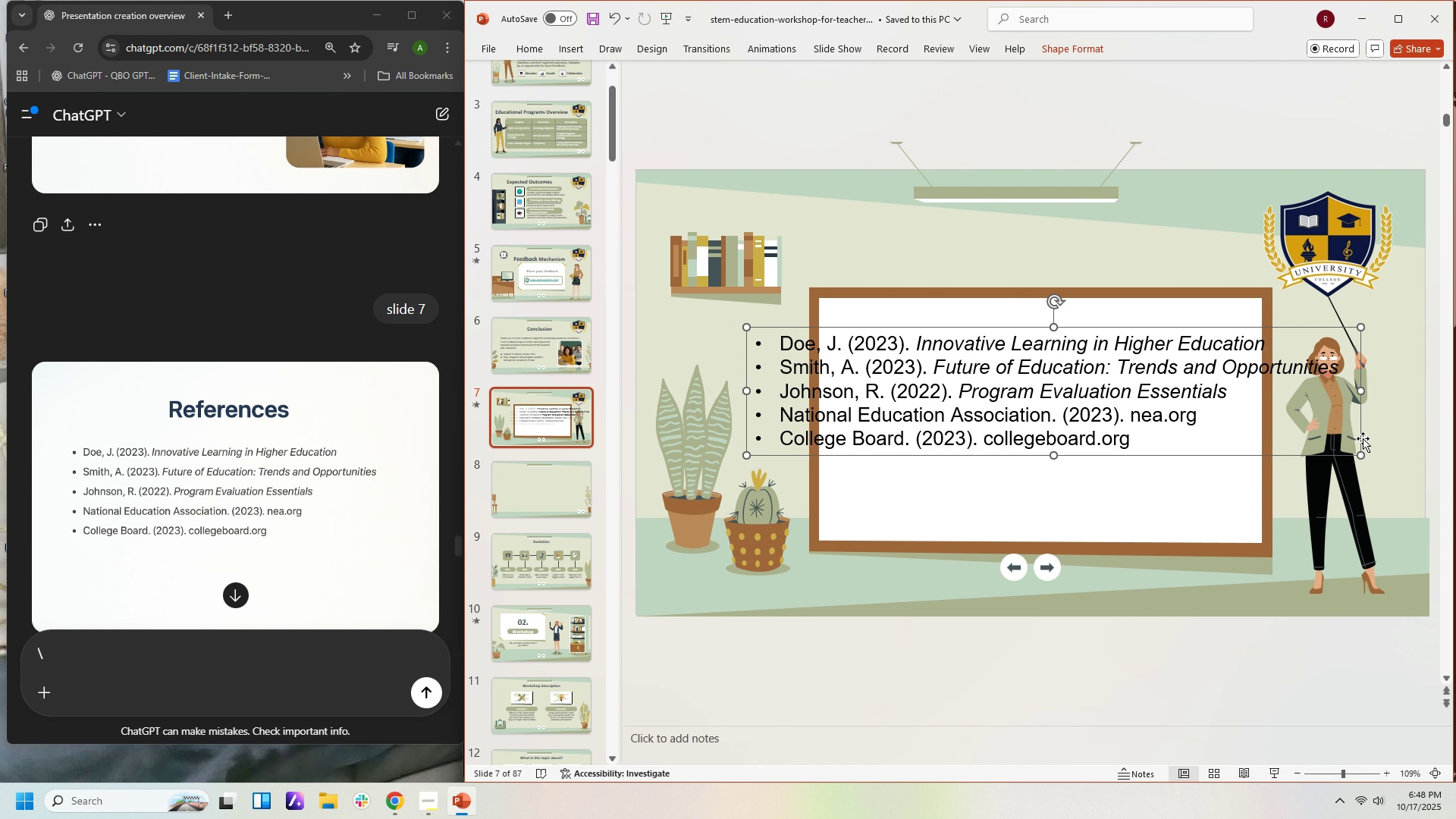 
wait(21.31)
 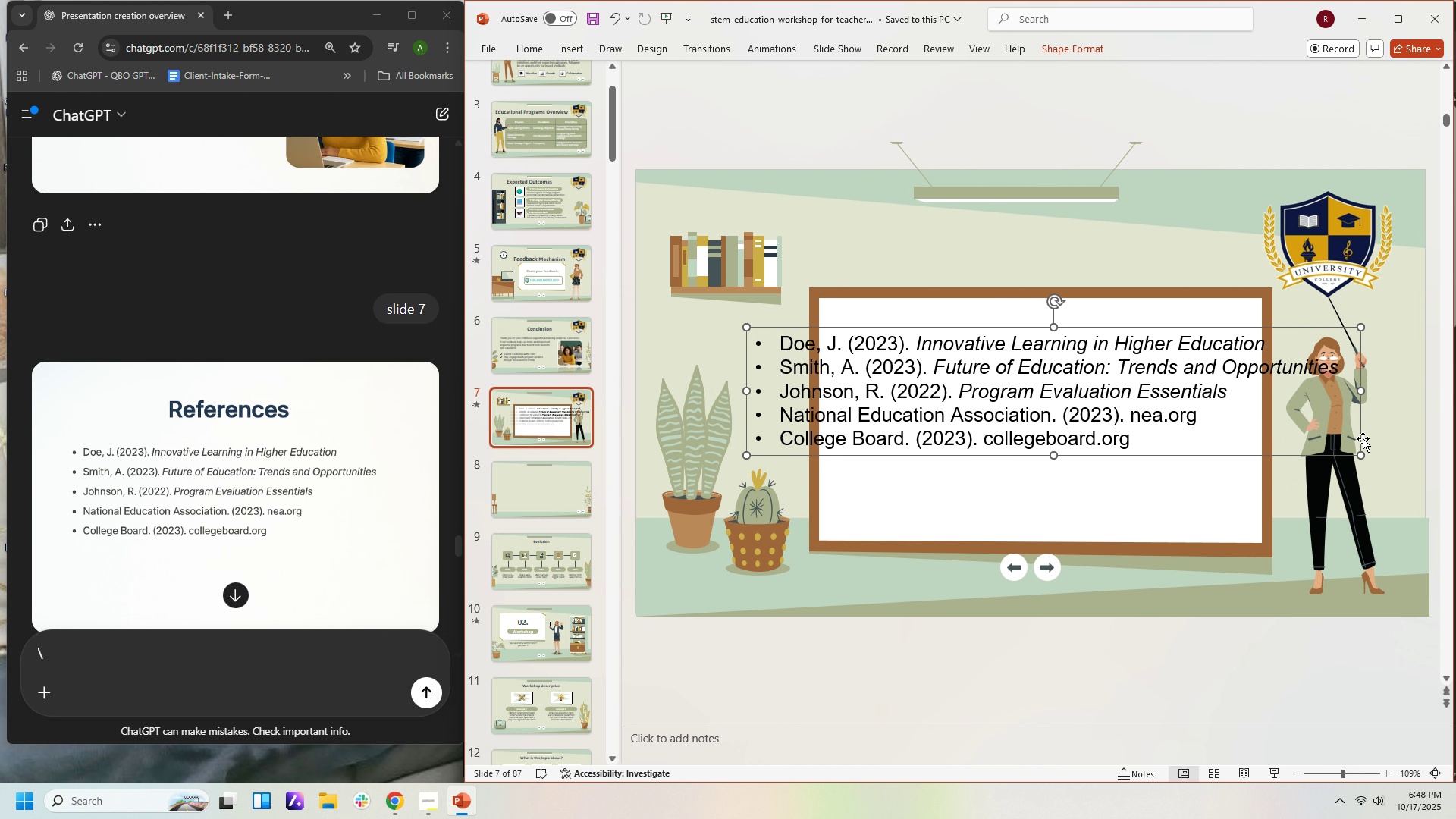 
left_click([529, 49])
 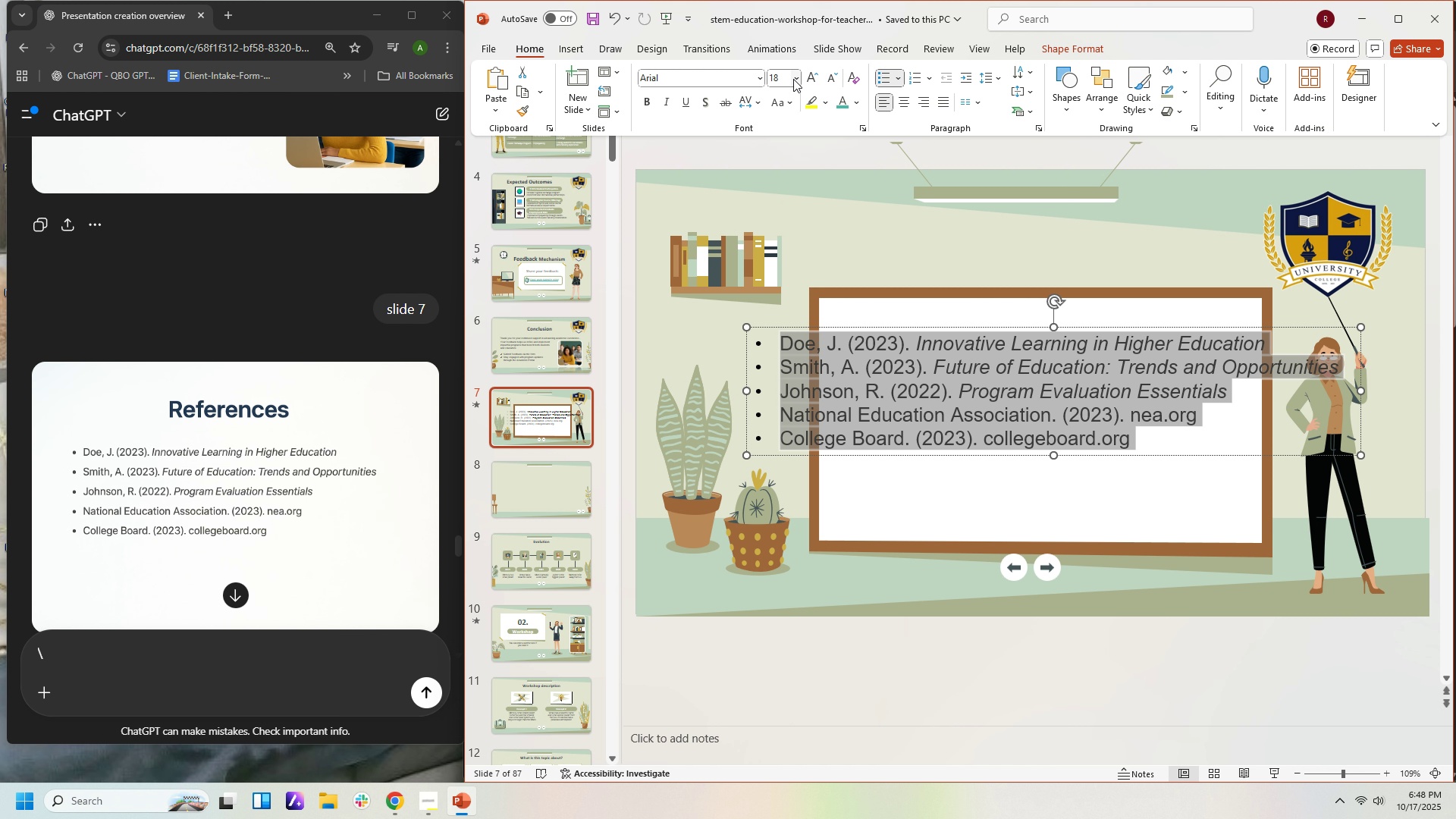 
left_click([793, 79])
 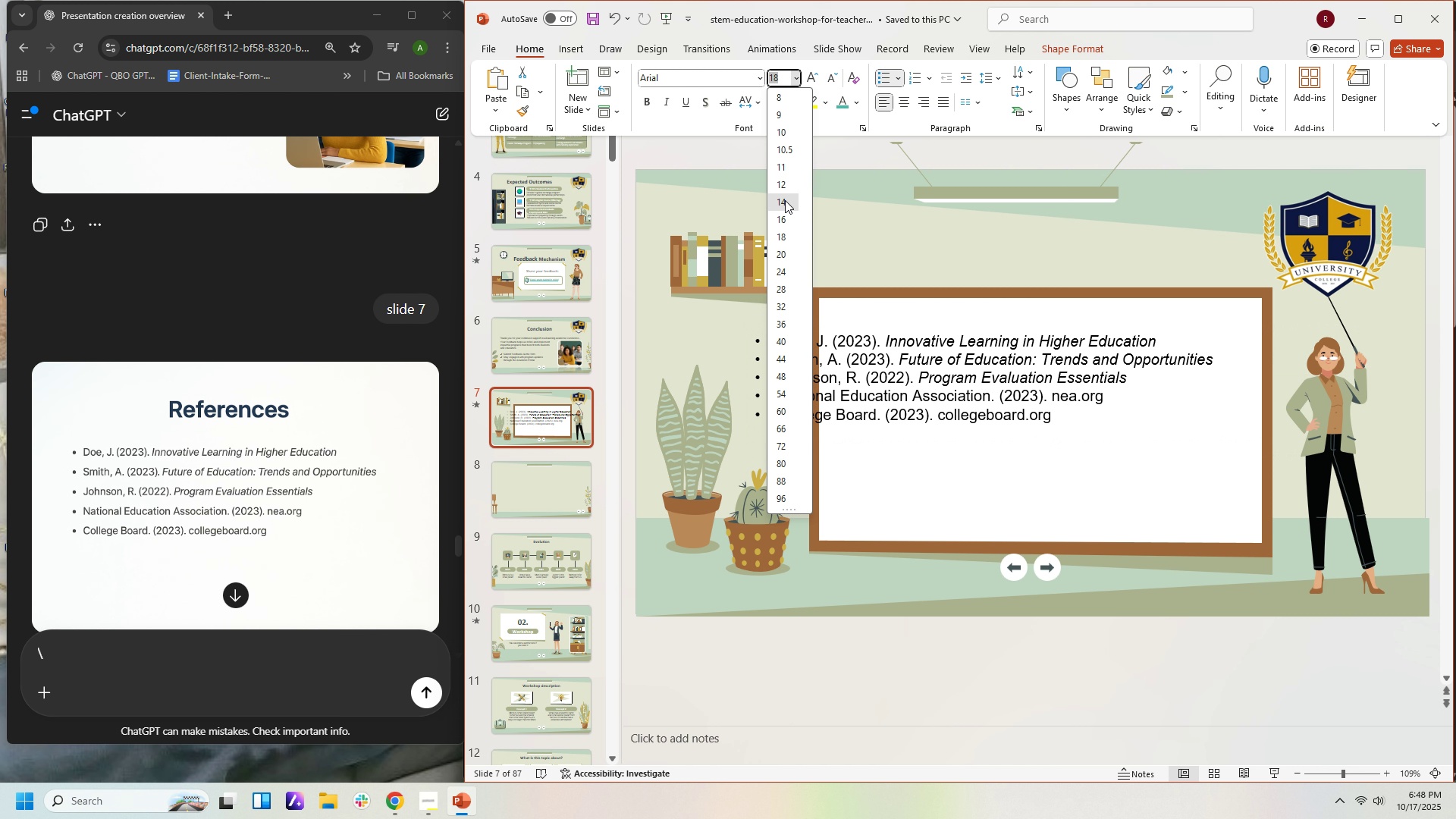 
left_click([785, 200])
 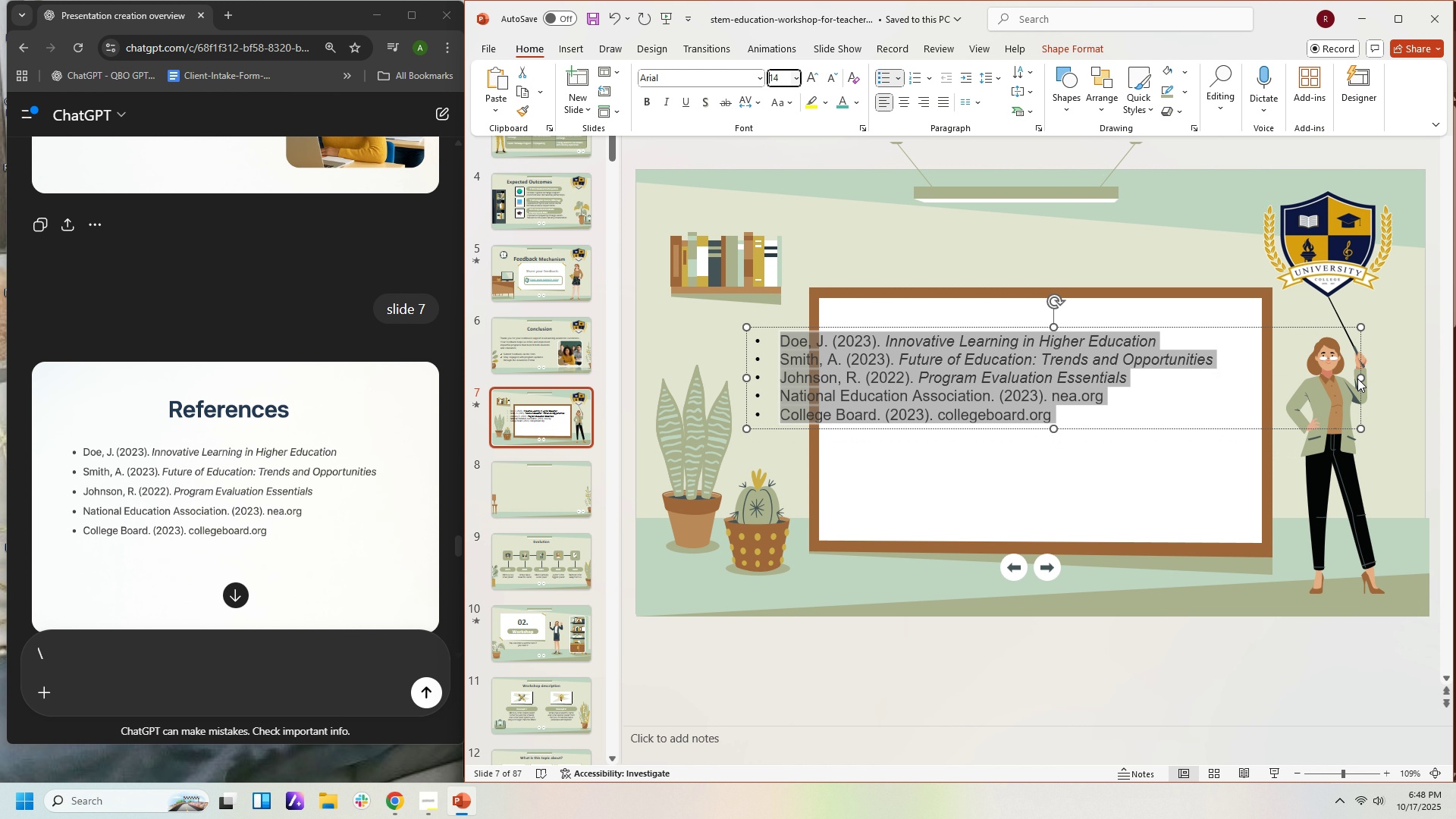 
left_click([1370, 378])
 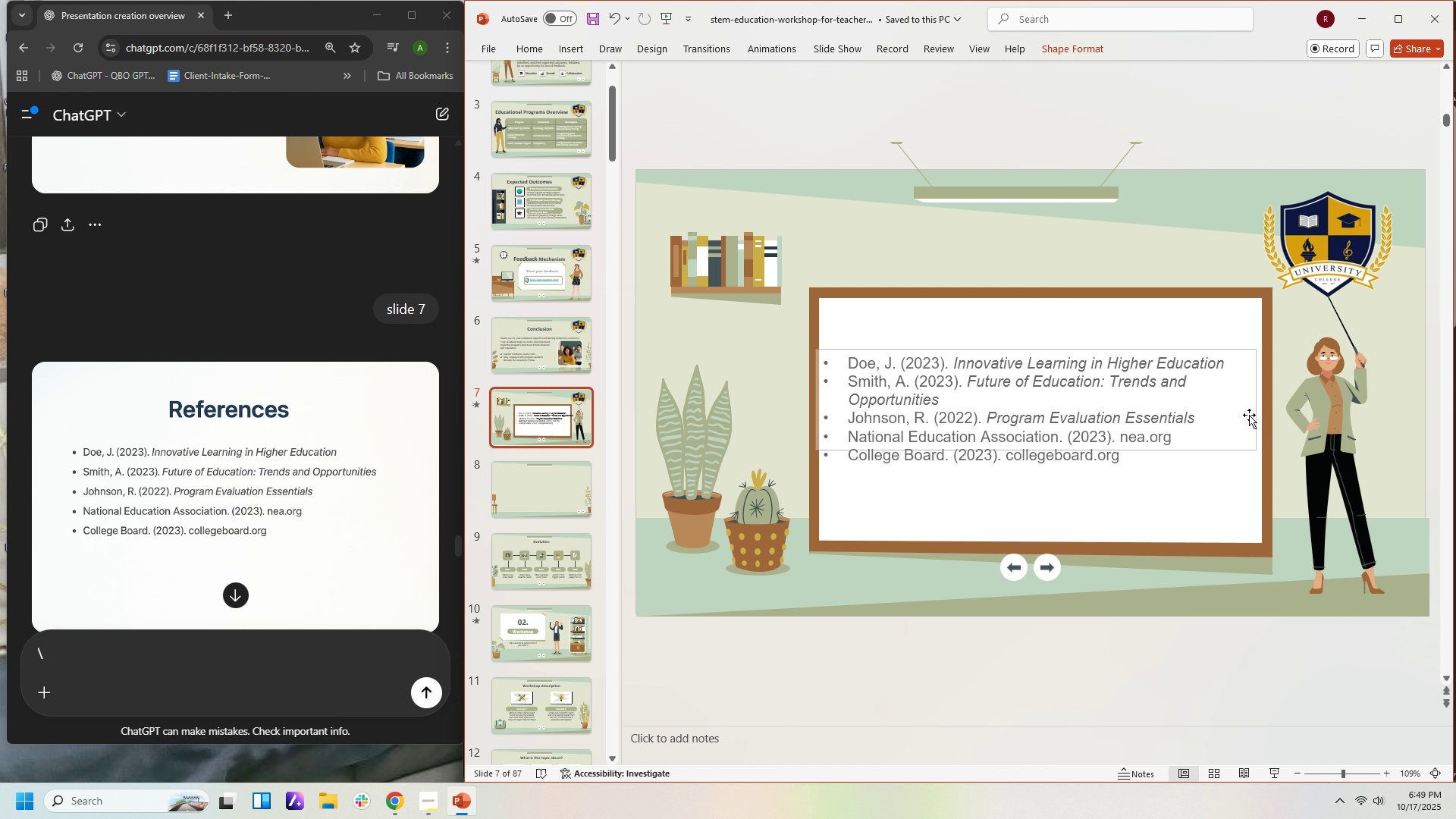 
wait(16.02)
 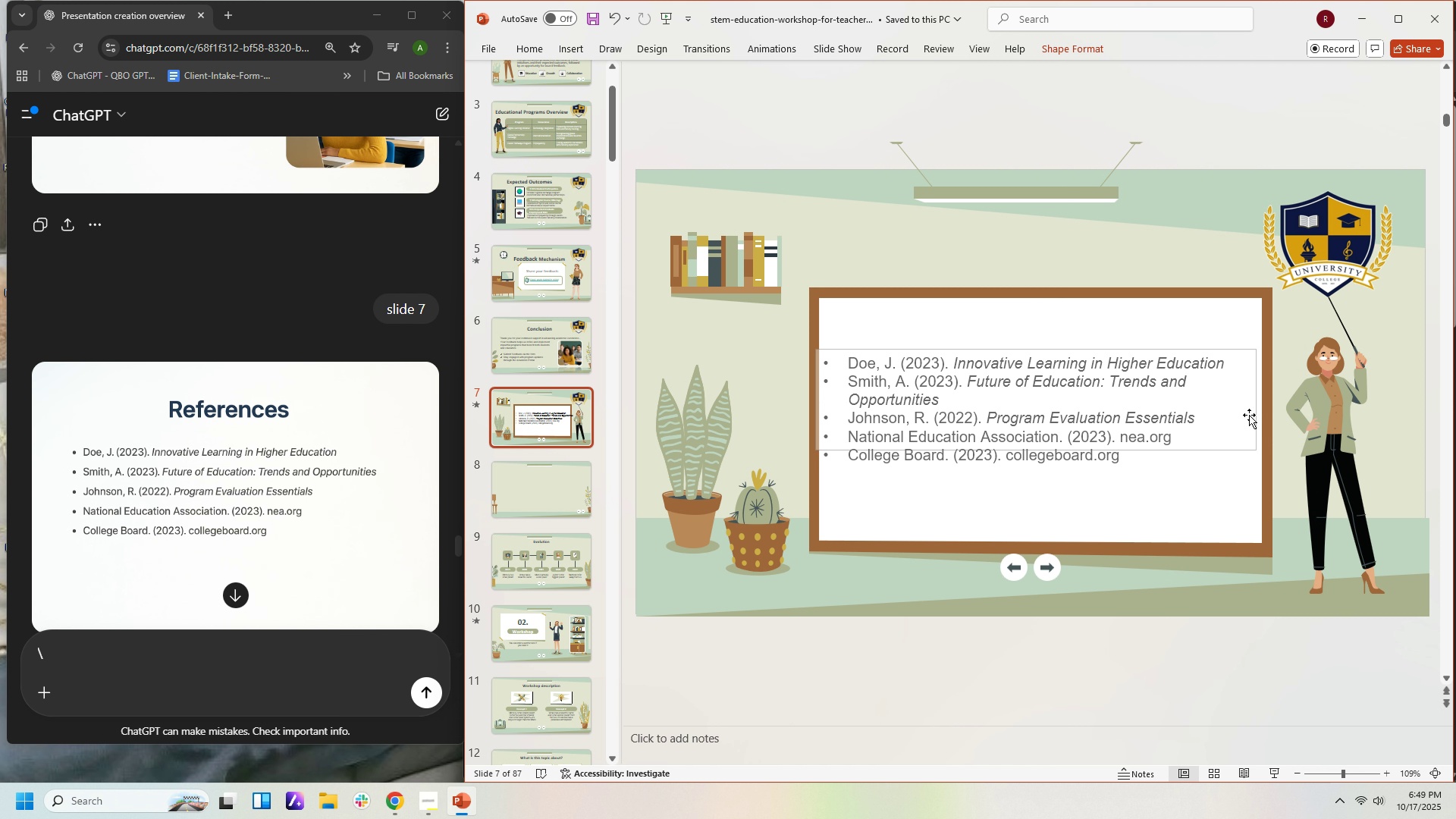 
left_click([1166, 513])
 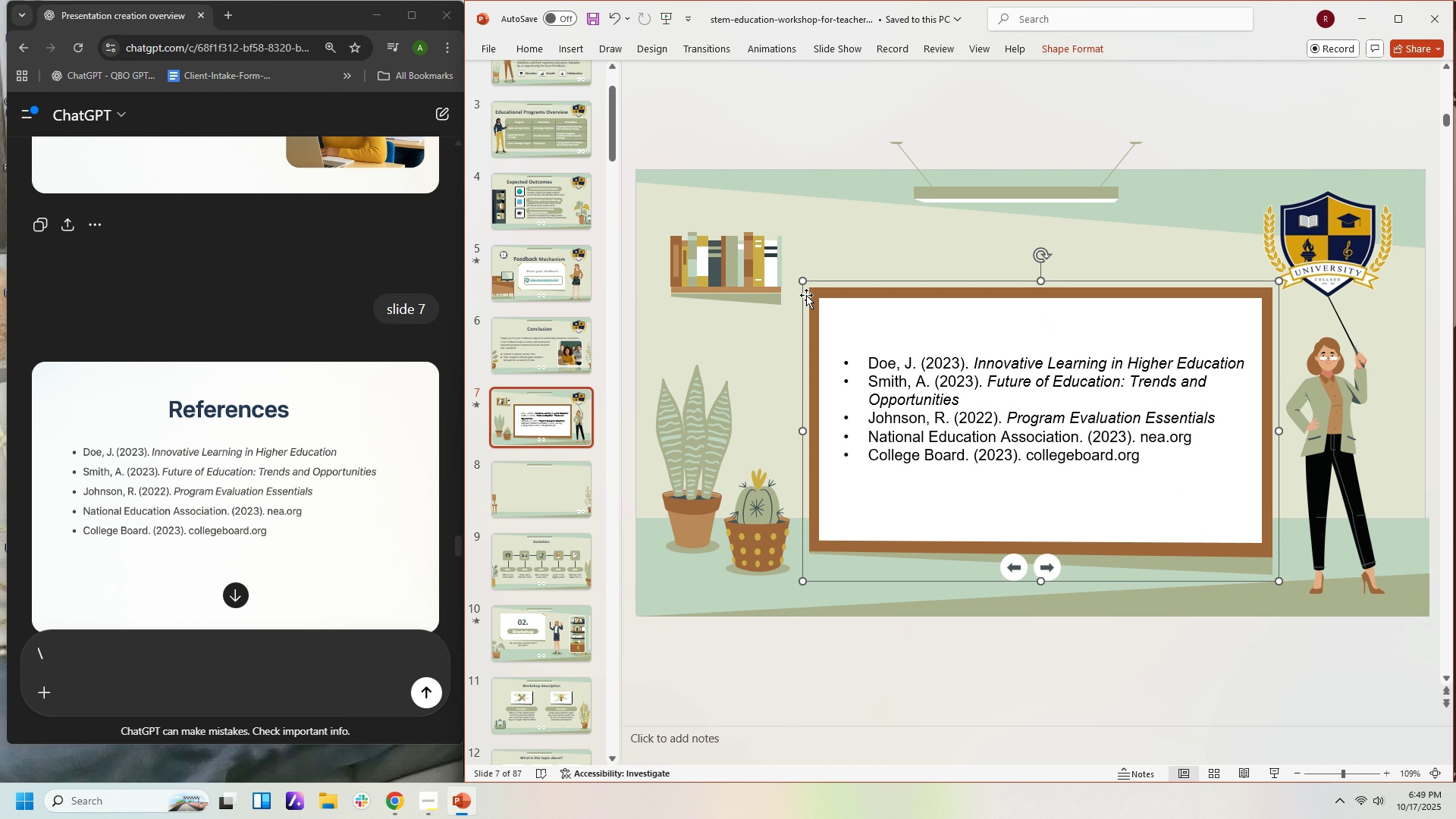 
left_click([811, 295])
 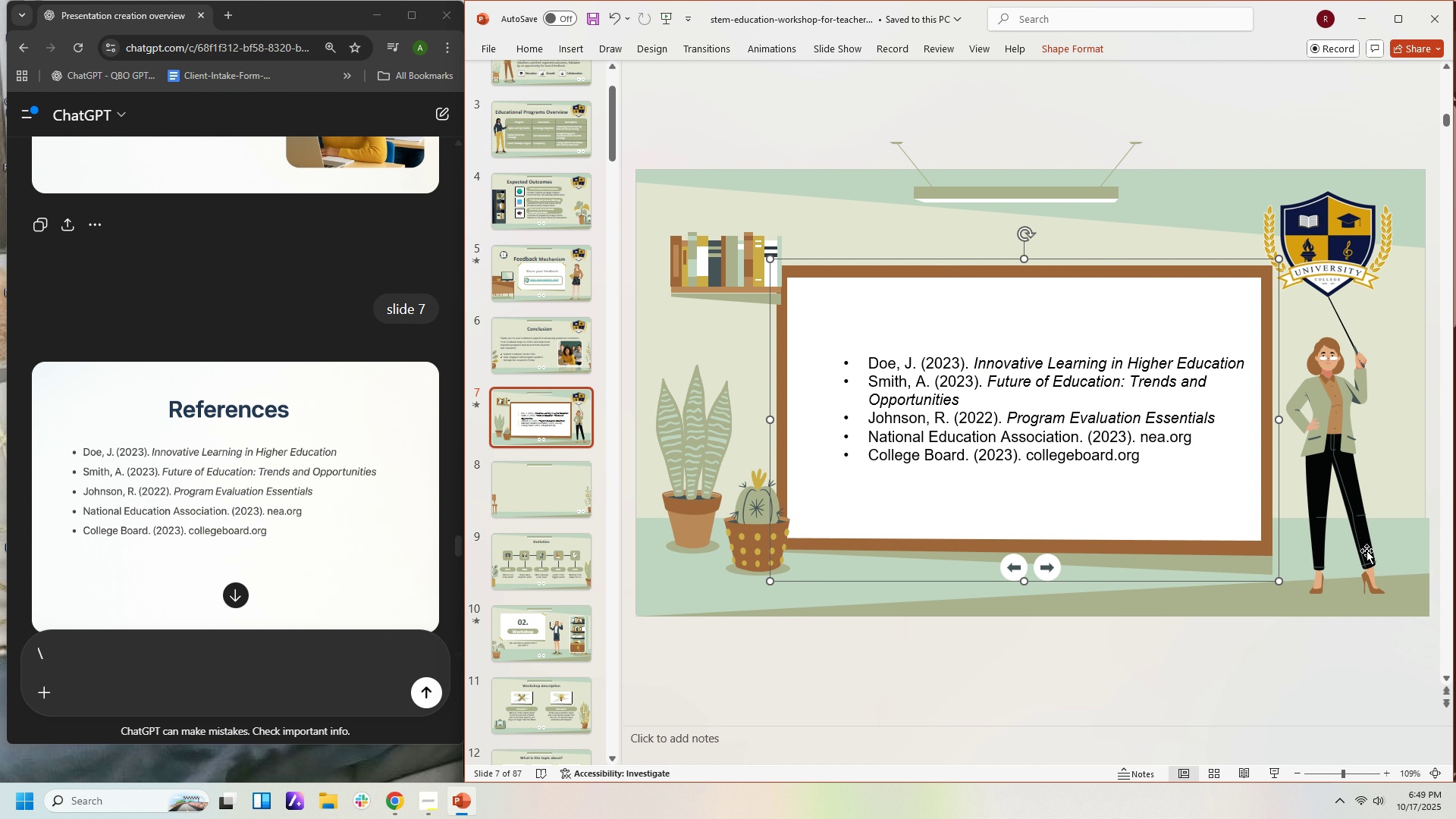 
wait(9.94)
 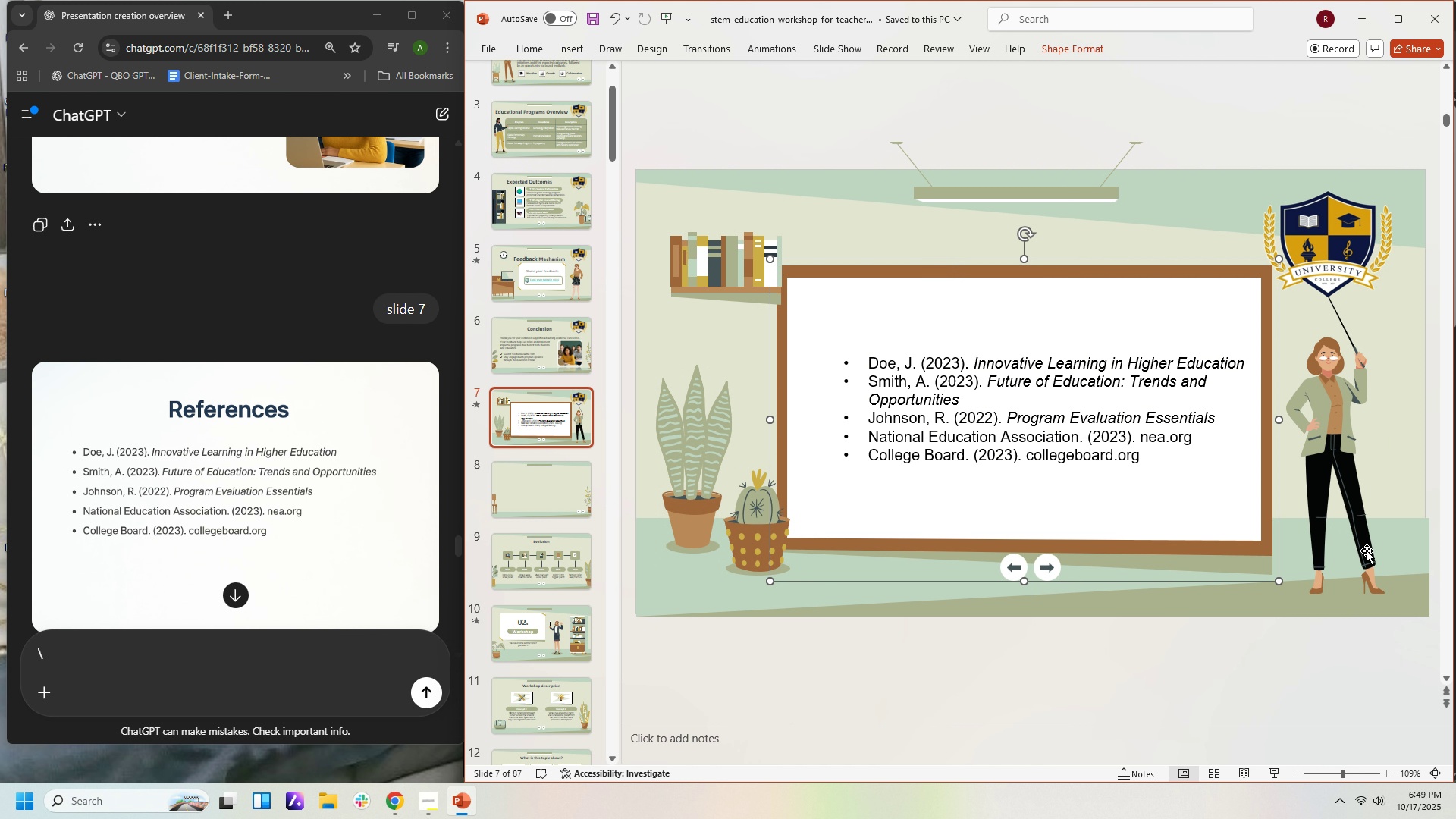 
left_click([1078, 428])
 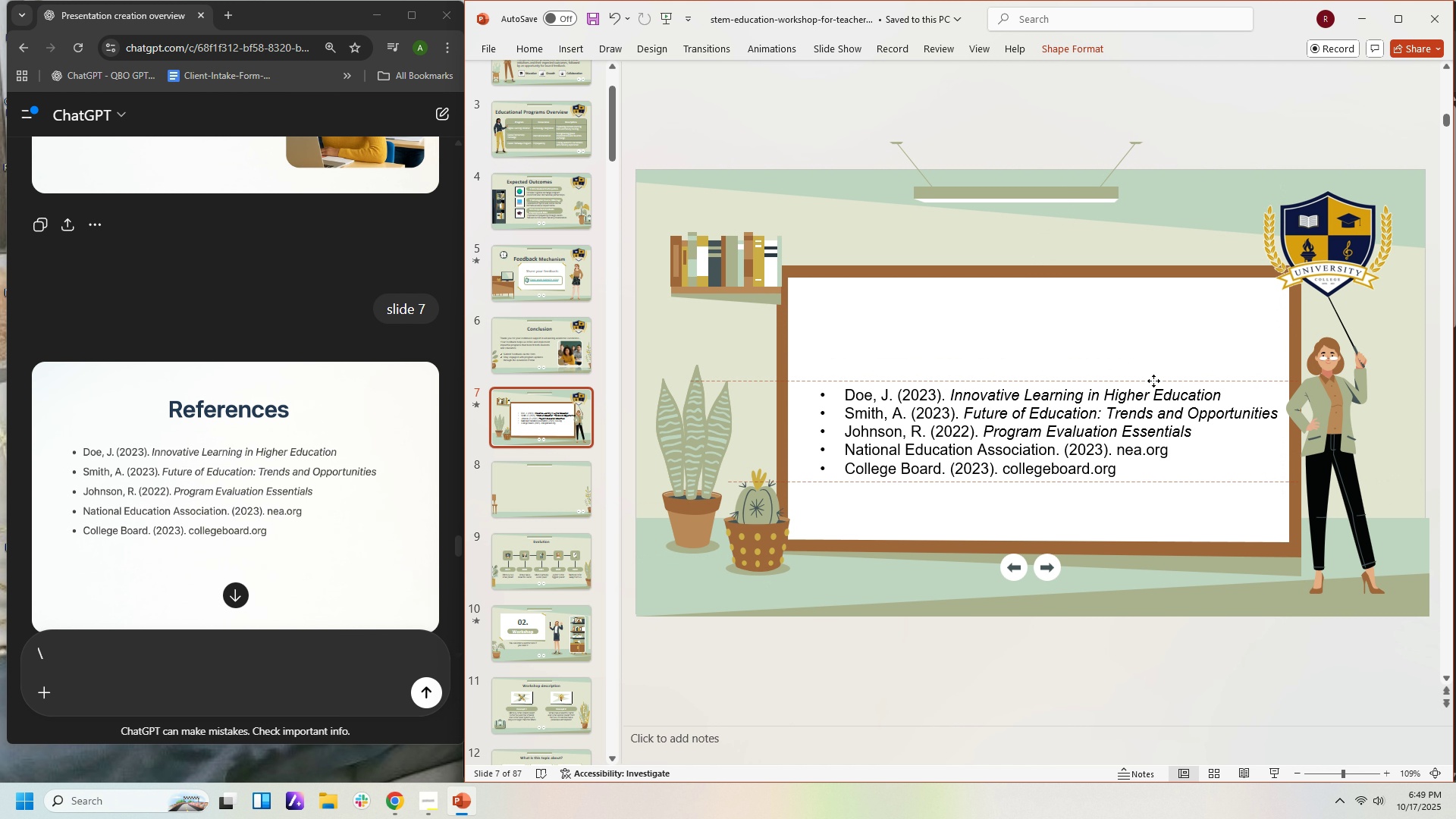 
wait(6.76)
 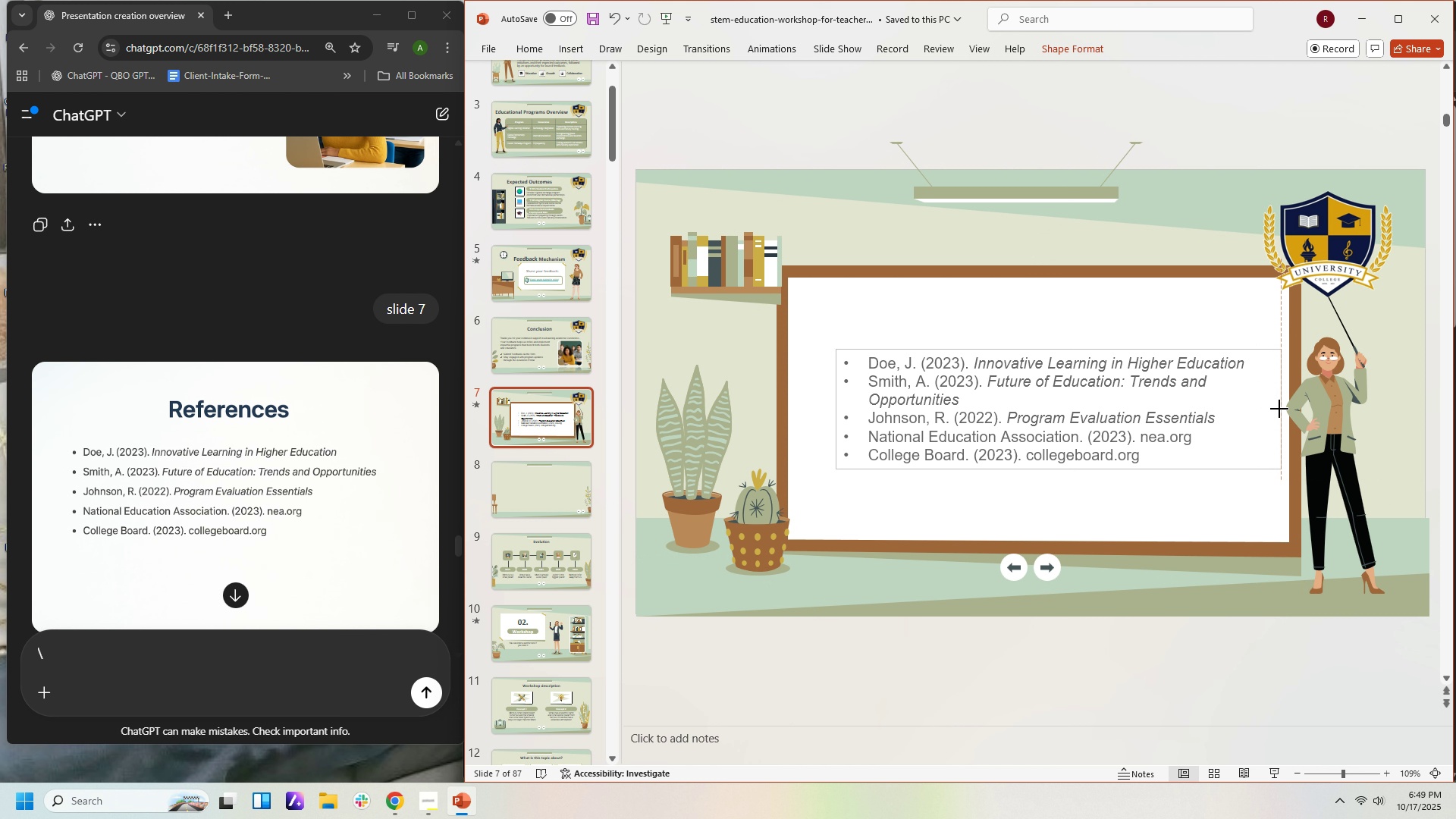 
left_click([1154, 241])
 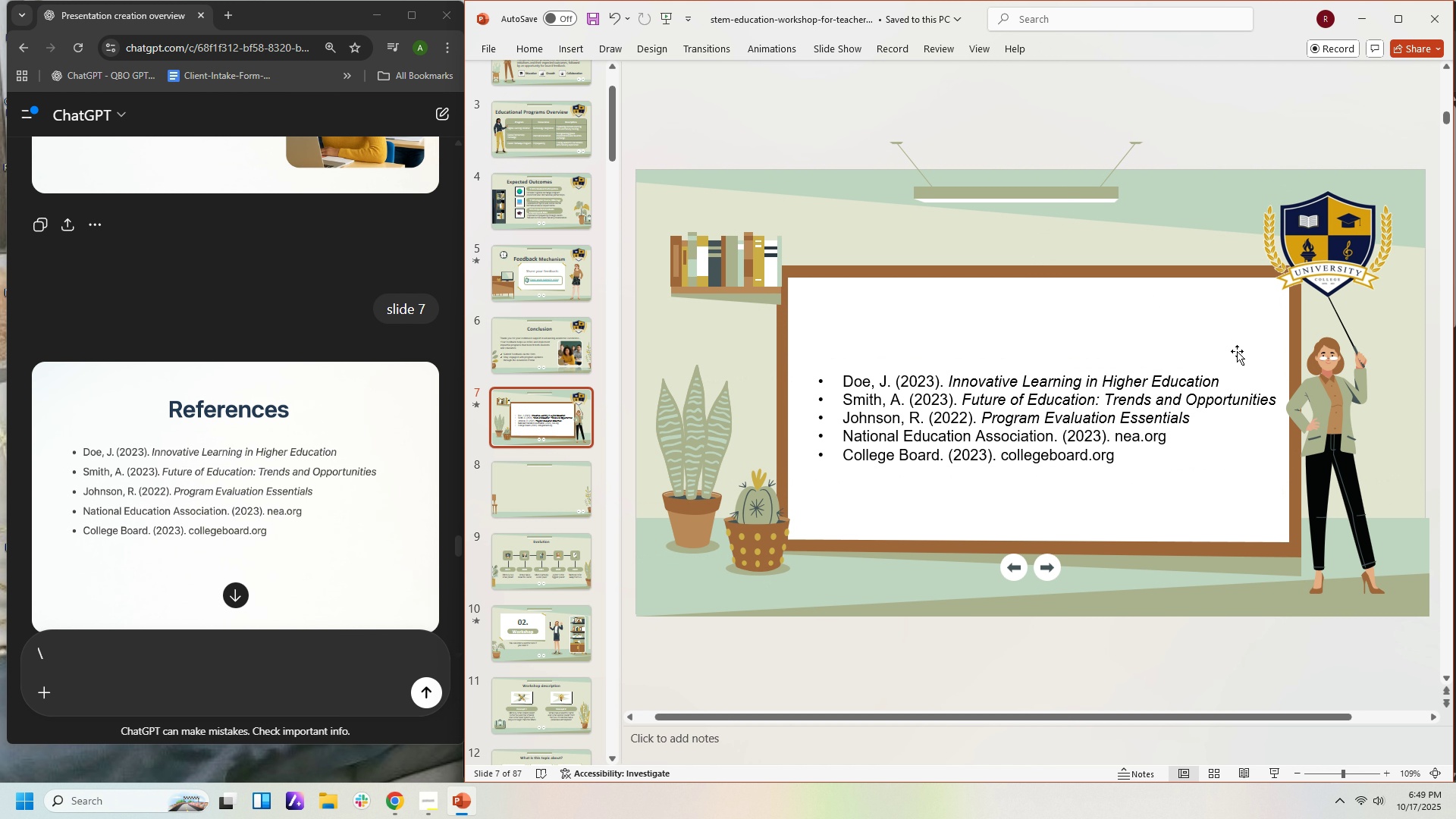 
scroll: coordinate [1236, 351], scroll_direction: up, amount: 2.0
 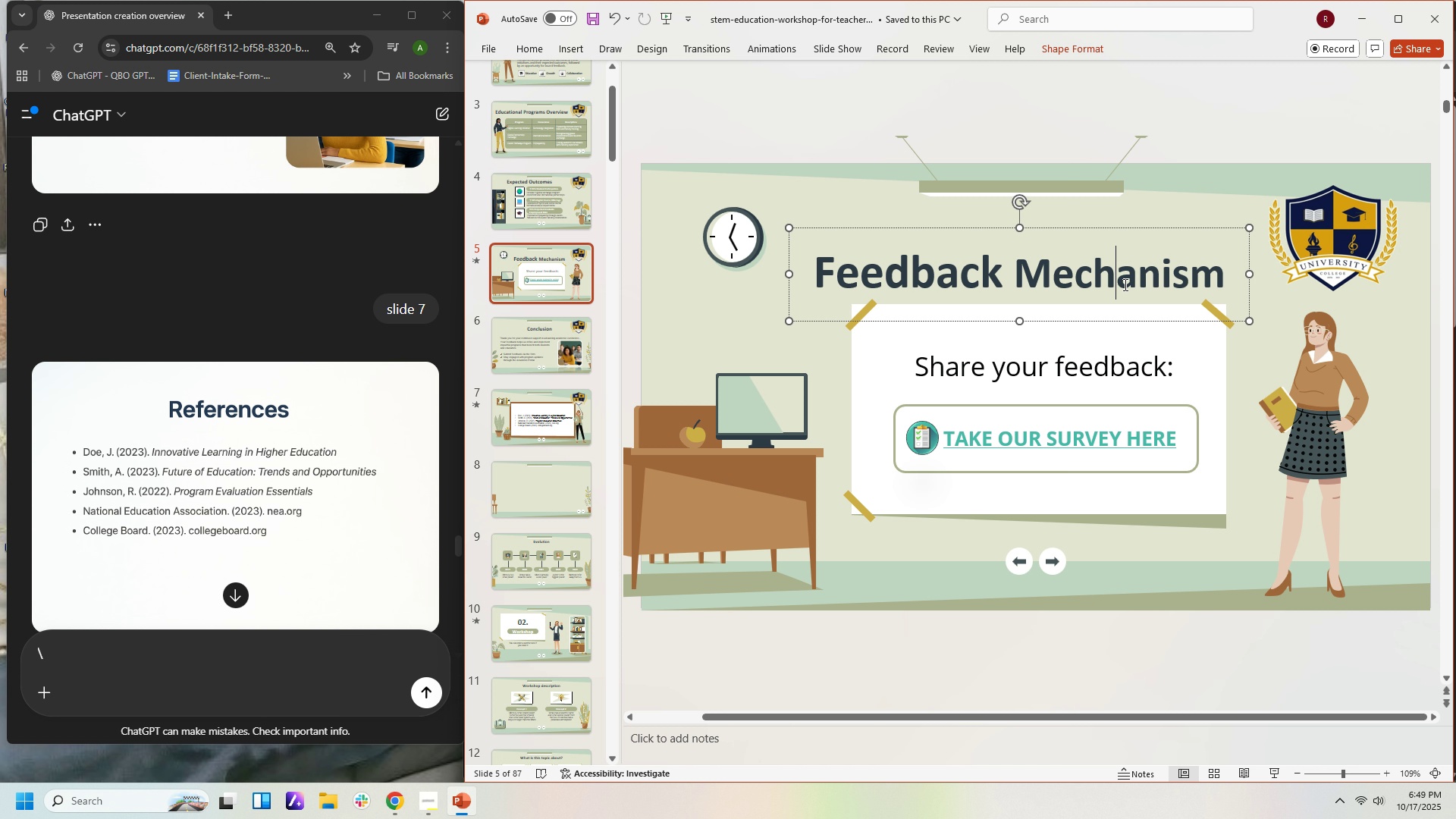 
left_click([1124, 284])
 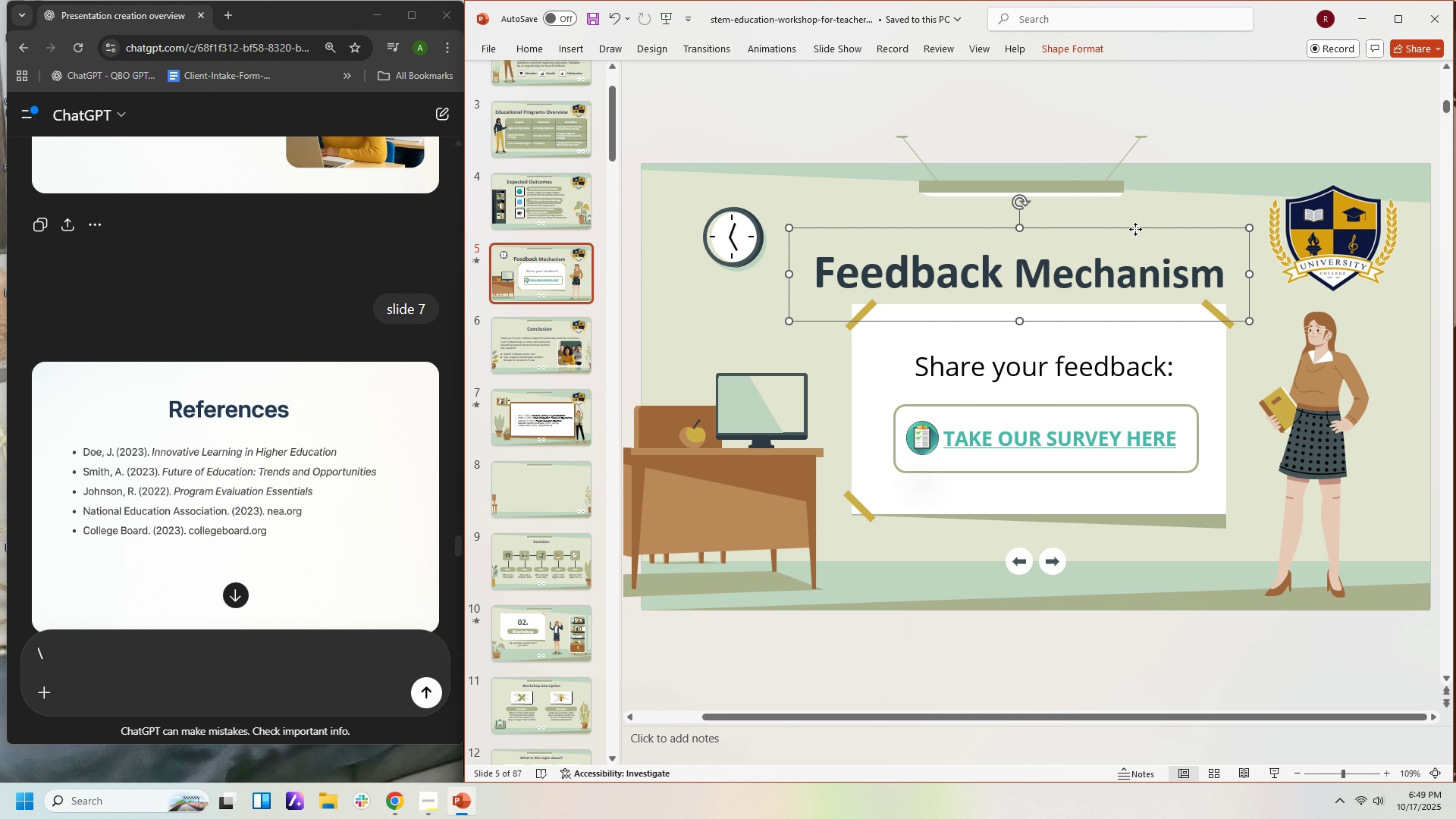 
left_click([1135, 229])
 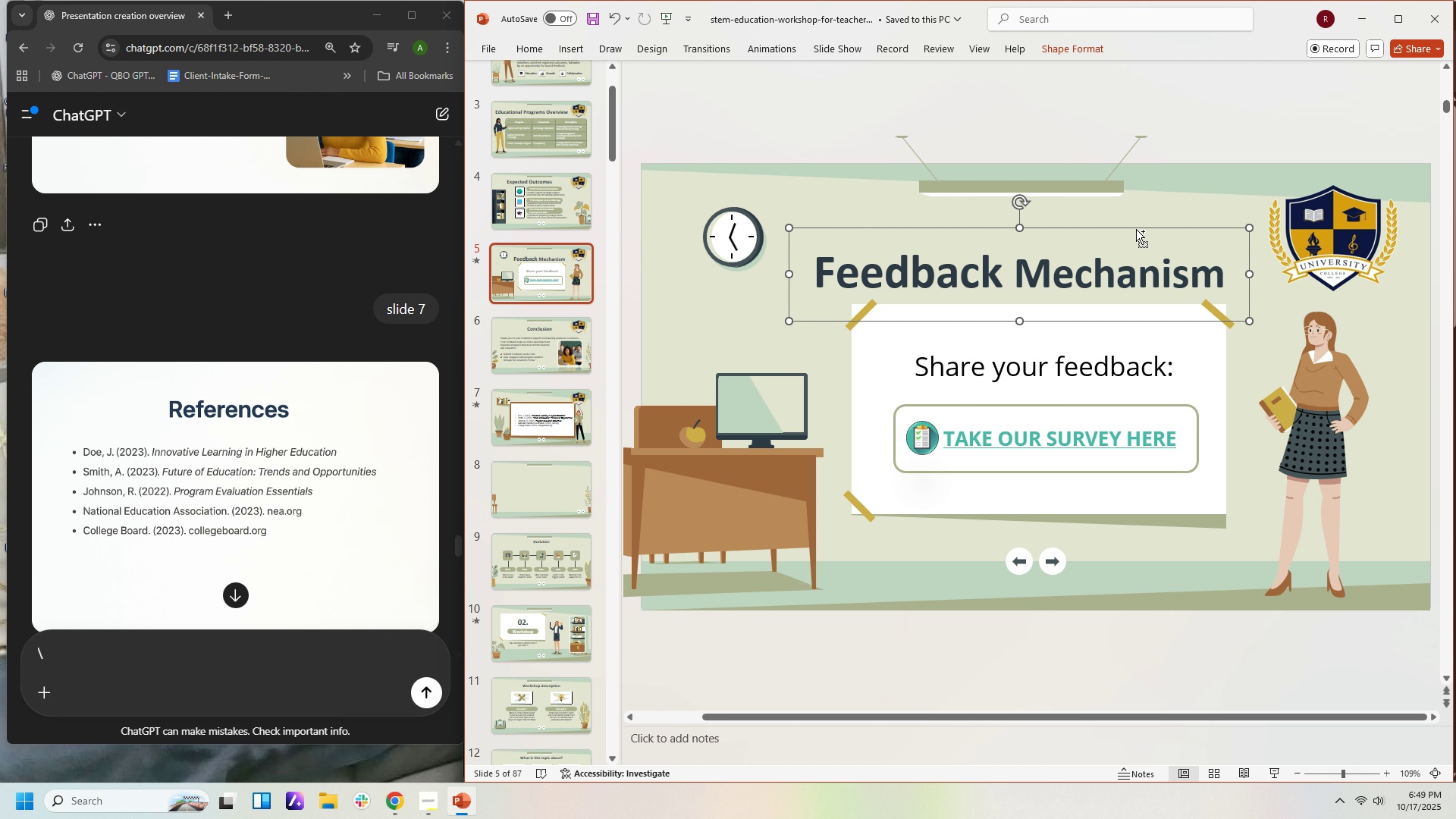 
key(Control+C)
 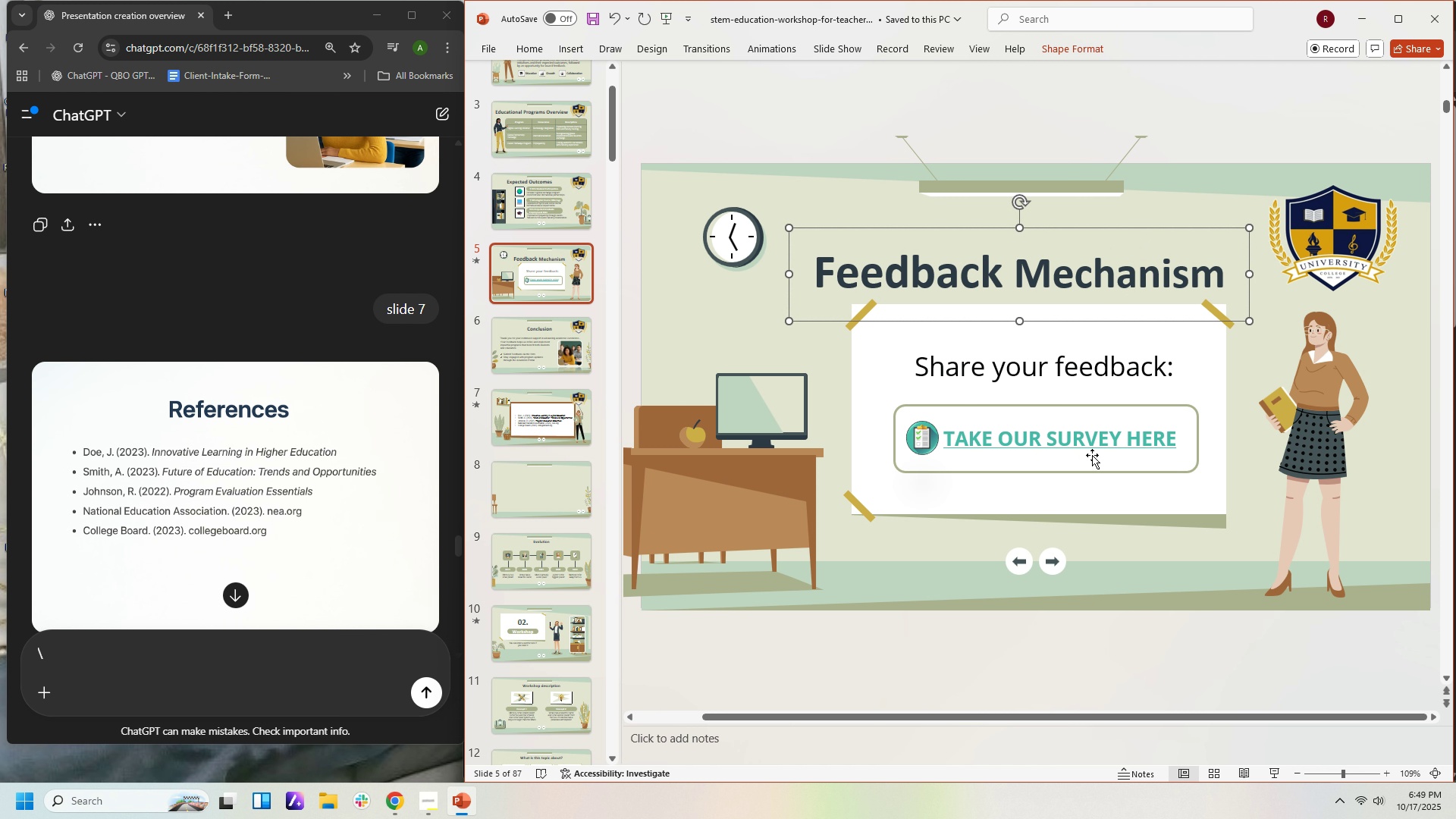 
scroll: coordinate [1096, 446], scroll_direction: down, amount: 2.0
 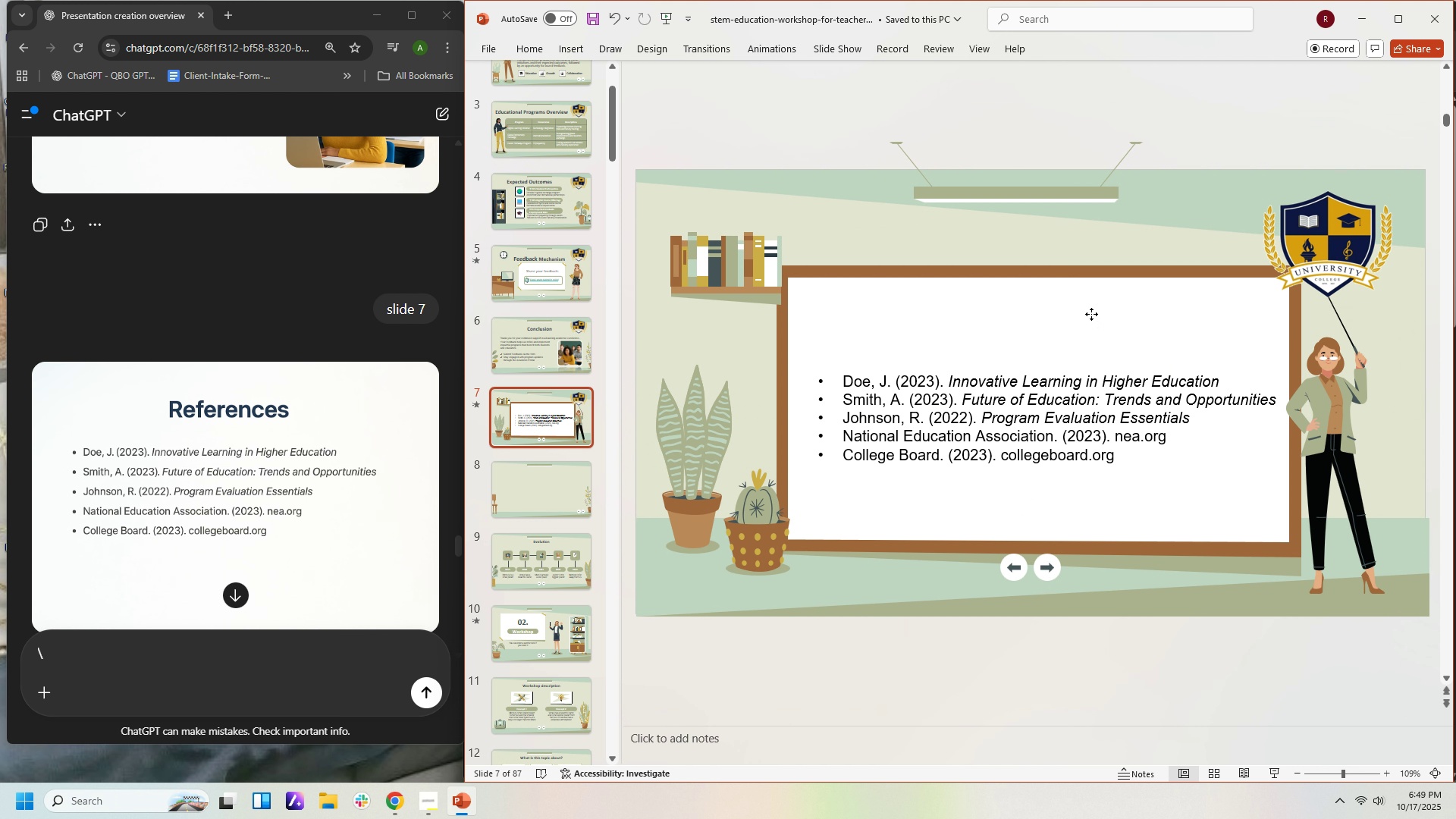 
left_click([1091, 314])
 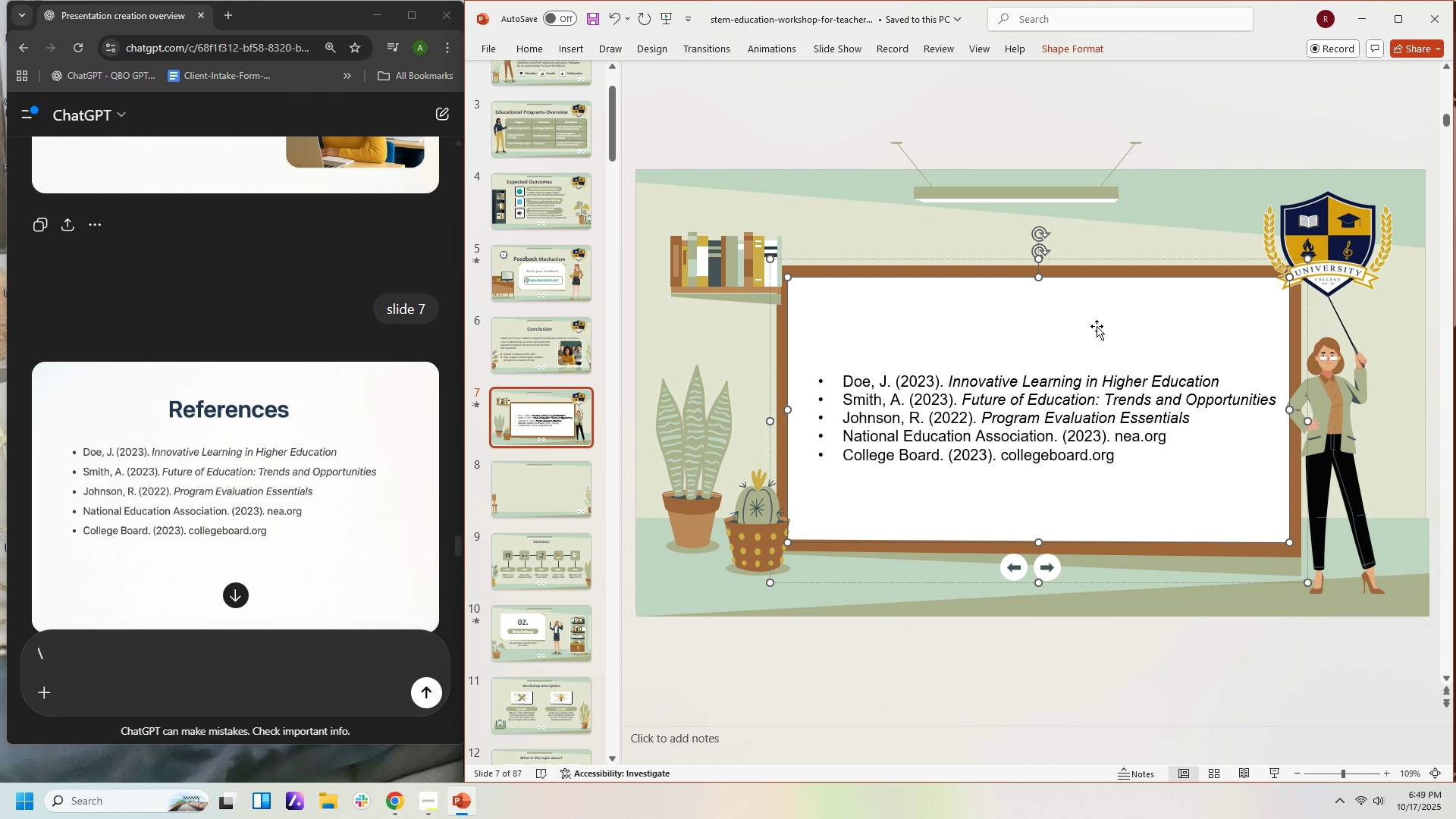 
left_click([1097, 326])
 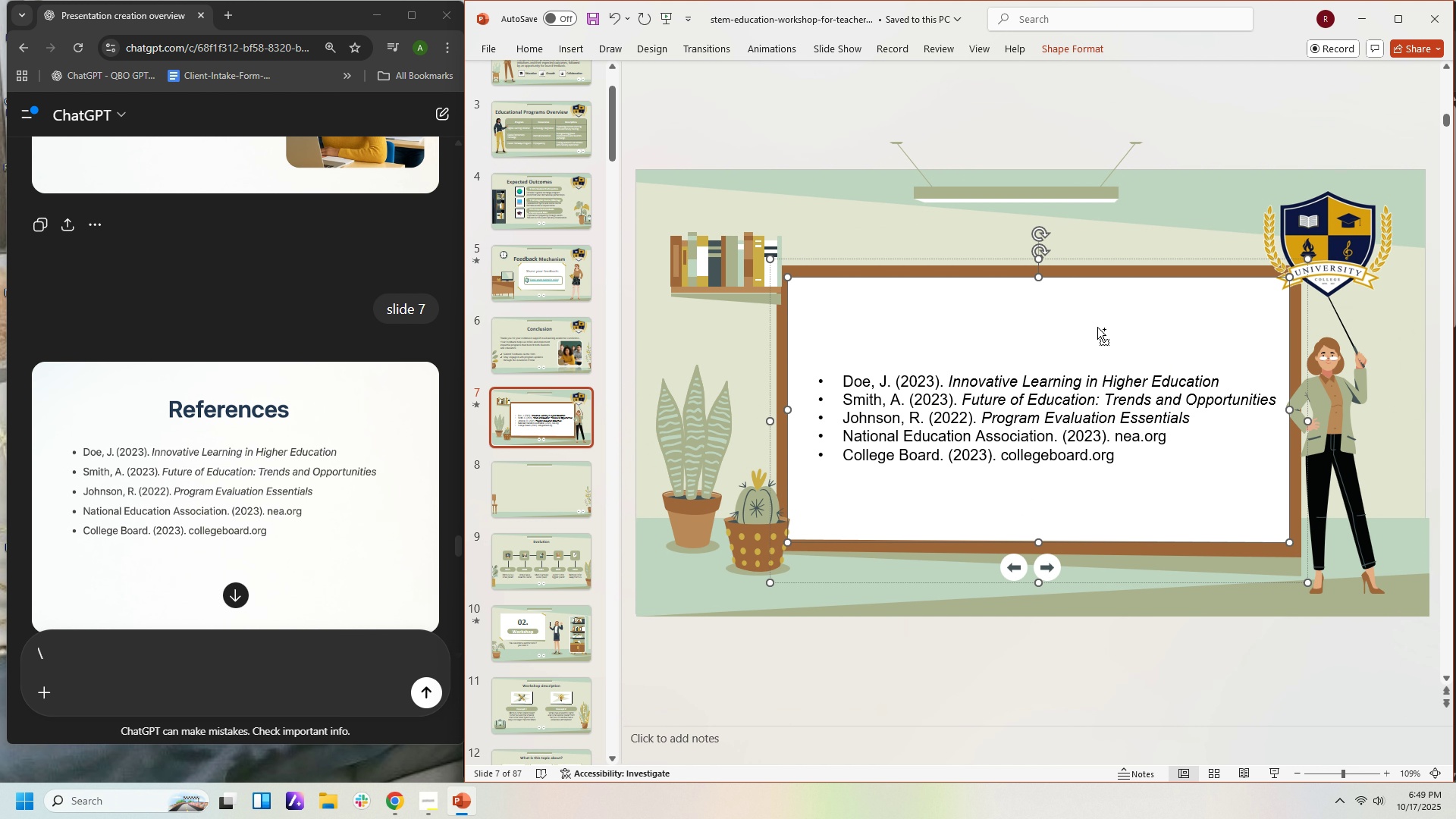 
key(Control+V)
 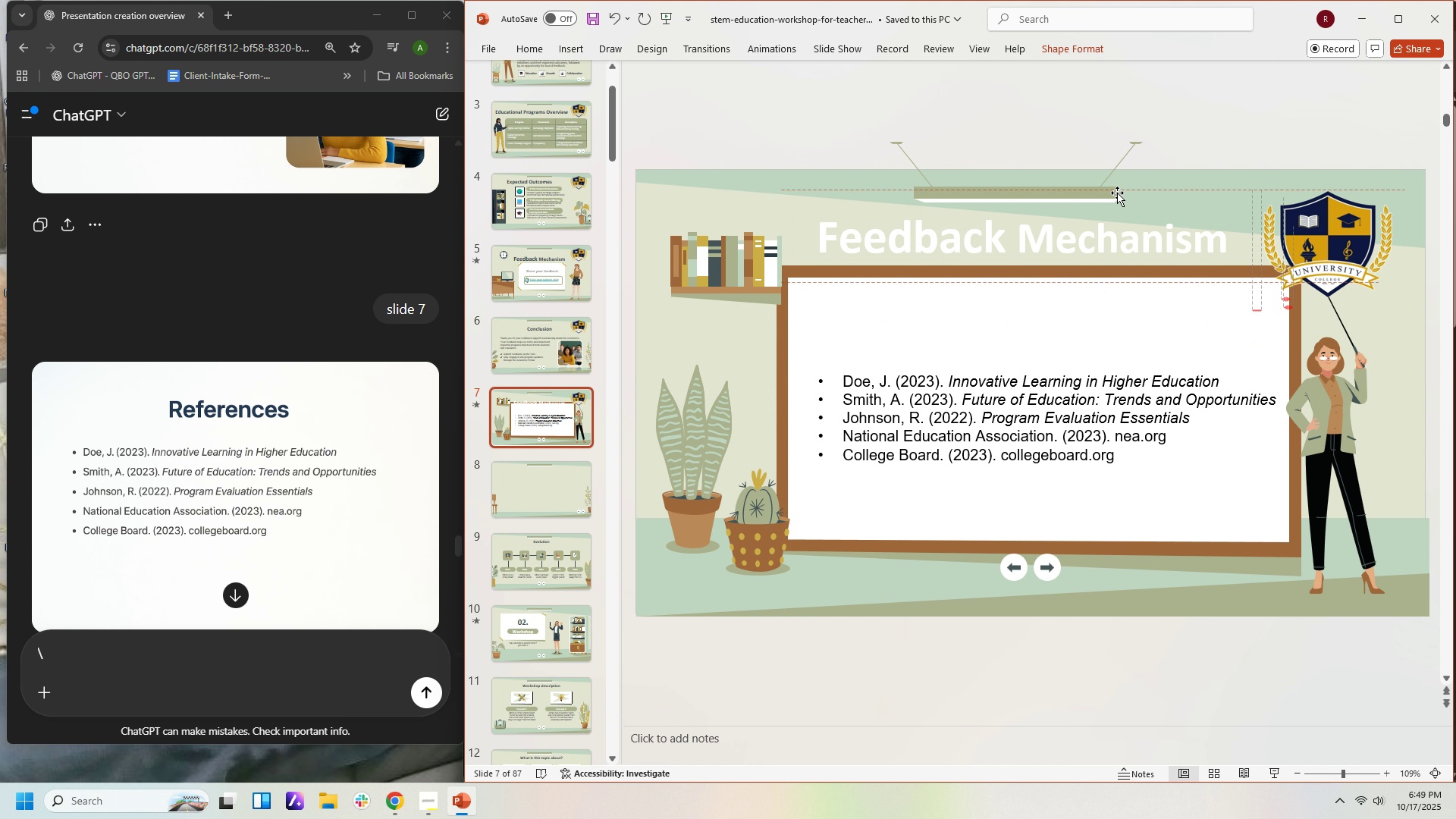 
scroll: coordinate [1210, 130], scroll_direction: up, amount: 2.0
 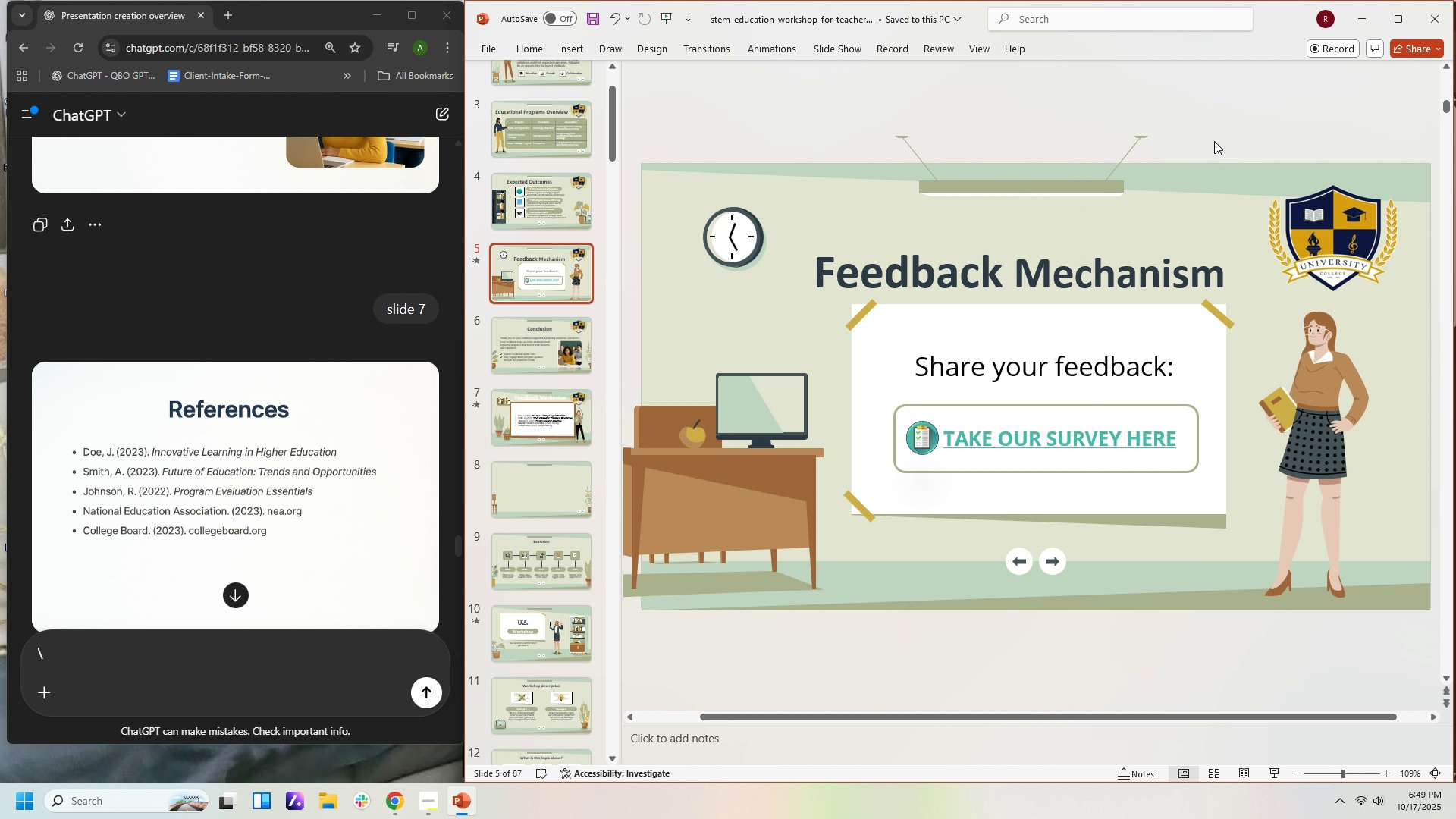 
scroll: coordinate [1215, 143], scroll_direction: down, amount: 2.0
 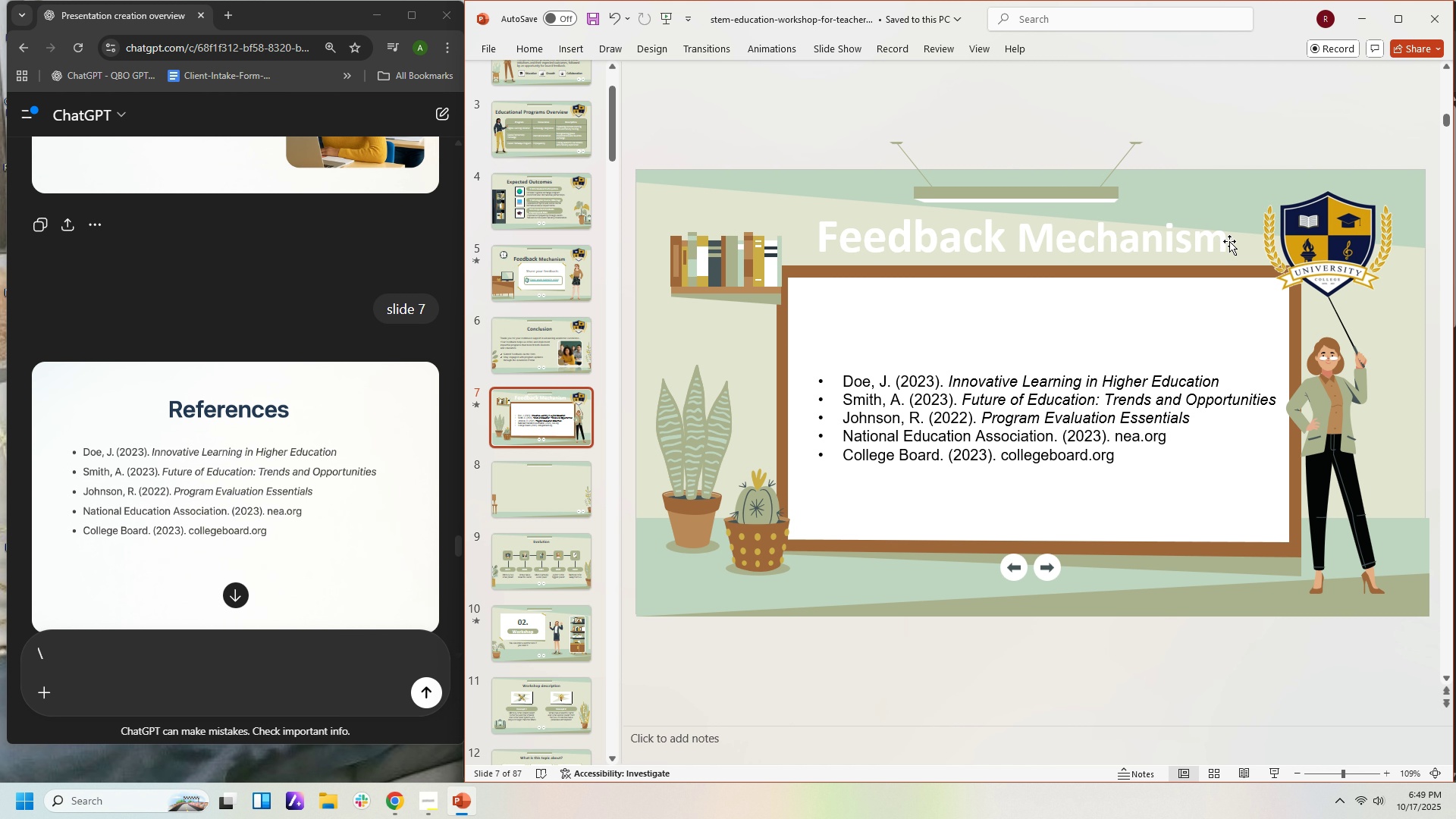 
left_click([1229, 241])
 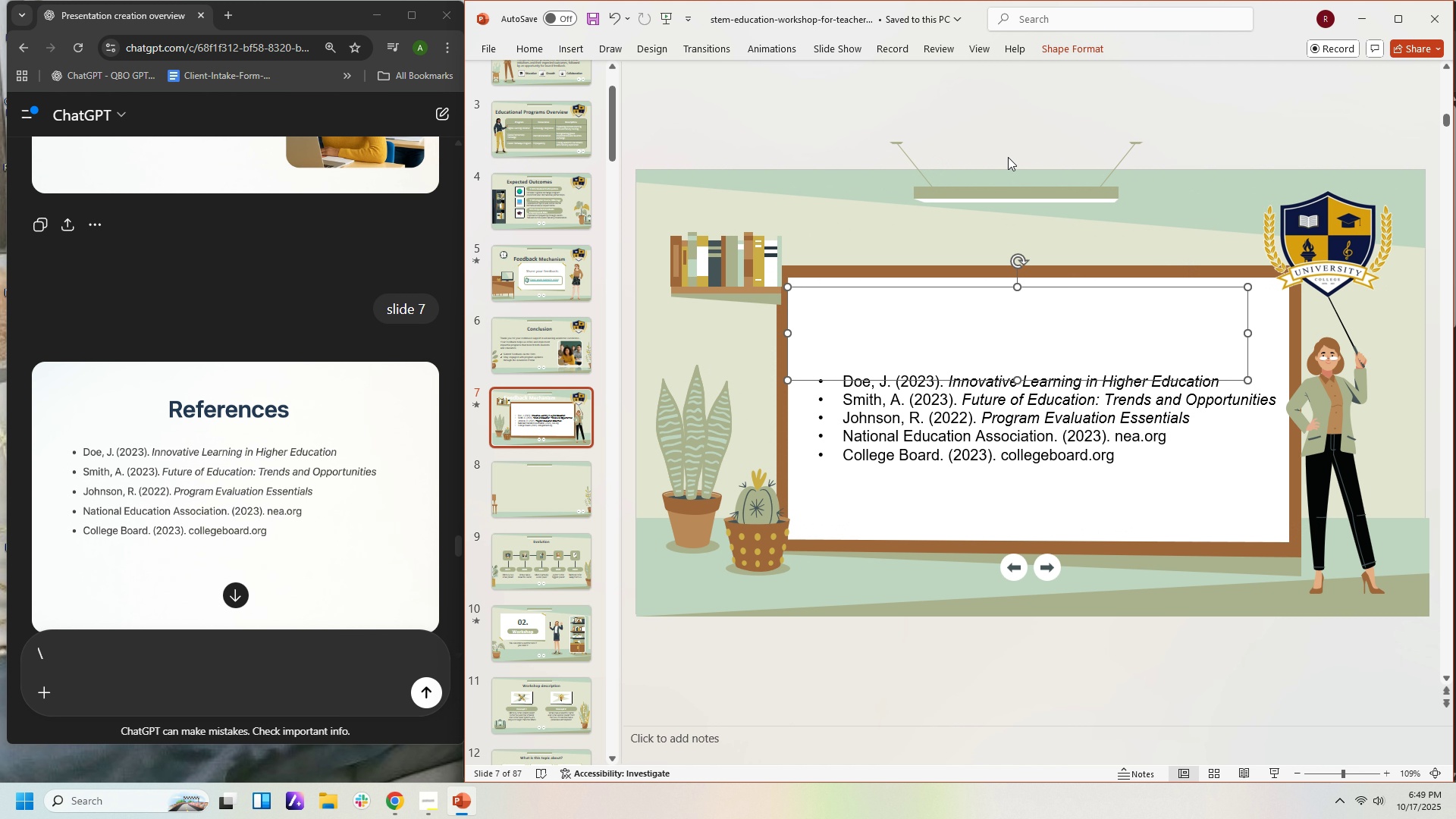 
left_click([529, 49])
 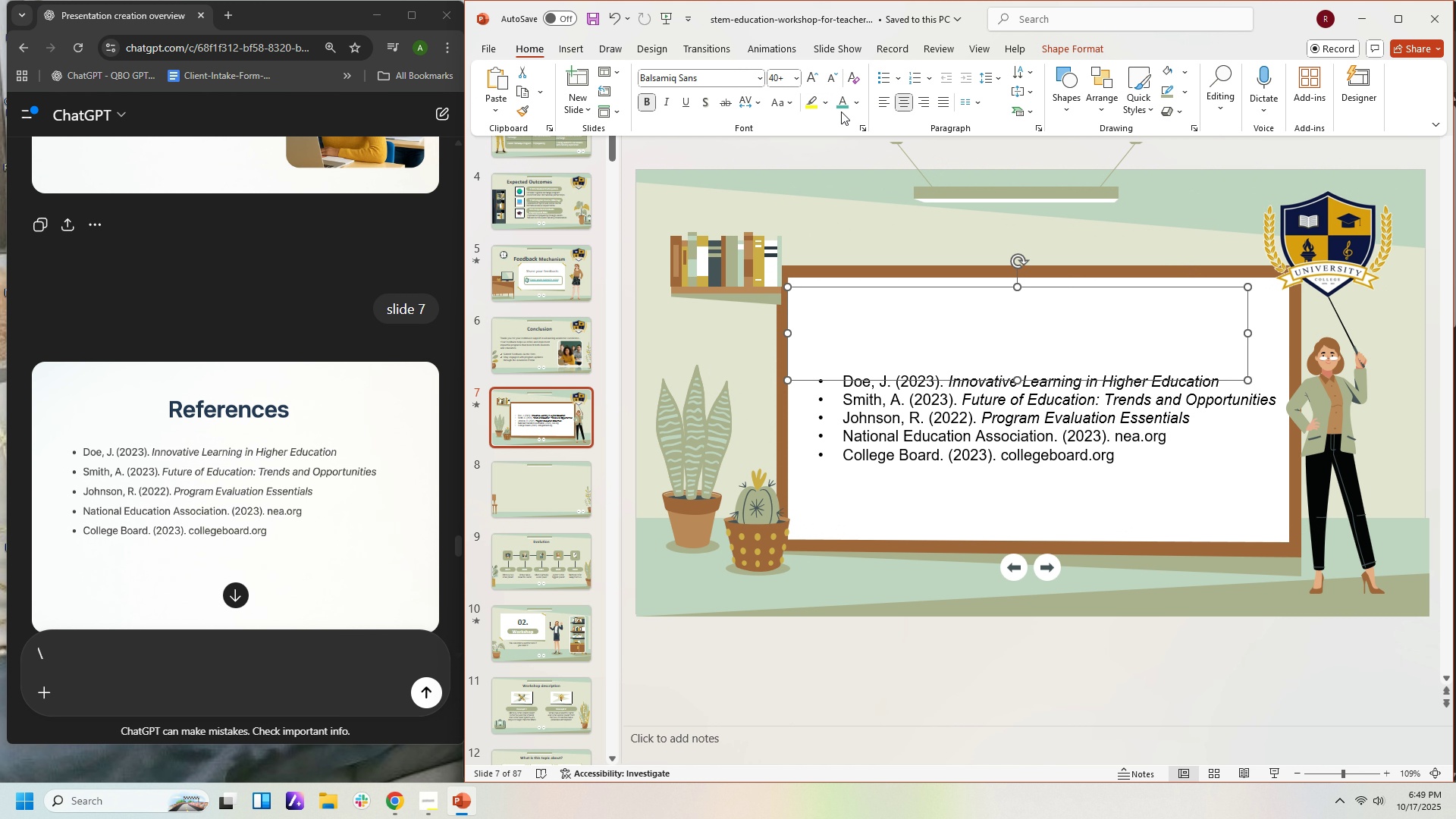 
left_click([861, 99])
 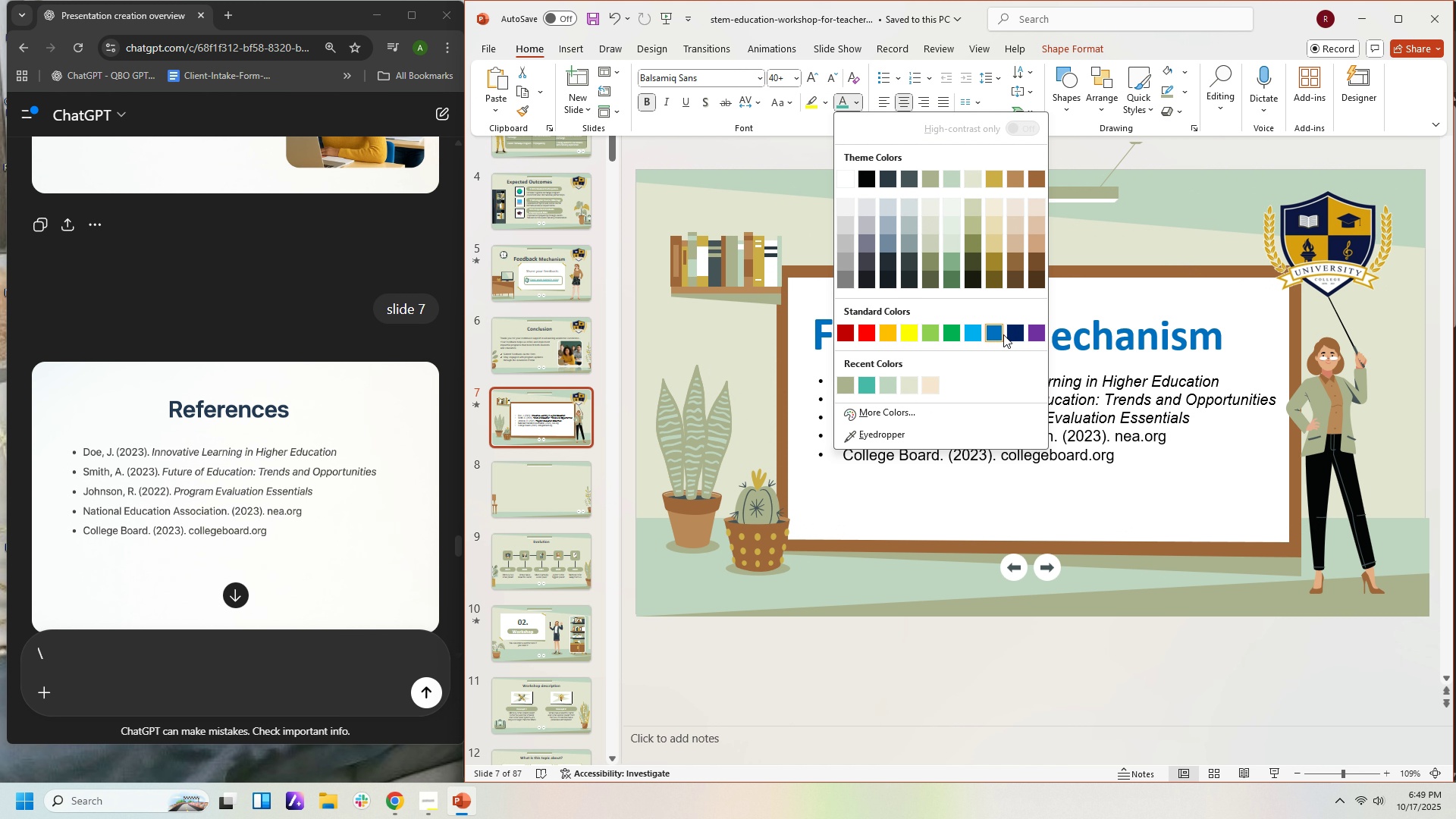 
left_click([1018, 332])
 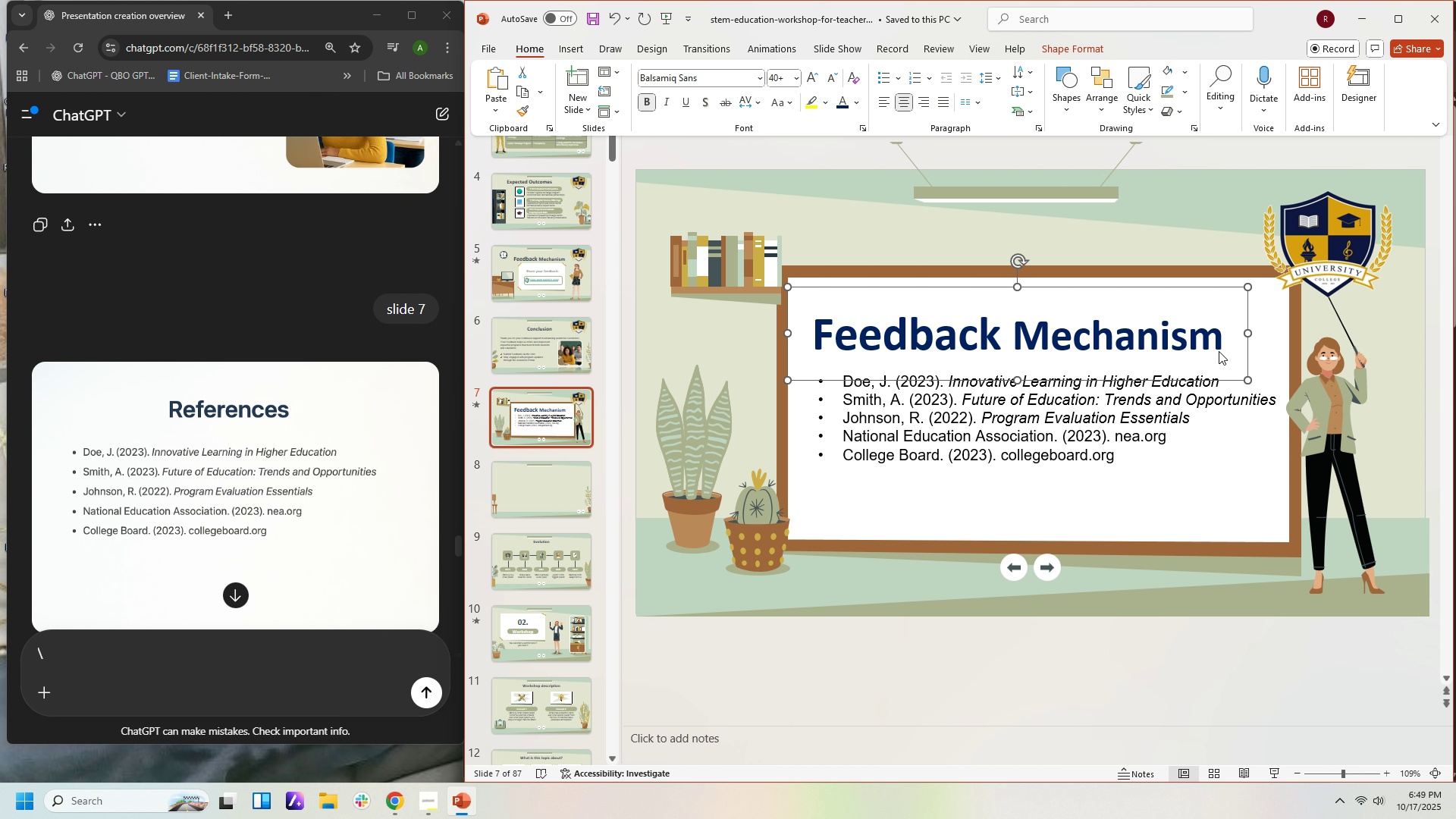 
left_click([1219, 351])
 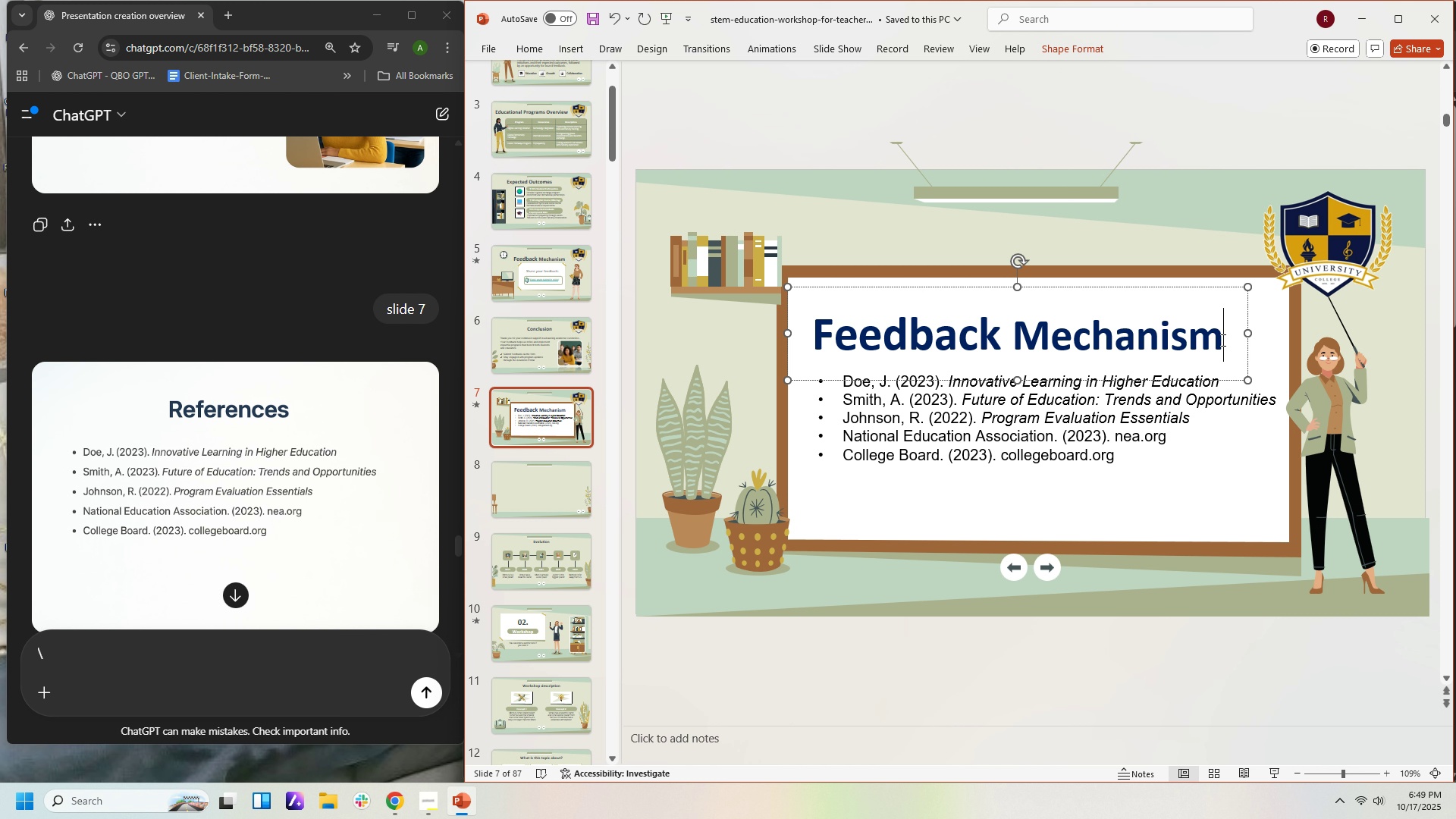 
left_click([1222, 340])
 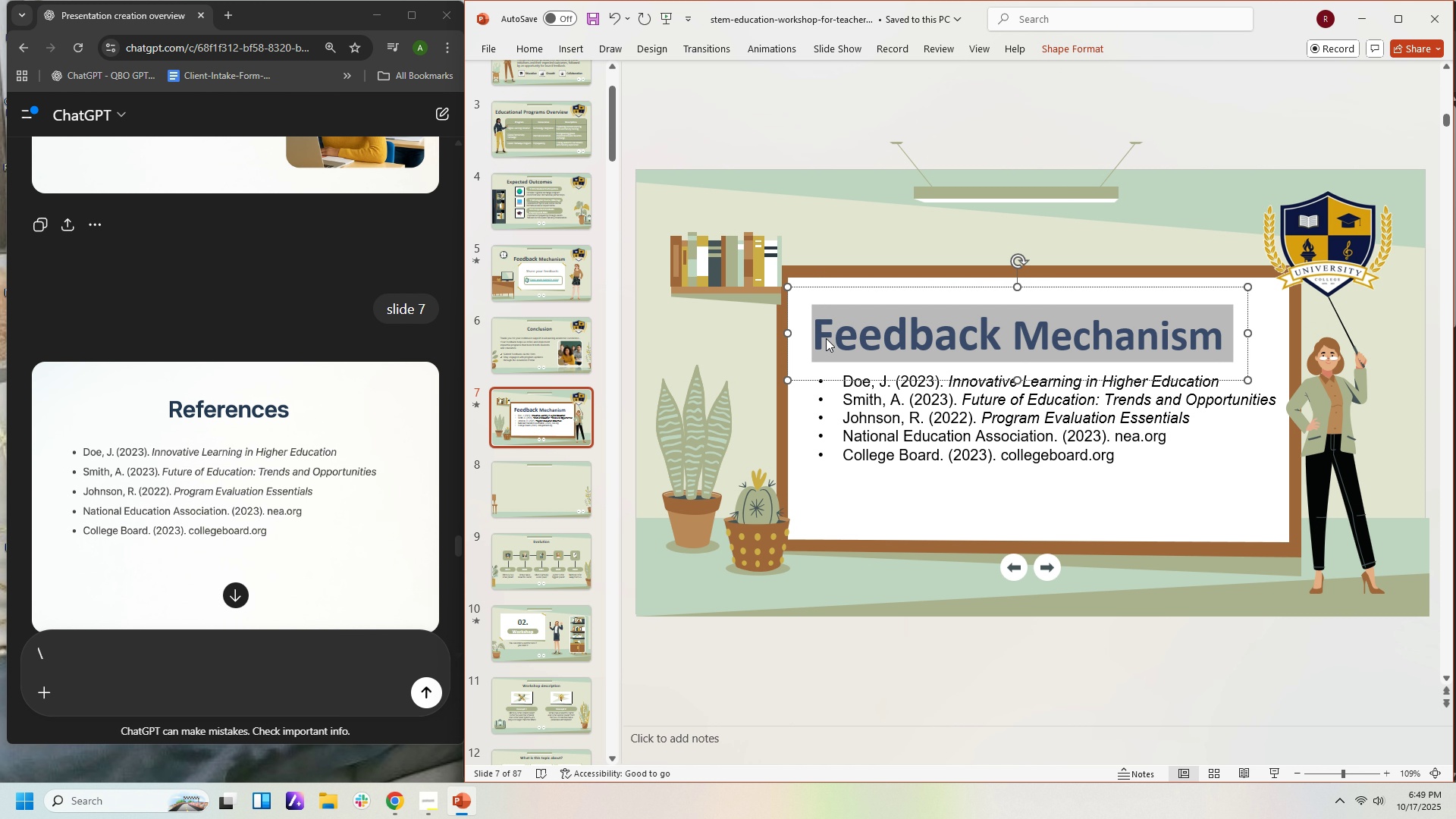 
type(References)
 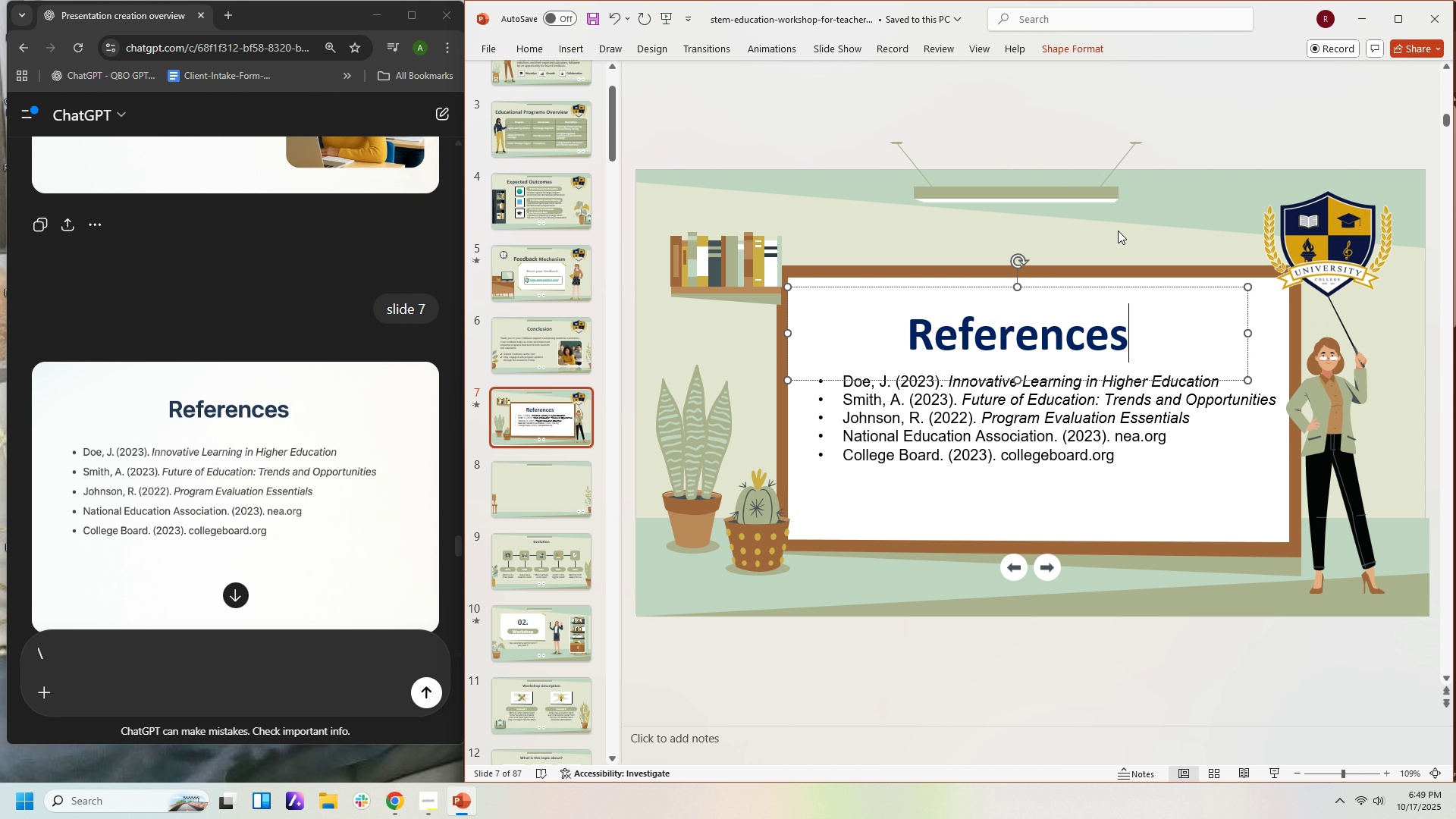 
left_click([1121, 208])
 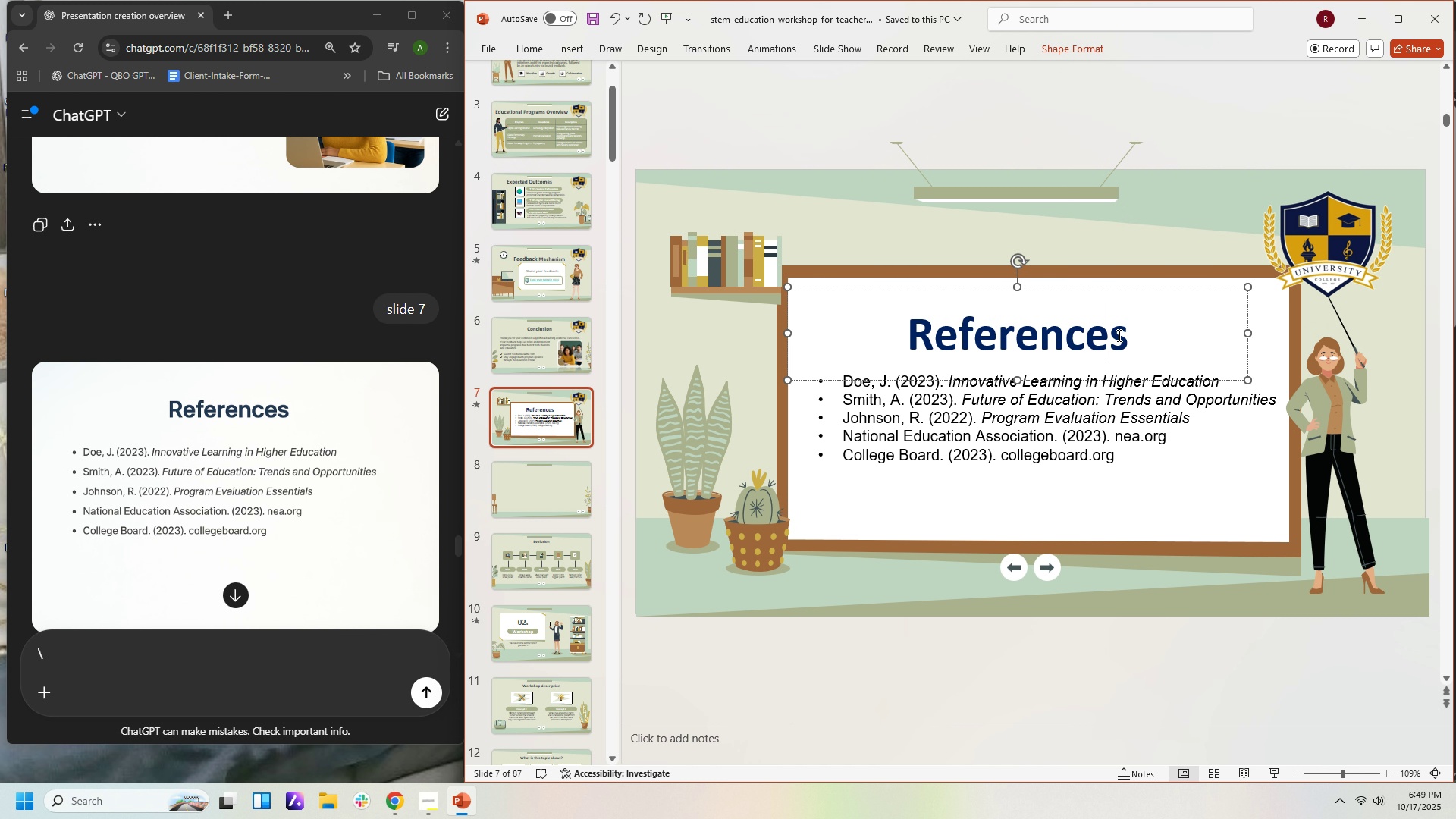 
left_click([1118, 335])
 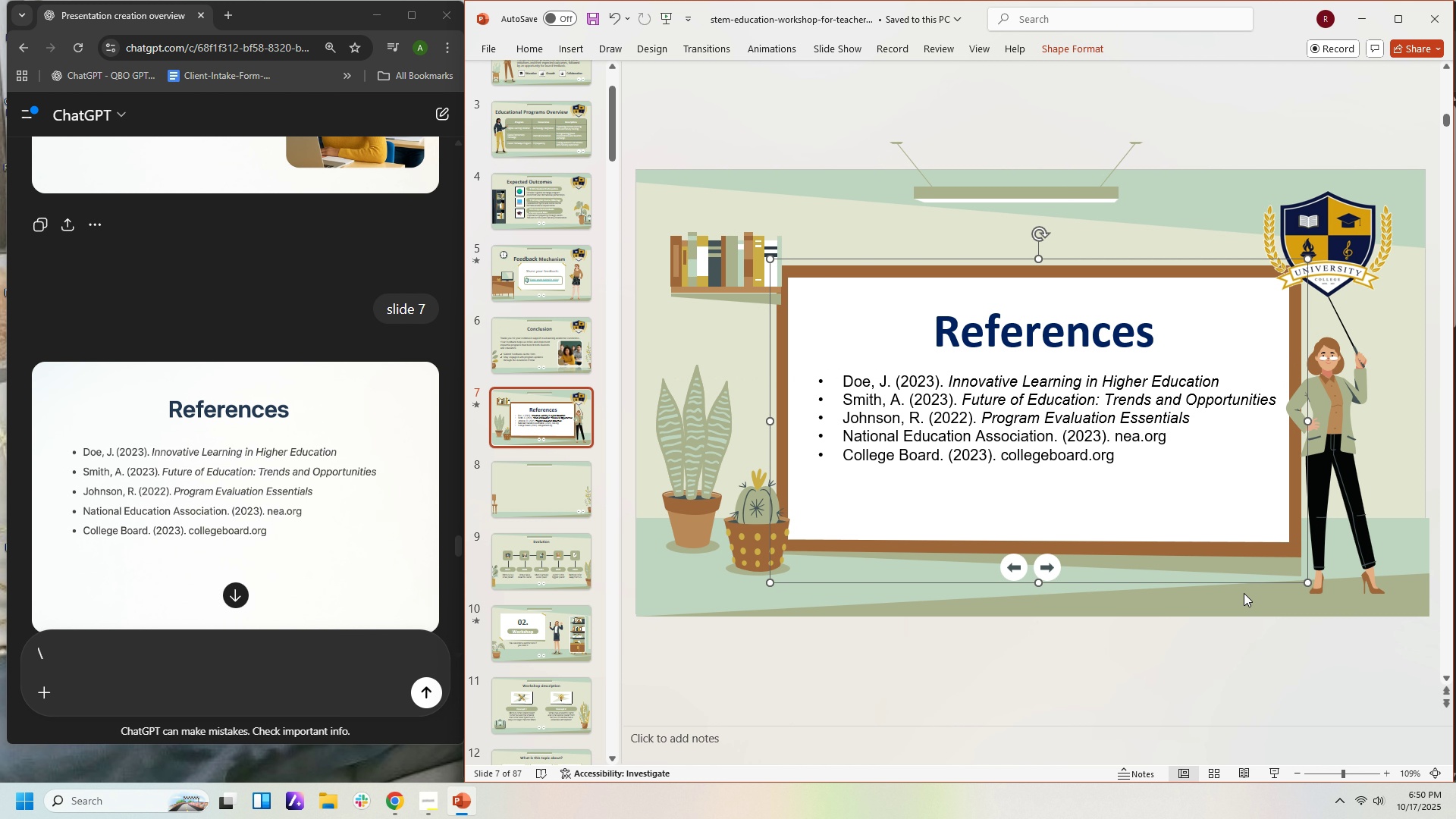 
wait(5.59)
 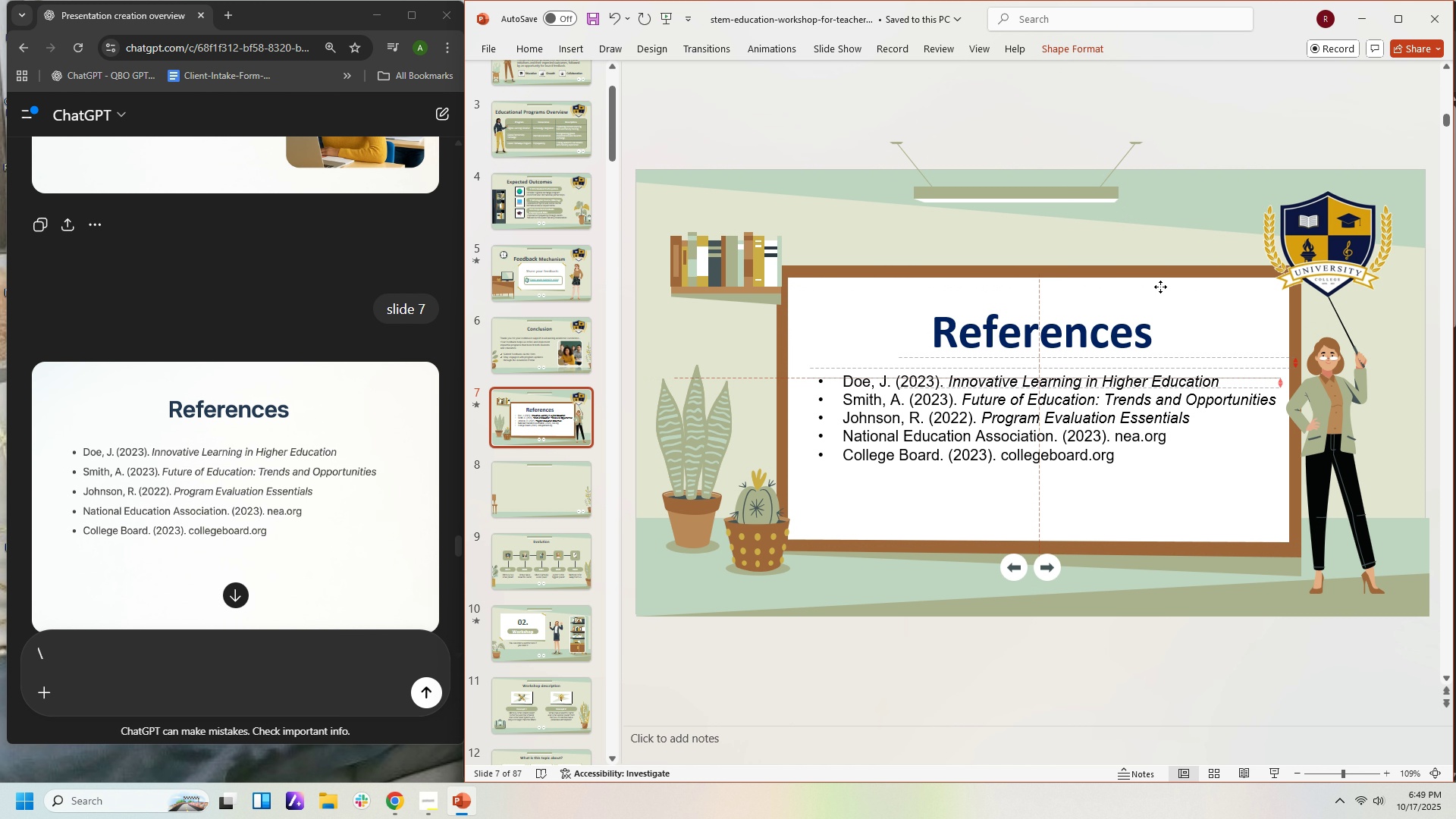 
double_click([1086, 464])
 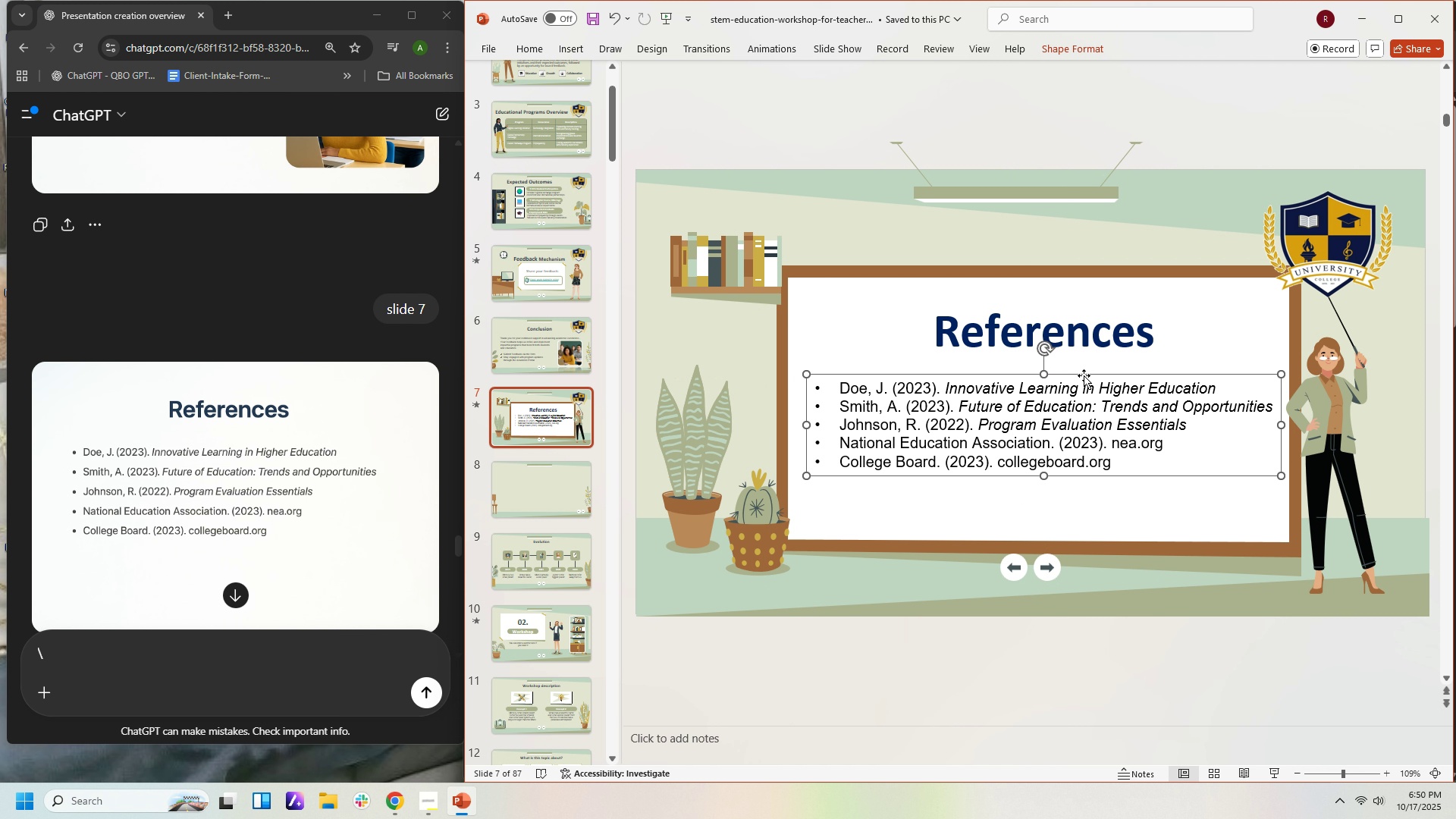 
left_click([1295, 610])
 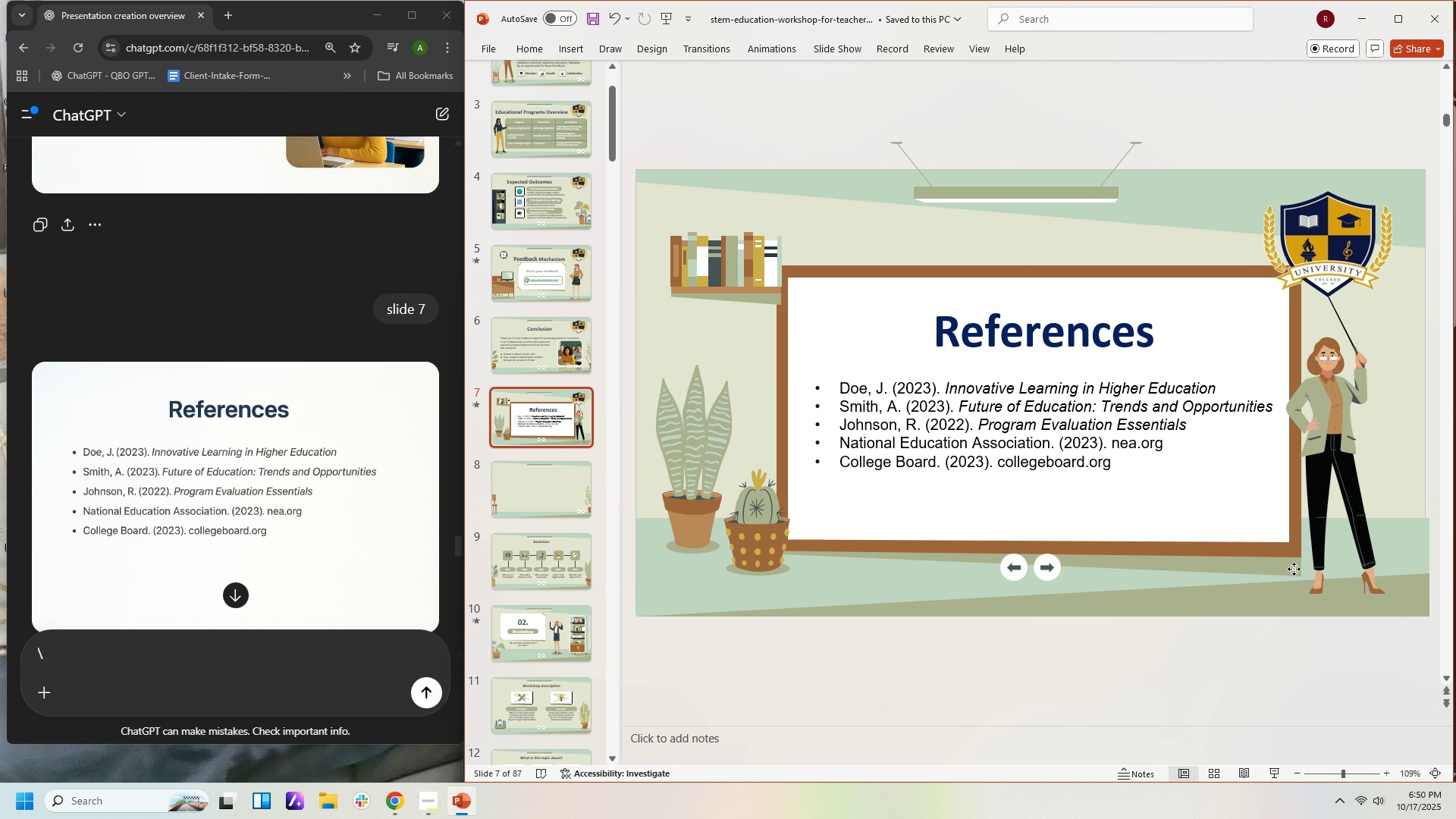 
left_click([1294, 569])
 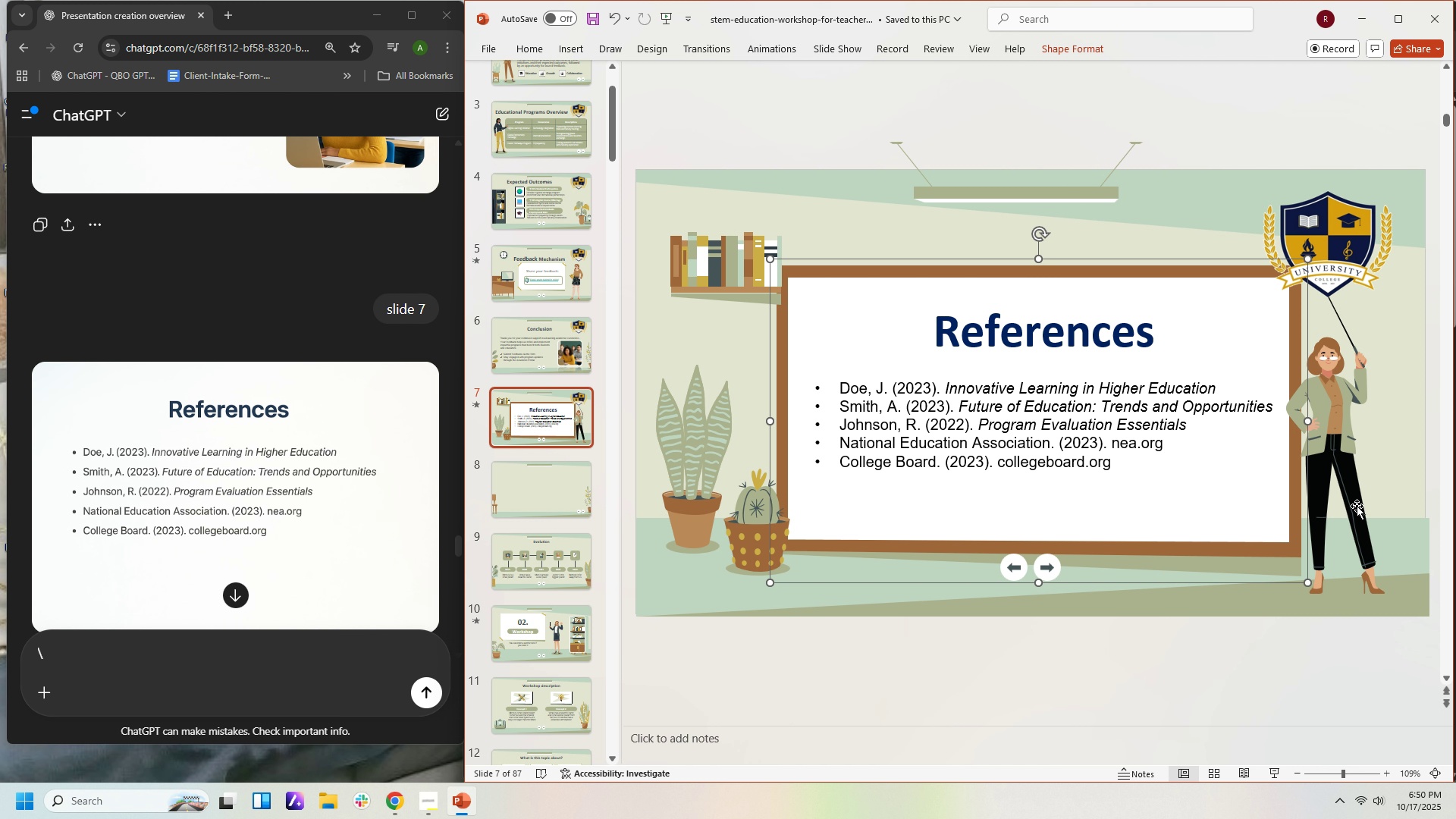 
left_click([1404, 565])
 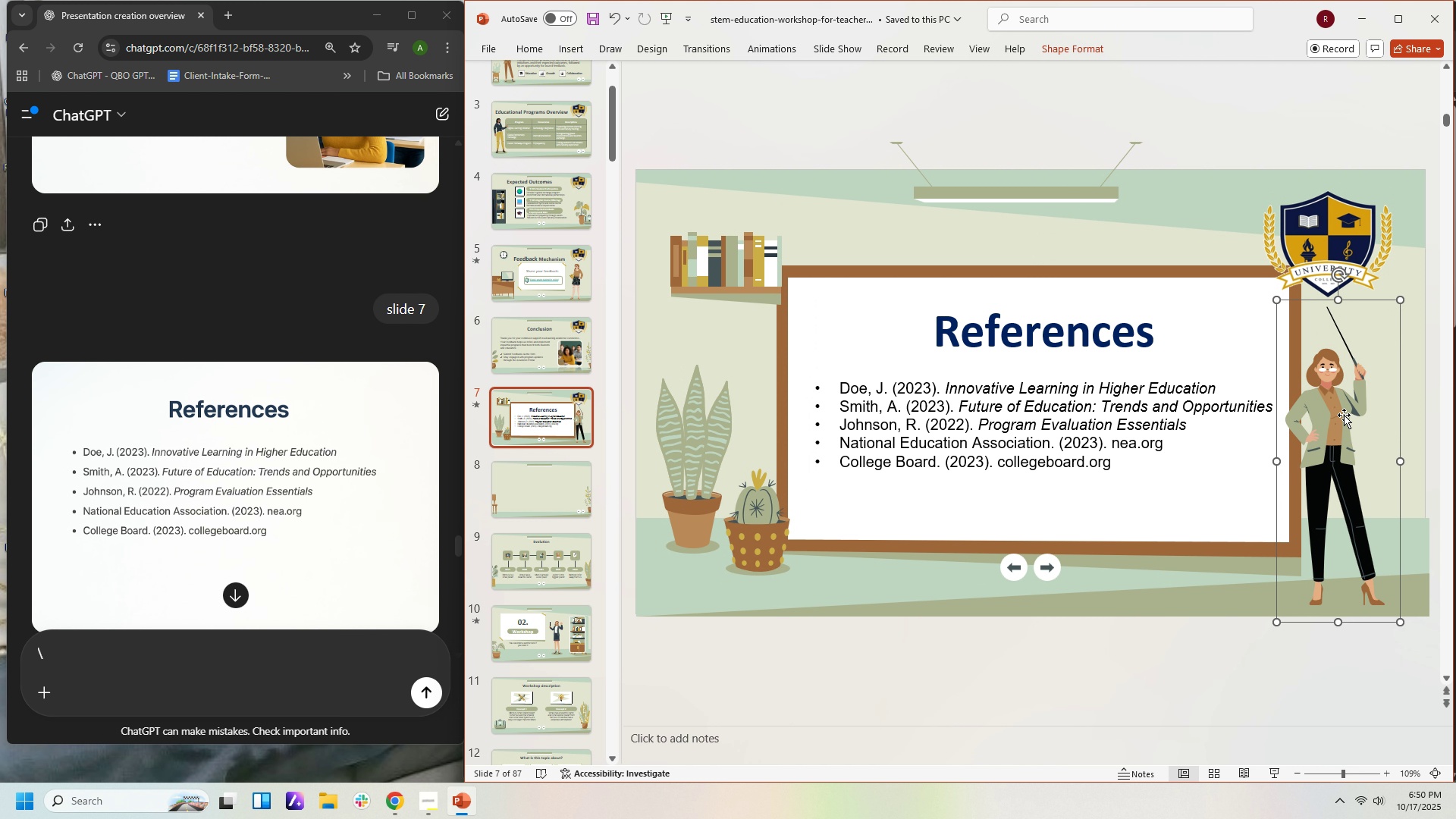 
left_click([1238, 600])
 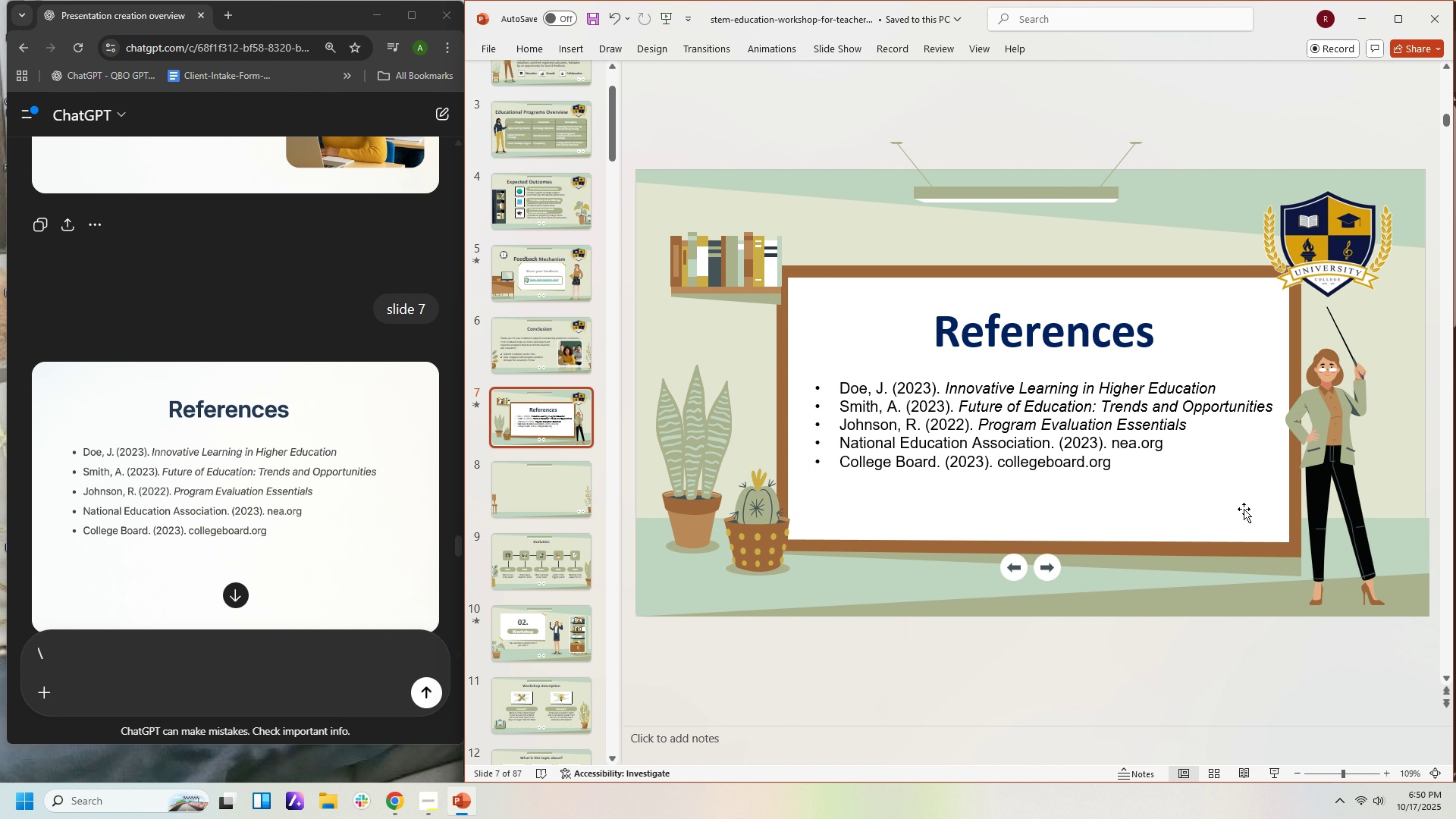 
left_click([1244, 509])
 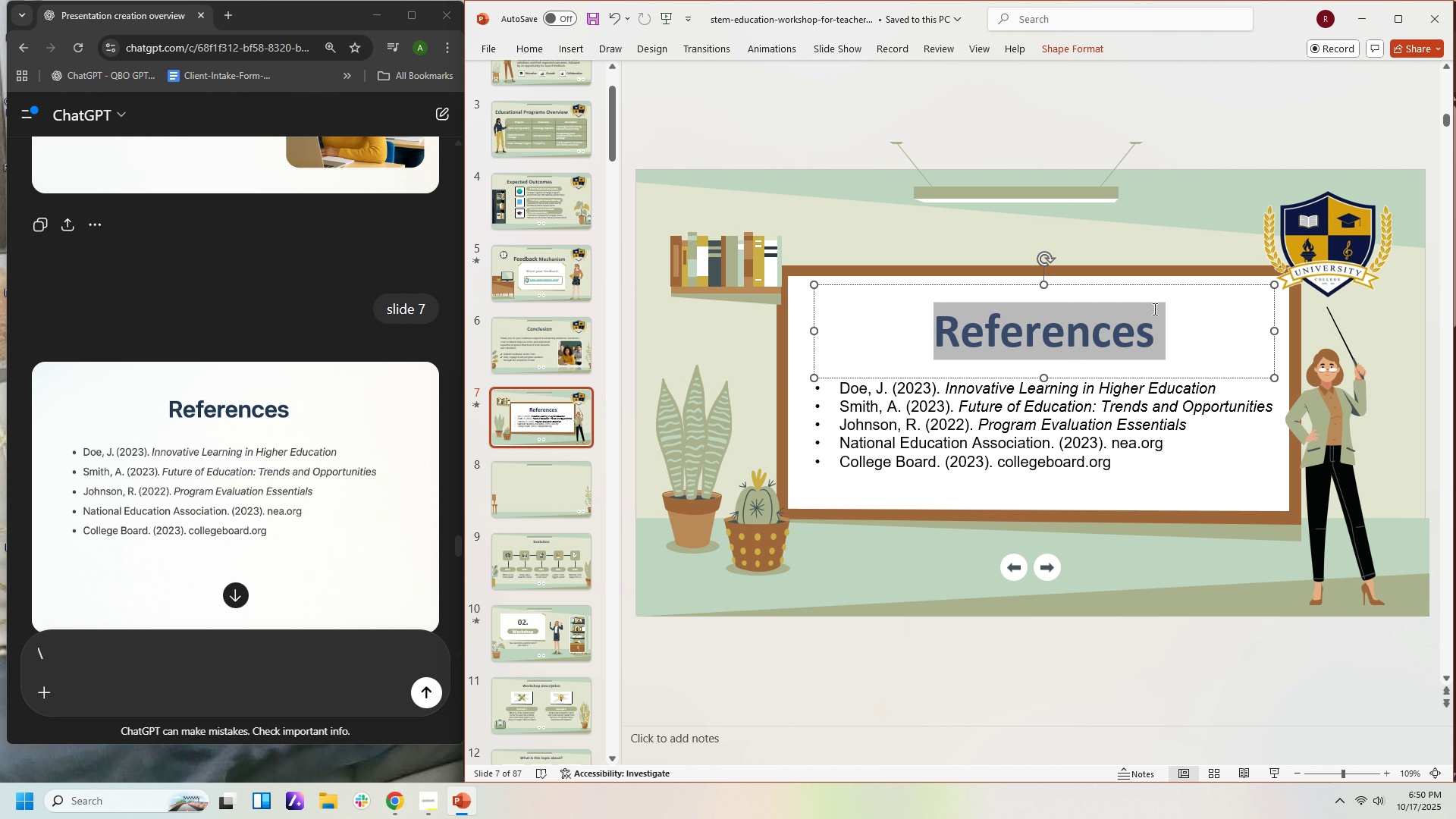 
wait(6.94)
 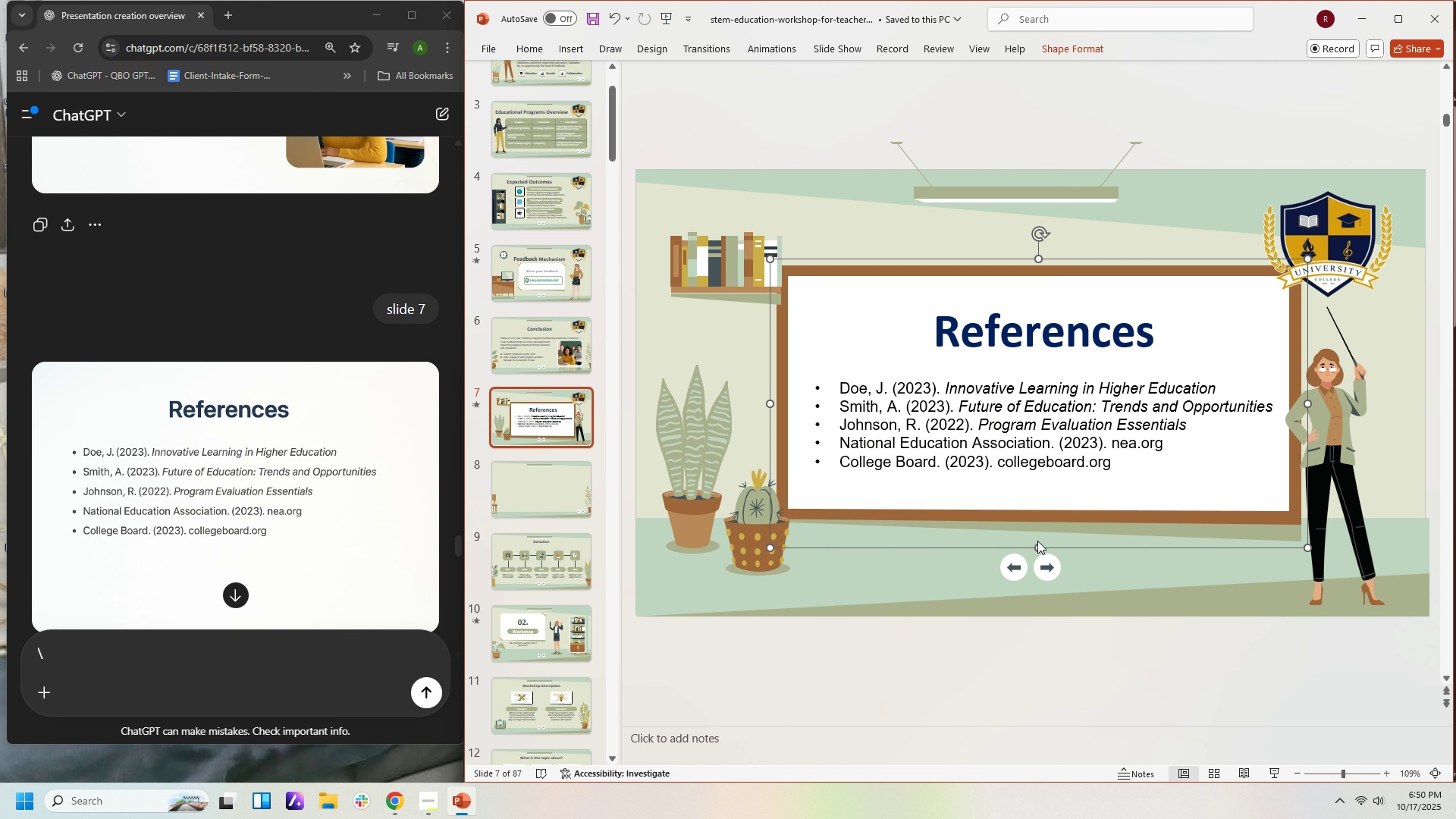 
left_click([1131, 273])
 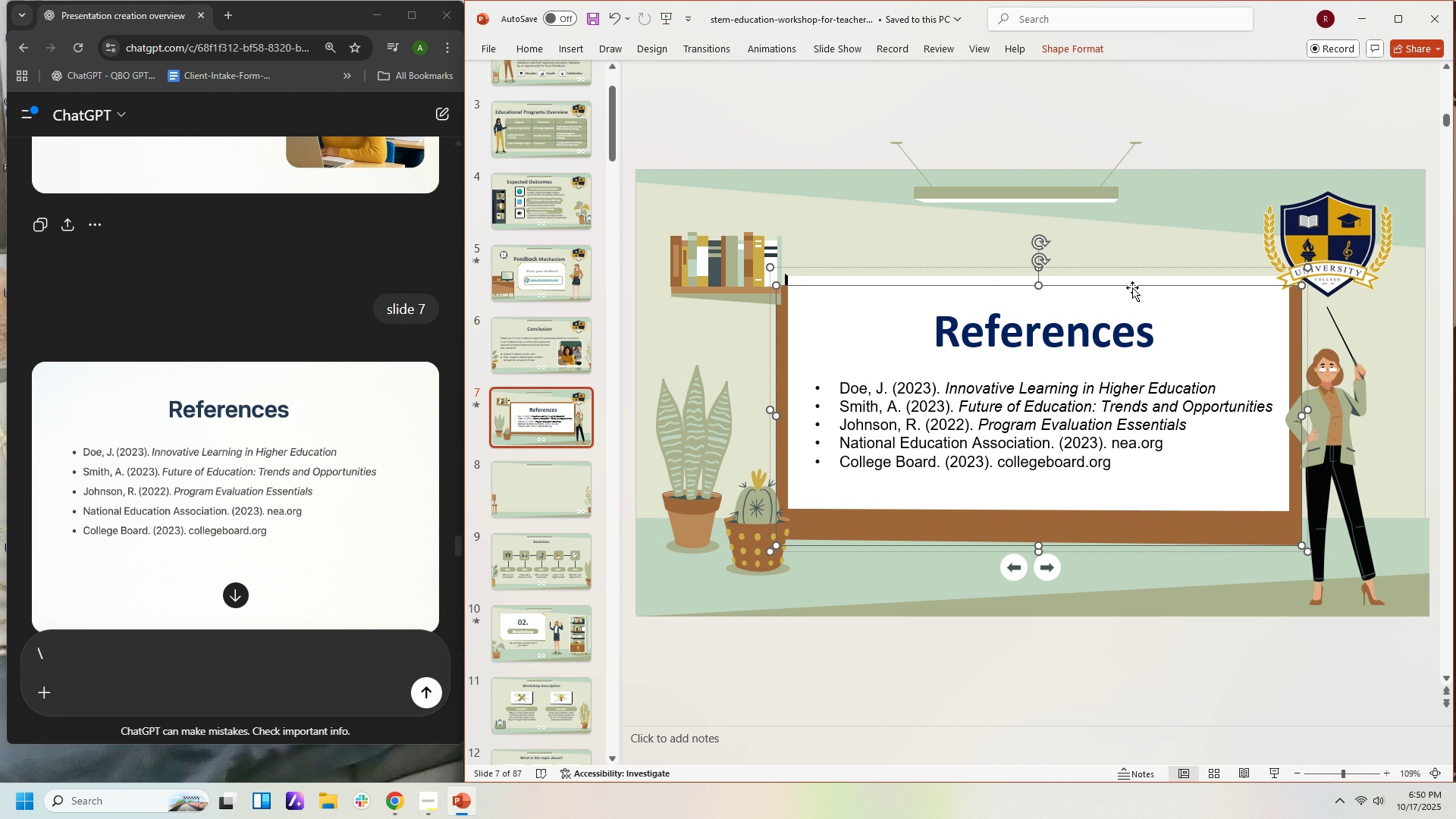 
key(Control+Z)
 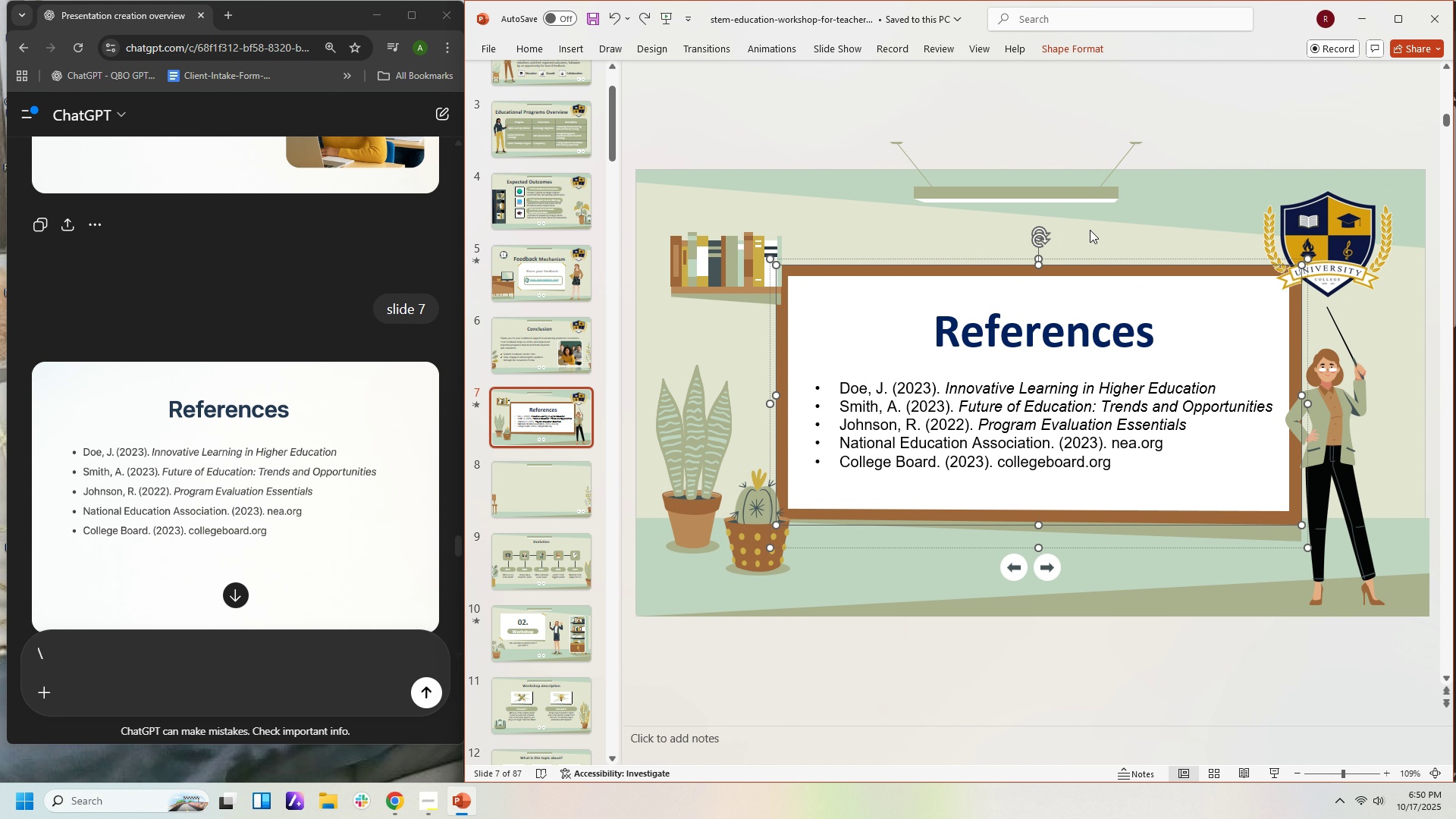 
left_click([1090, 230])
 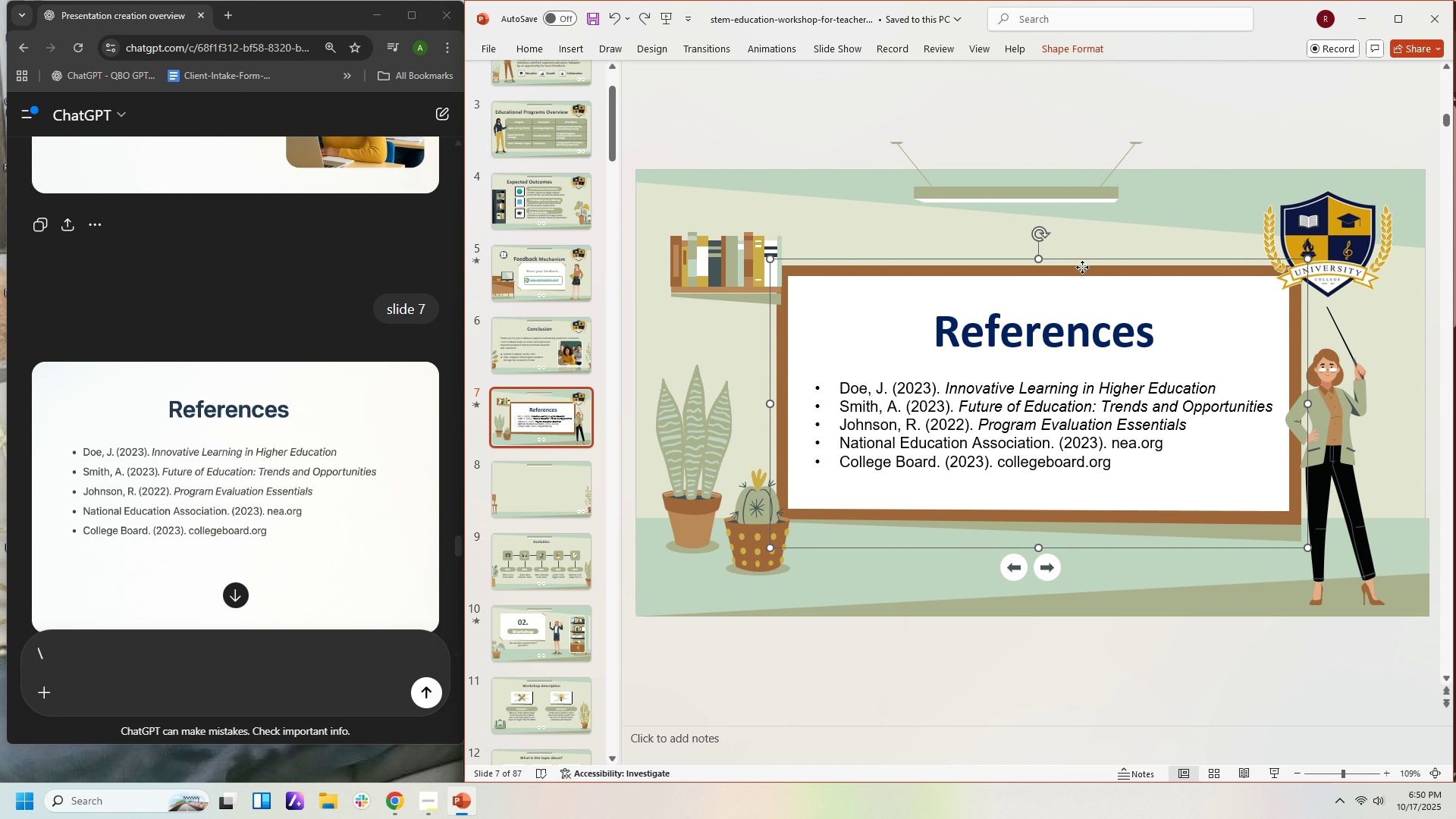 
left_click([1082, 267])
 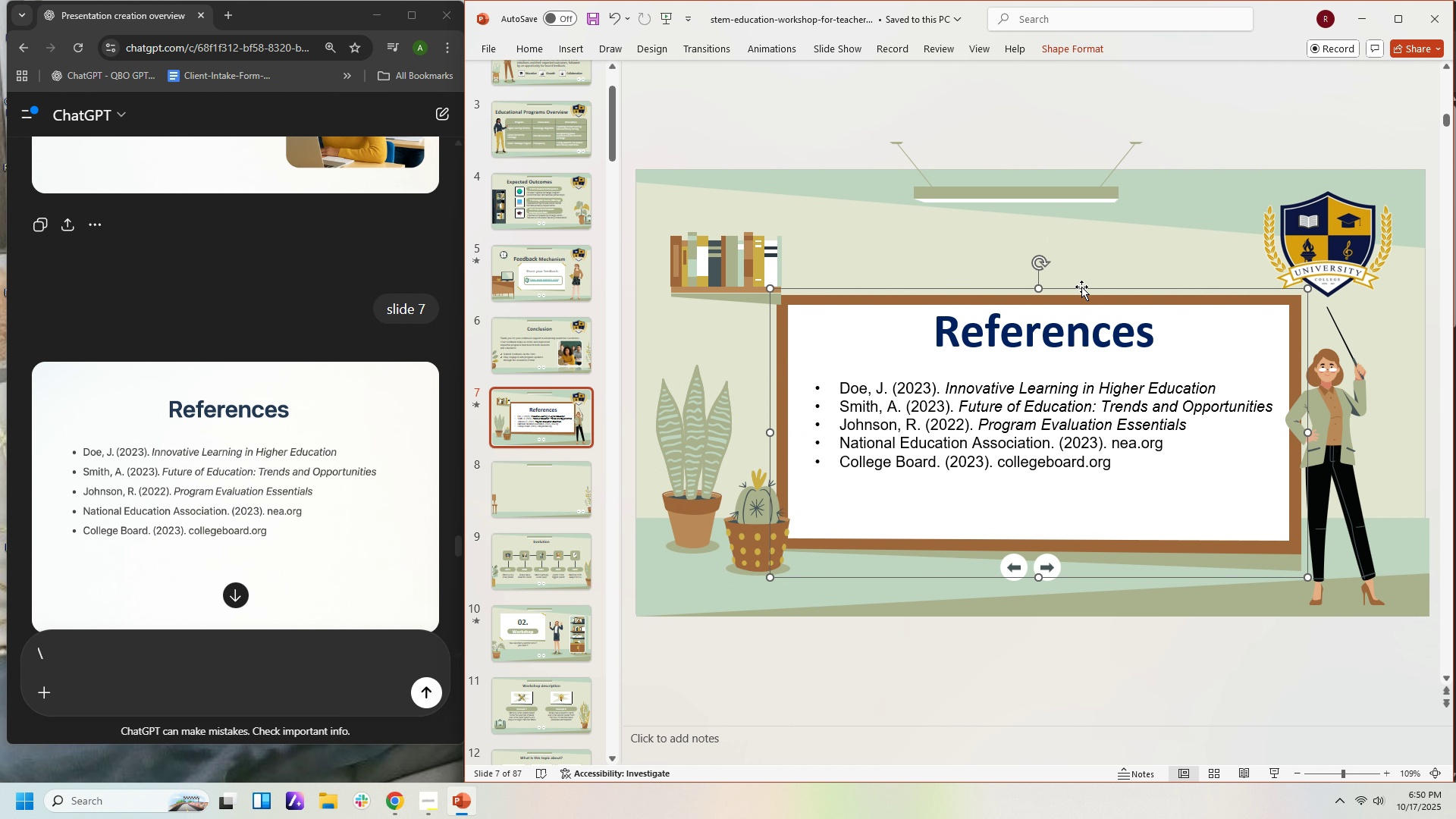 
left_click([1097, 332])
 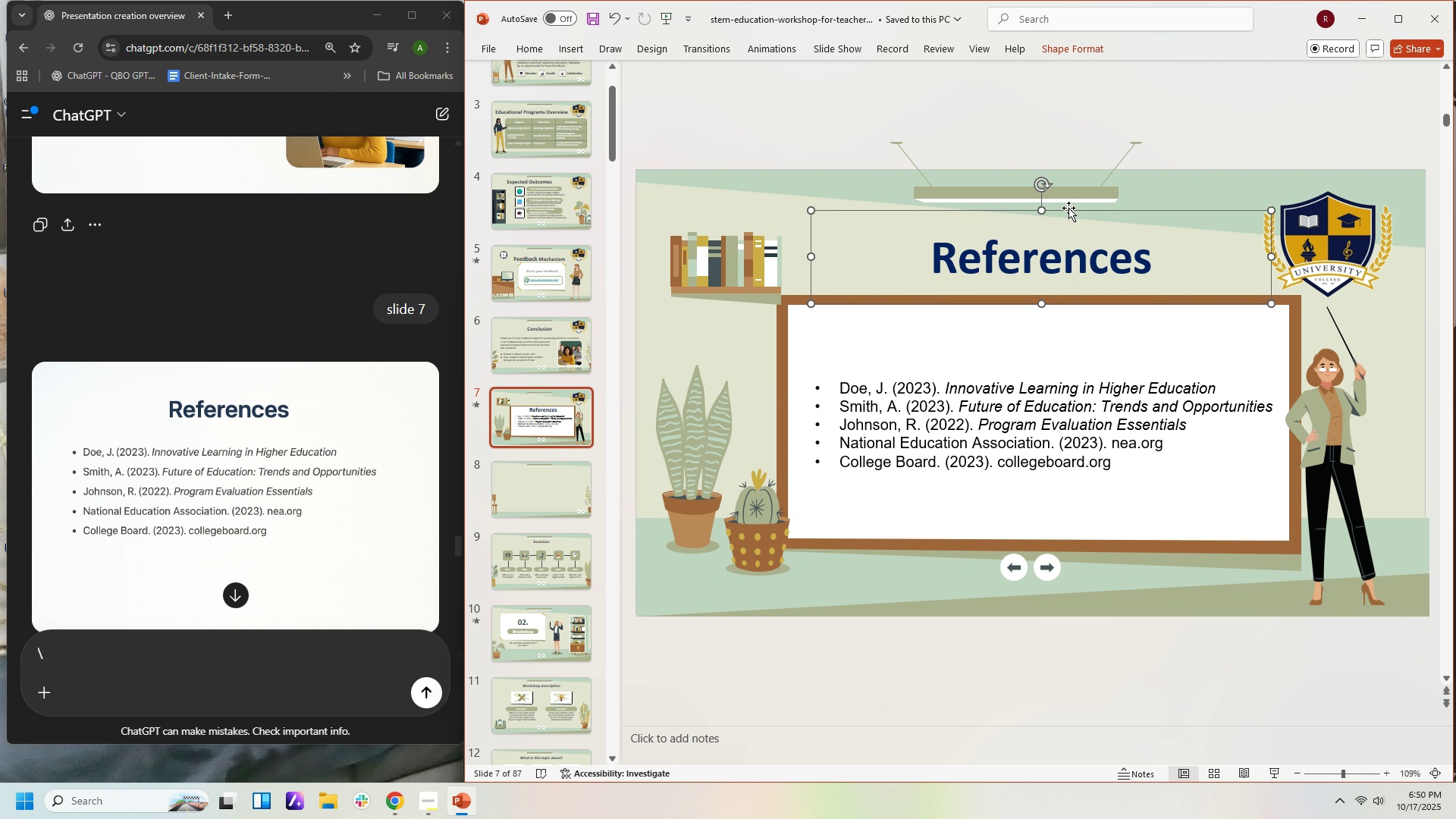 
left_click([1103, 413])
 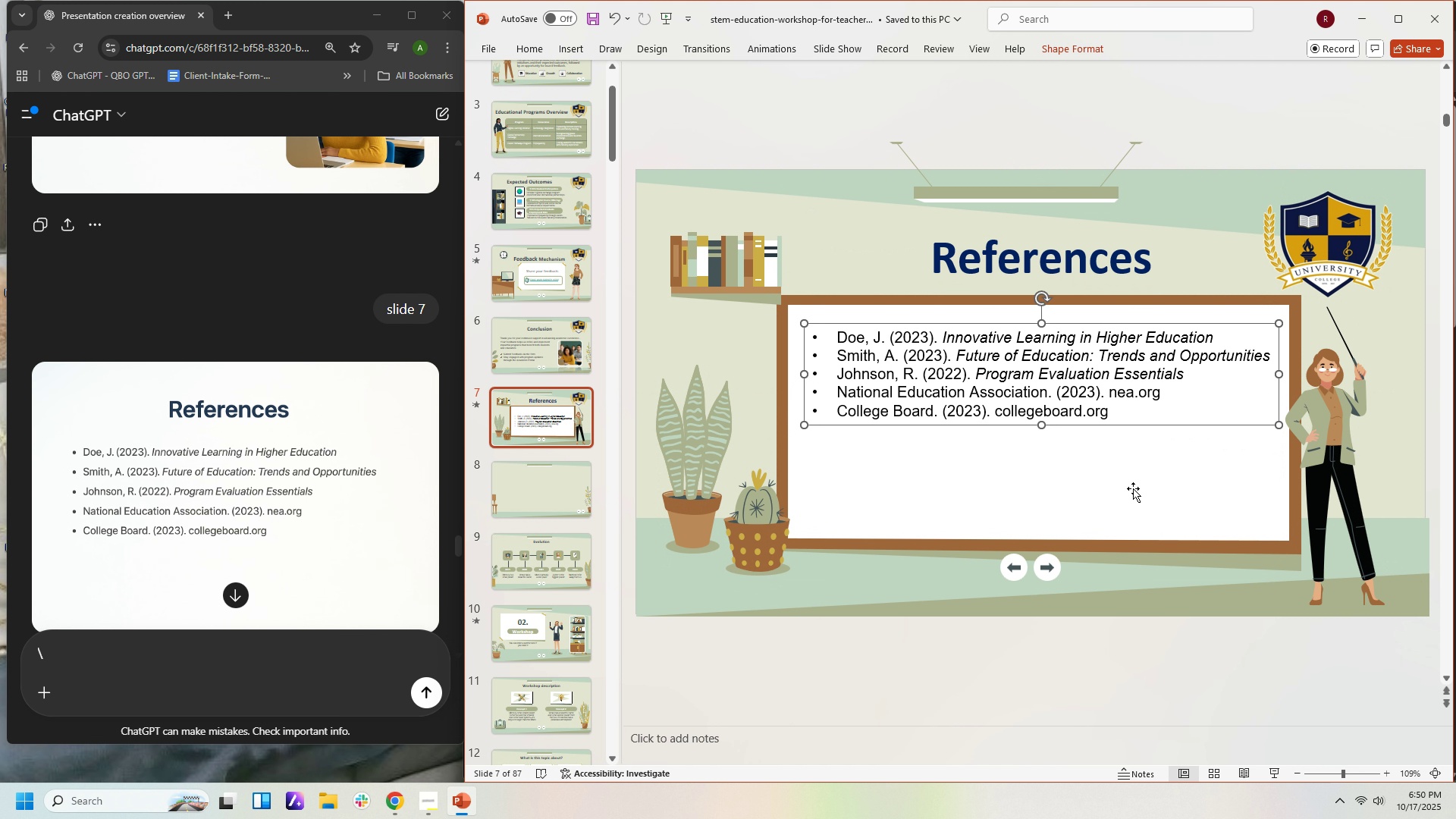 
left_click([1150, 541])
 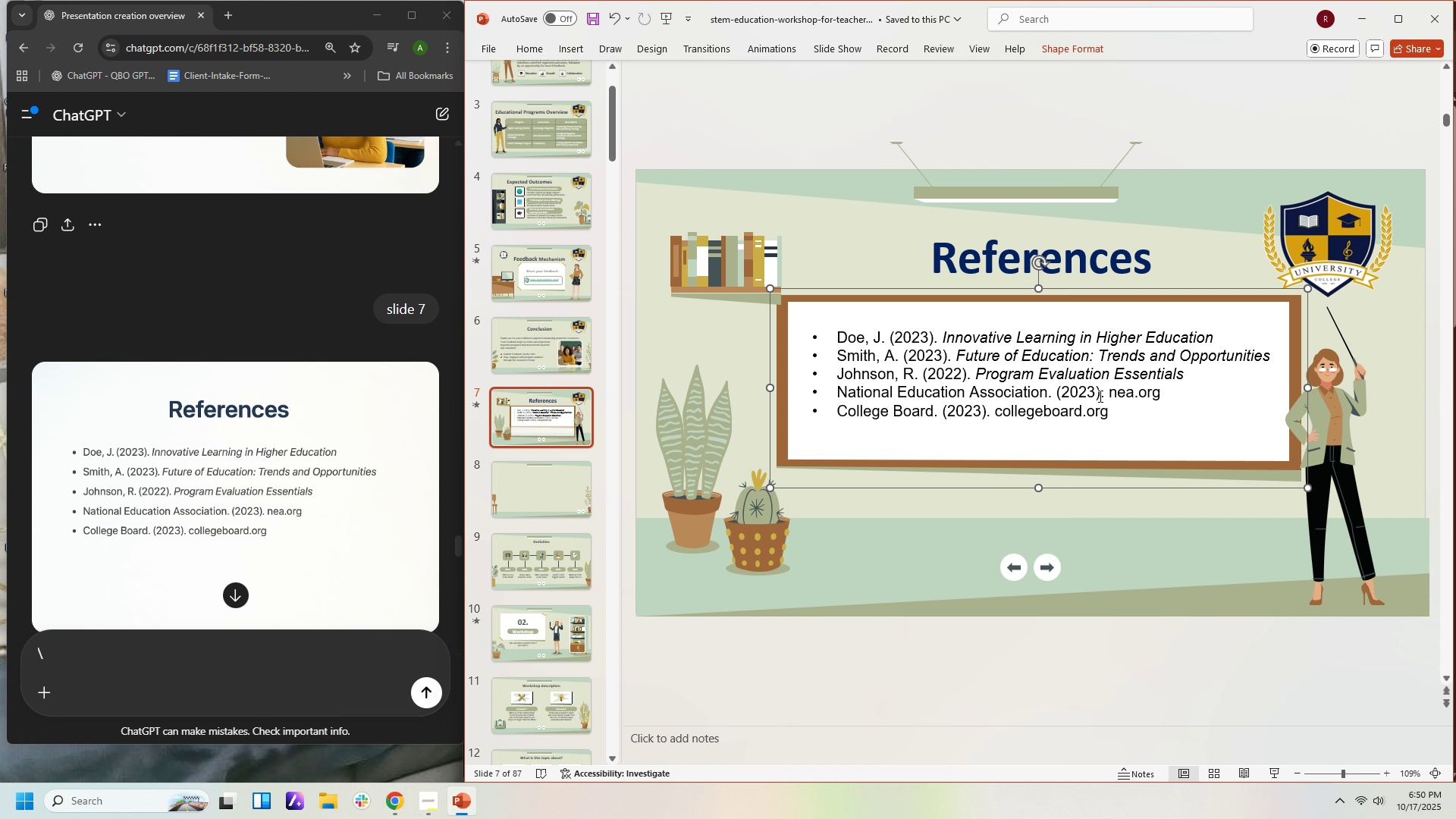 
left_click([1166, 532])
 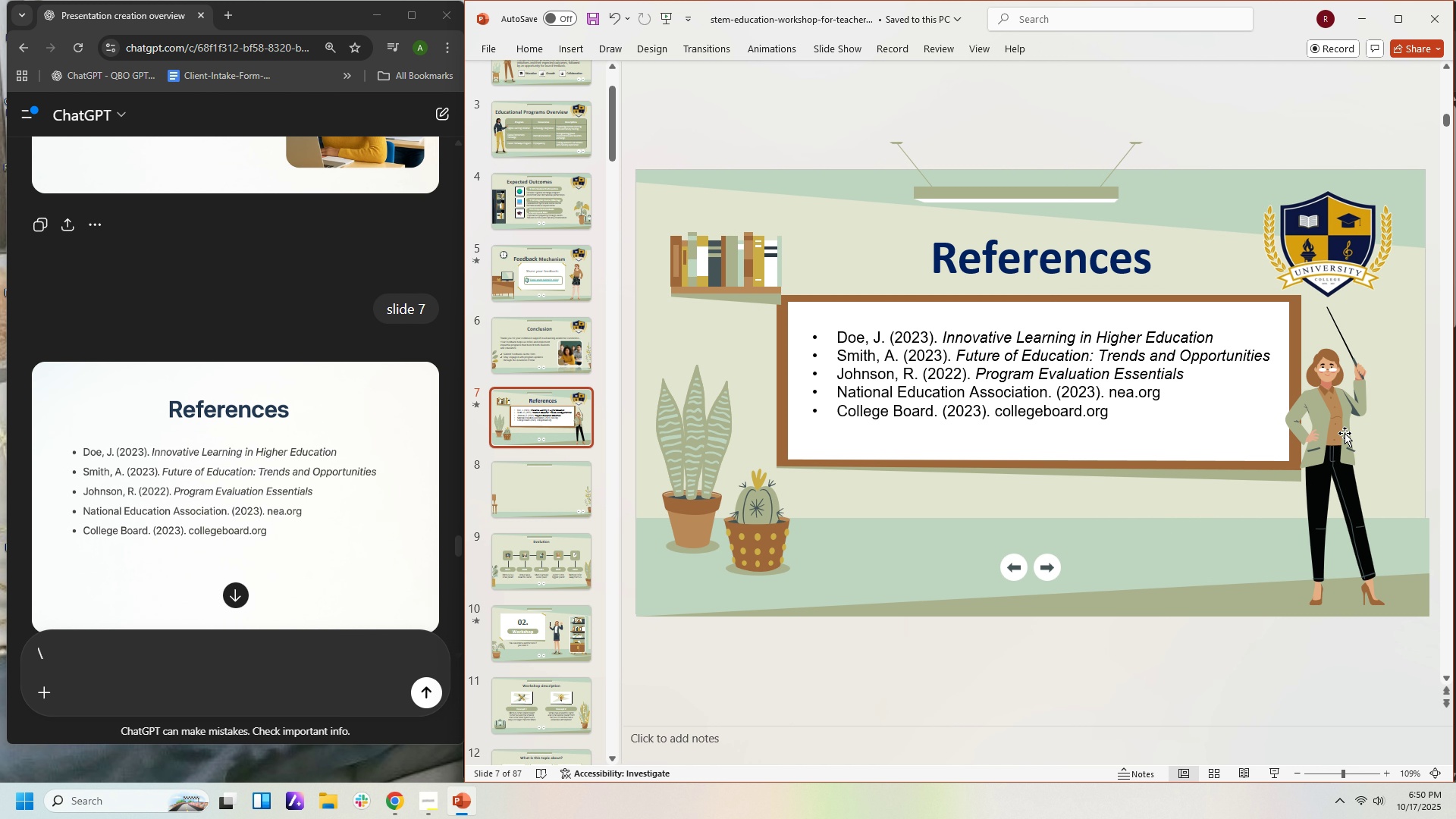 
left_click([1406, 358])
 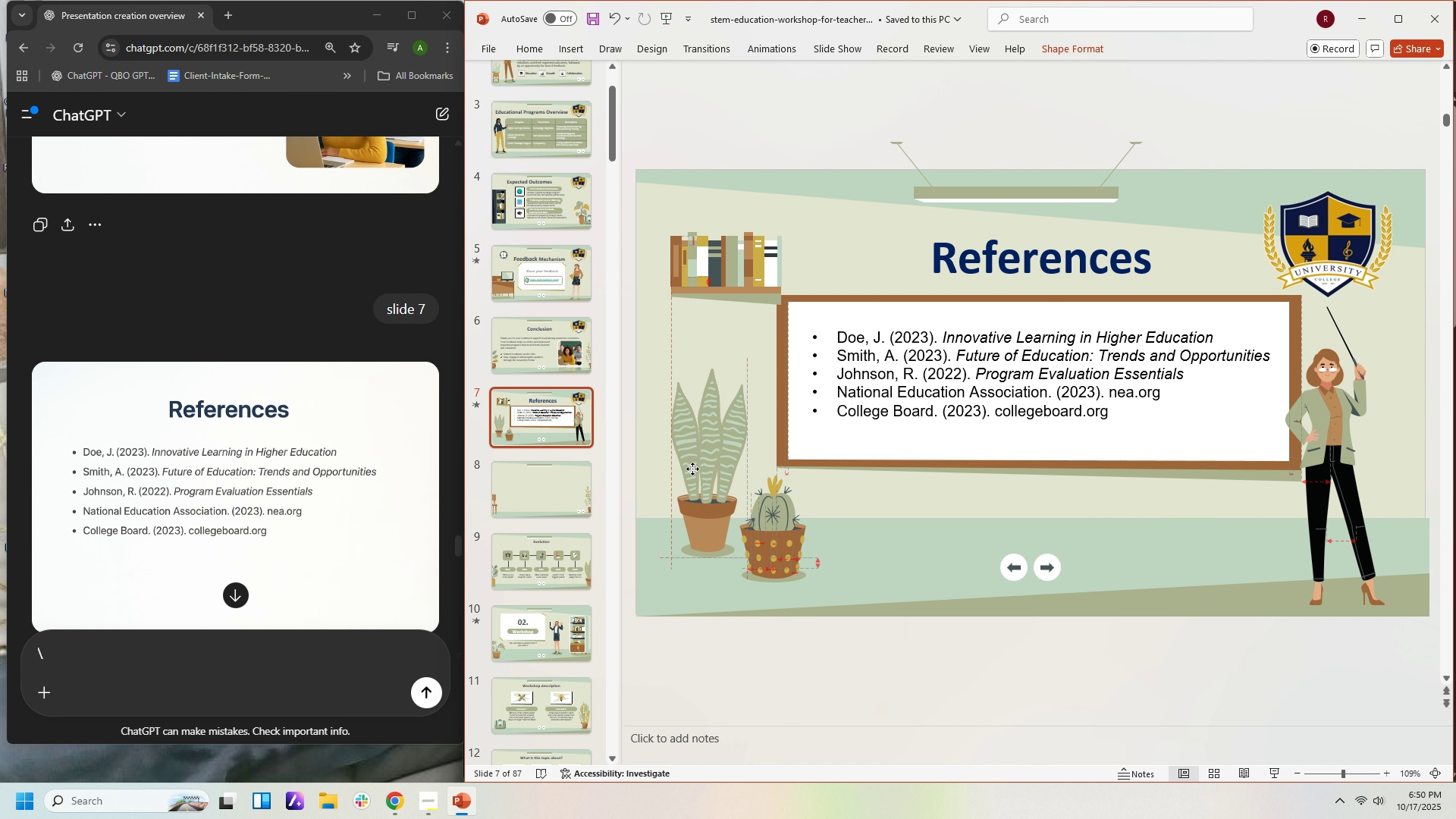 
wait(9.86)
 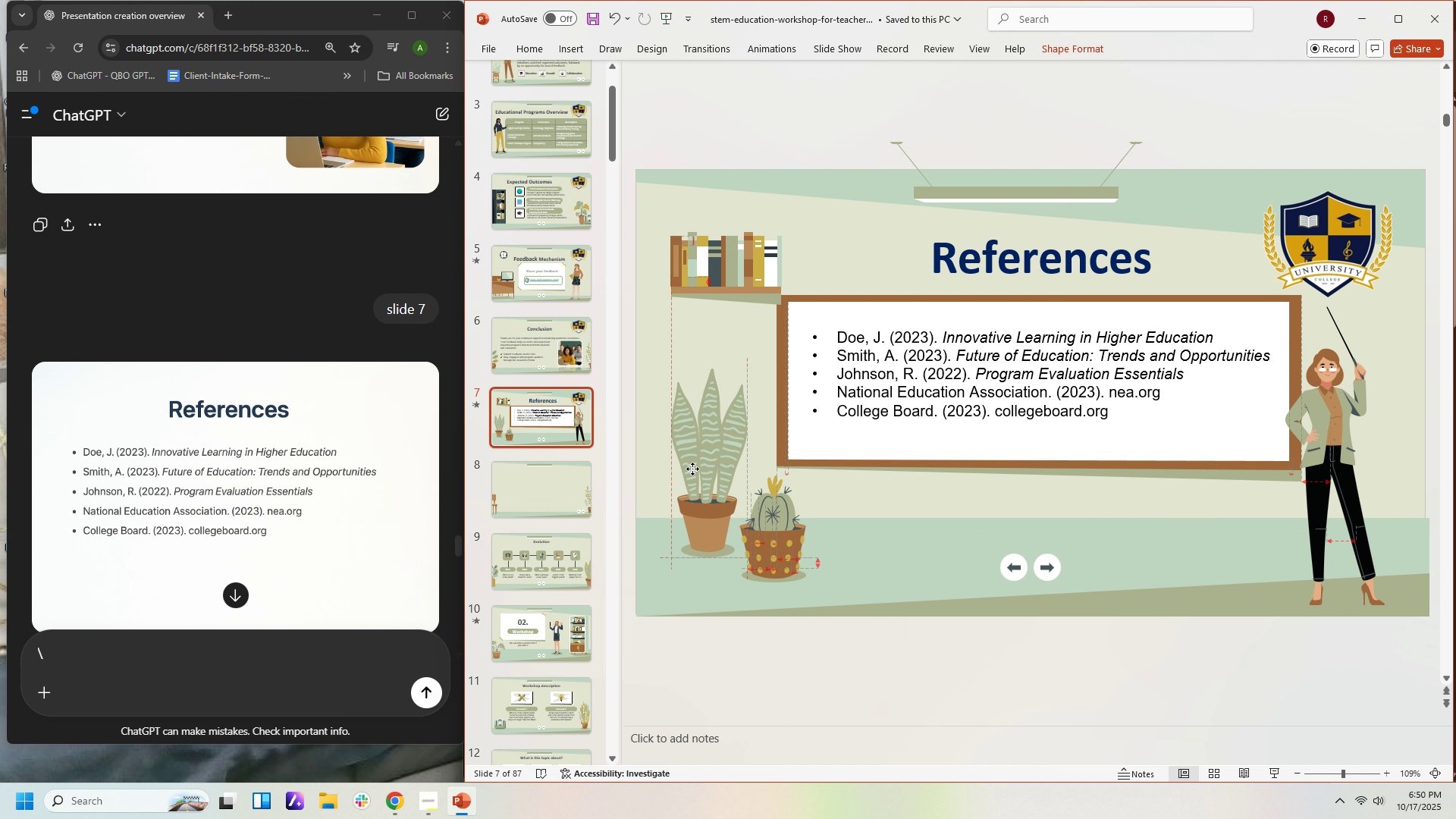 
left_click([855, 249])
 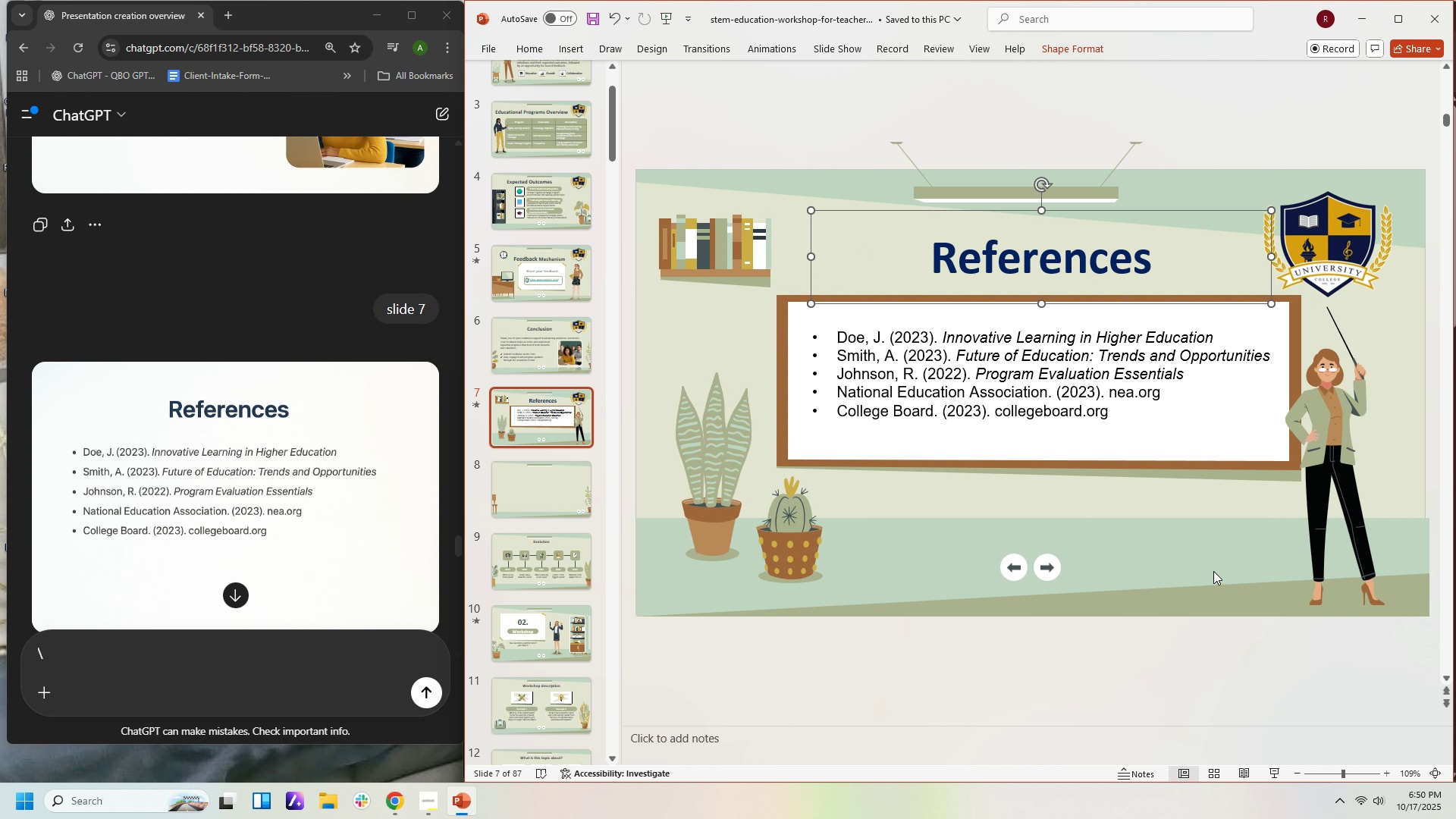 
left_click([1214, 564])
 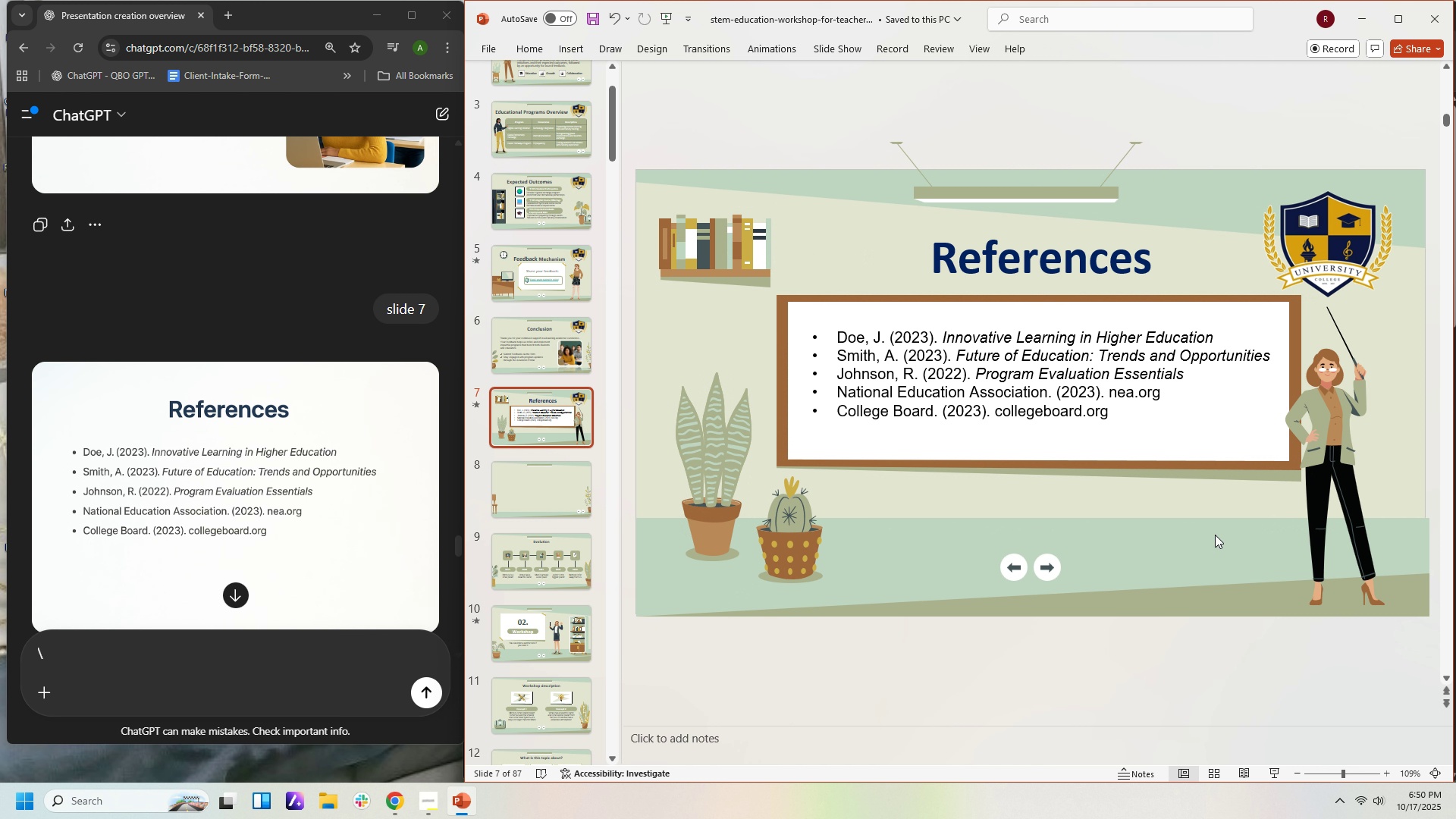 
left_click([1149, 403])
 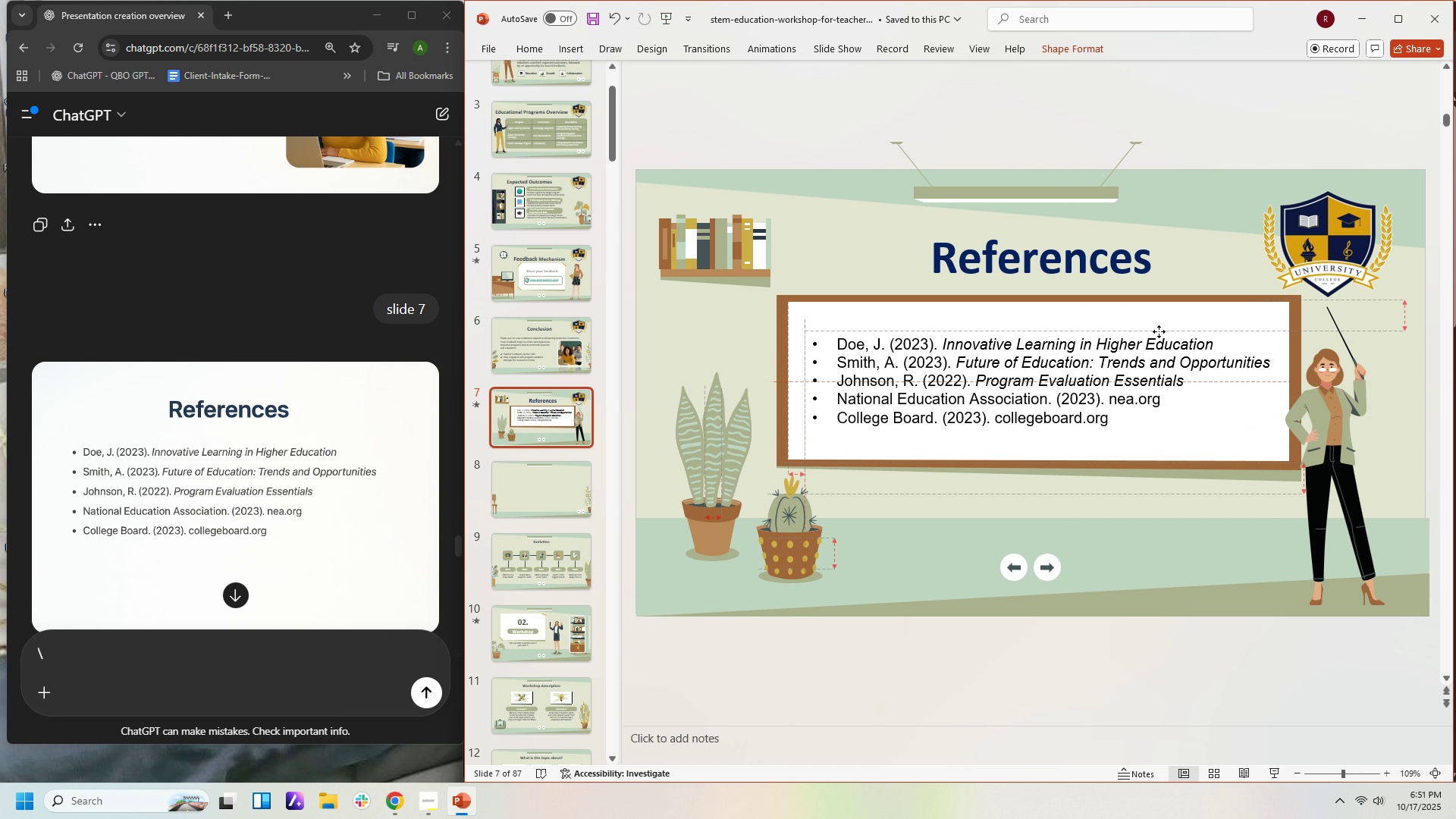 
left_click([1215, 502])
 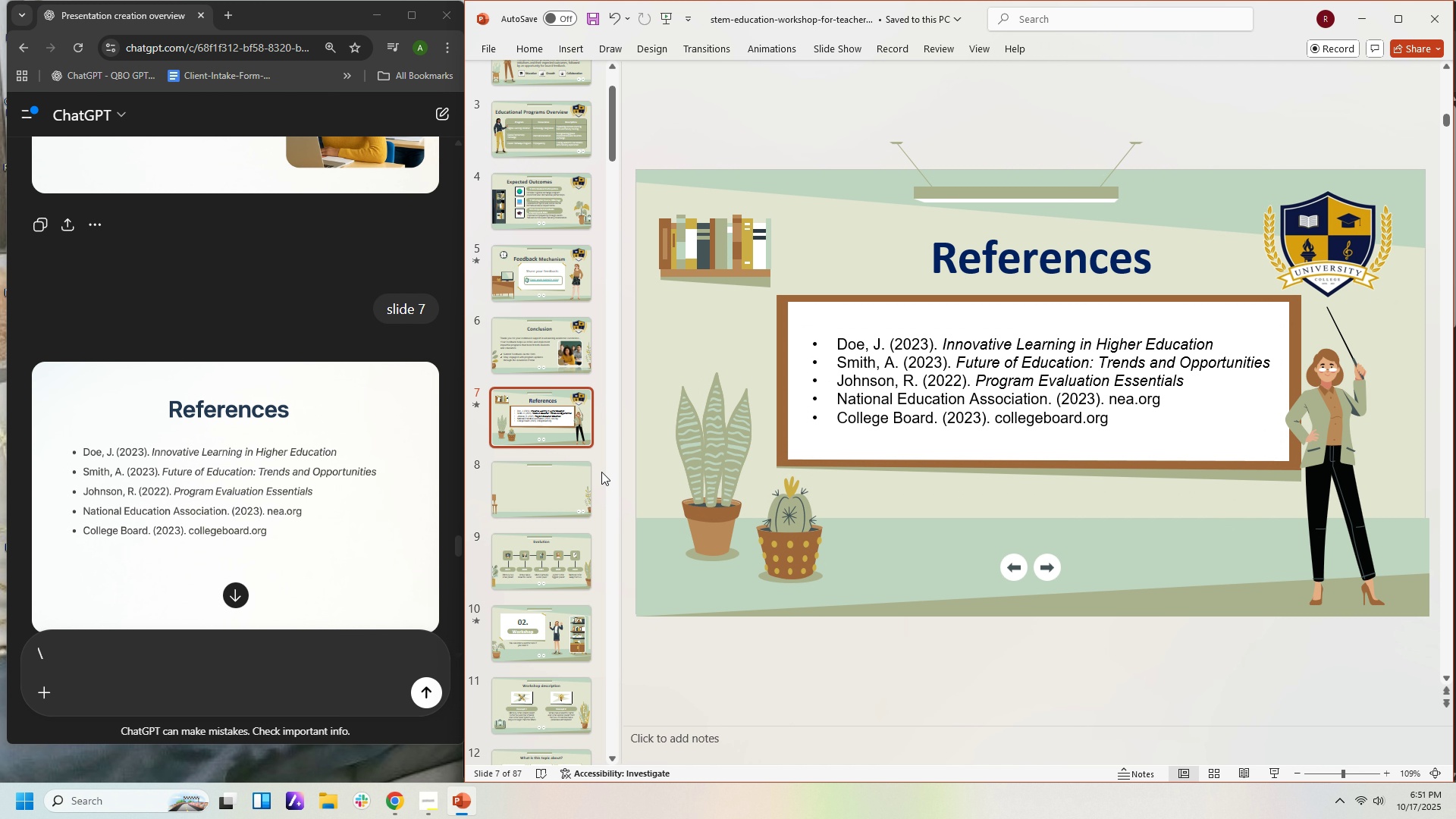 
wait(5.52)
 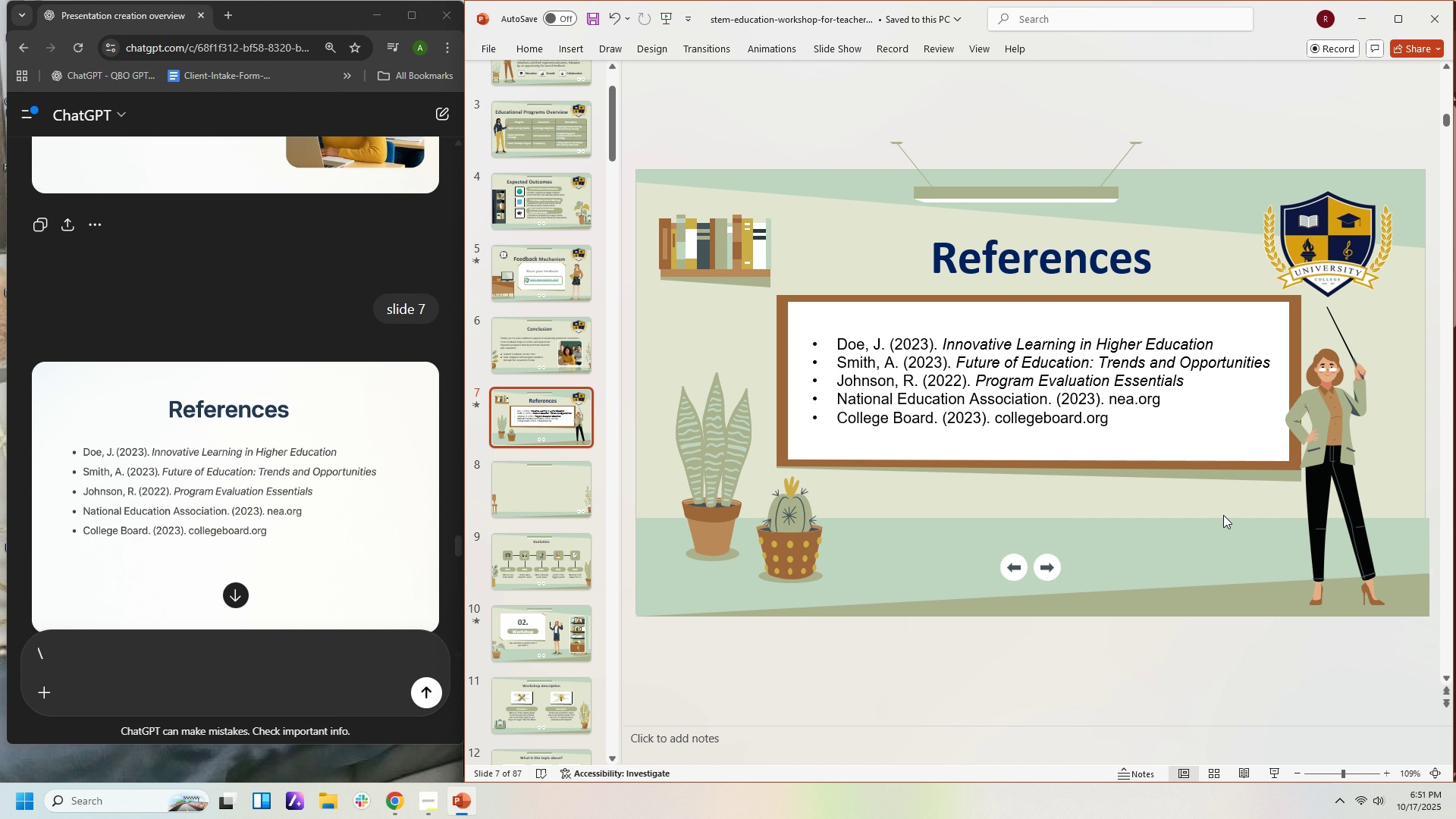 
scroll: coordinate [358, 453], scroll_direction: down, amount: 7.0
 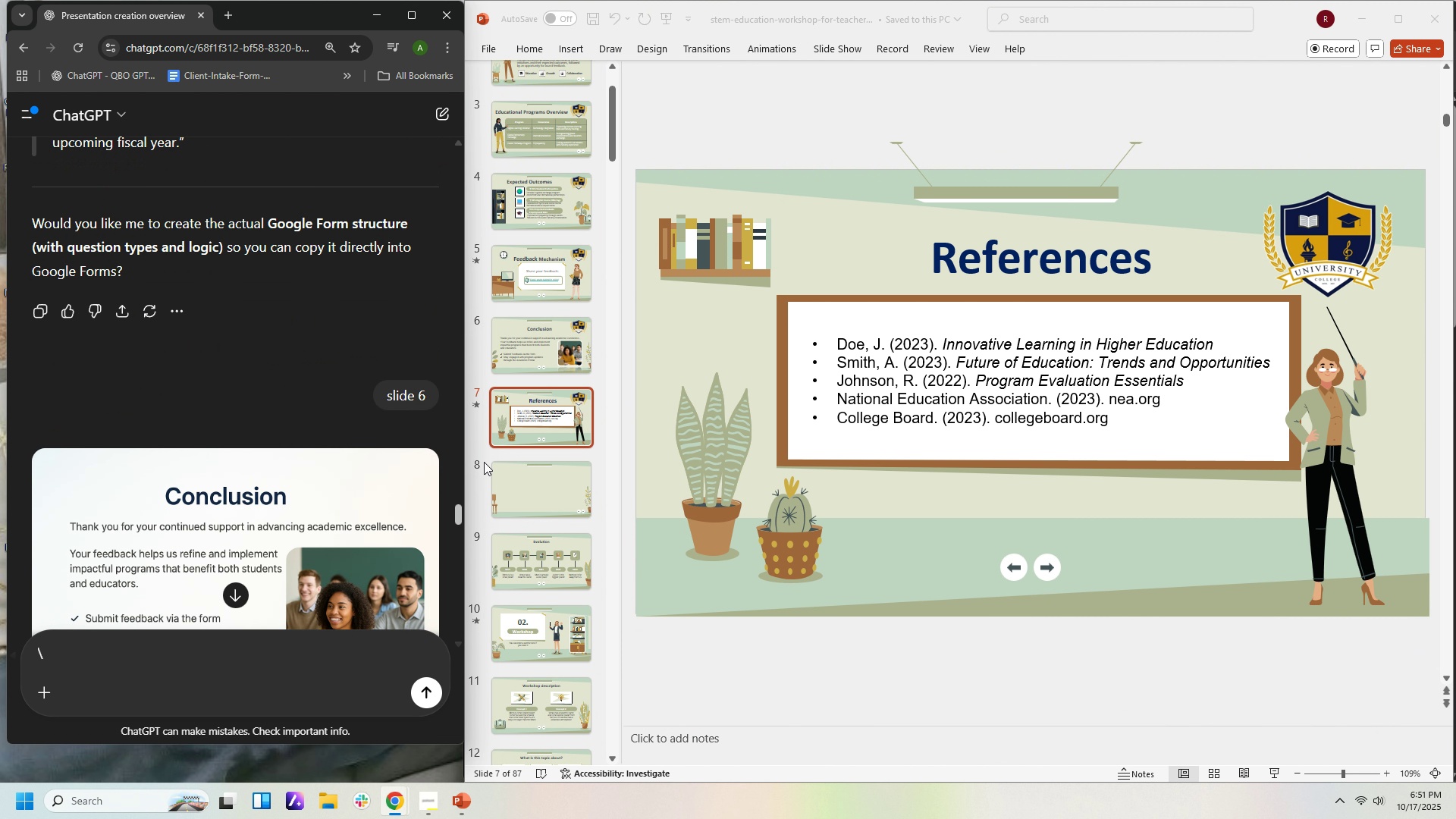 
mouse_move([507, 231])
 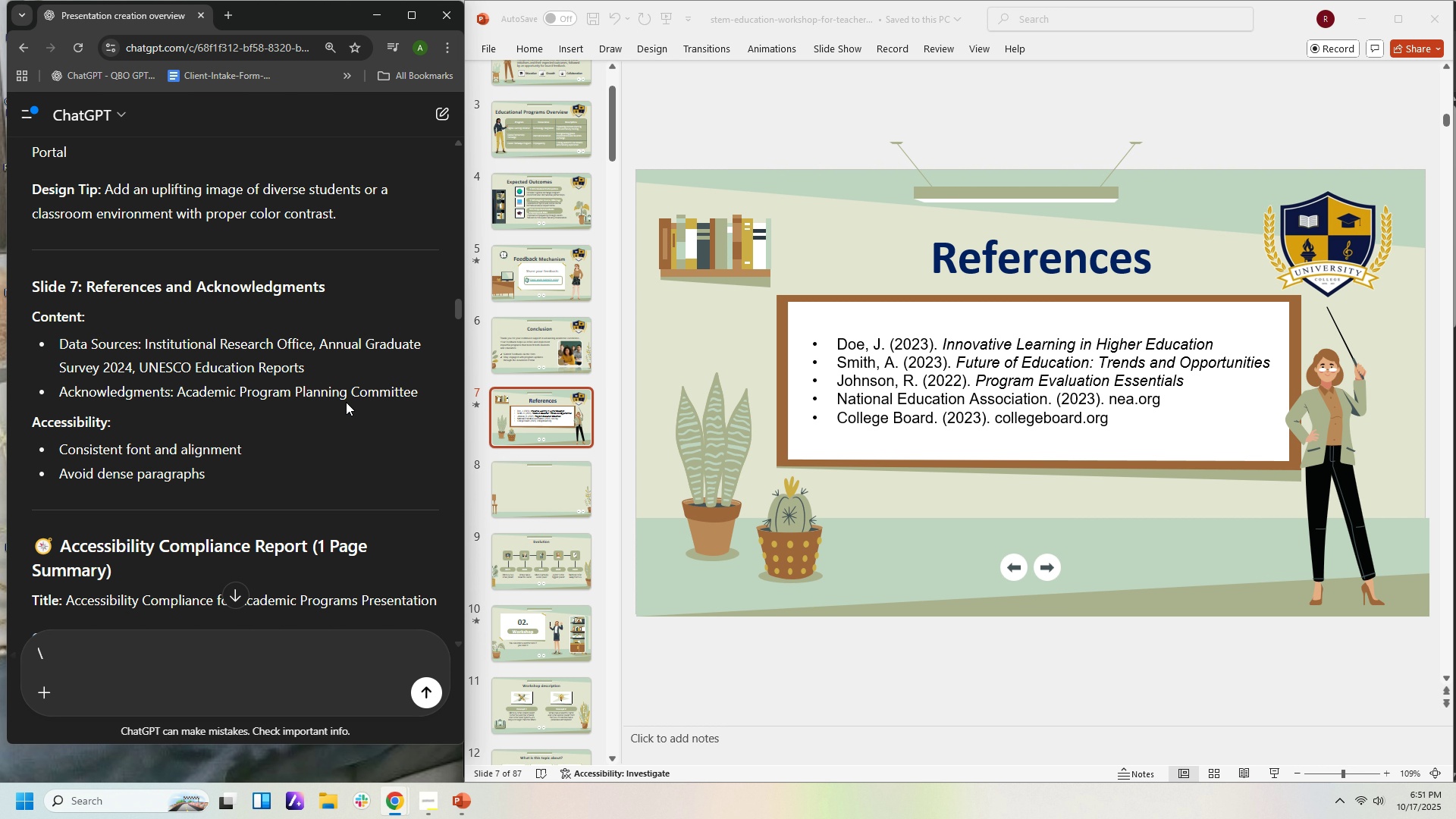 
wait(18.61)
 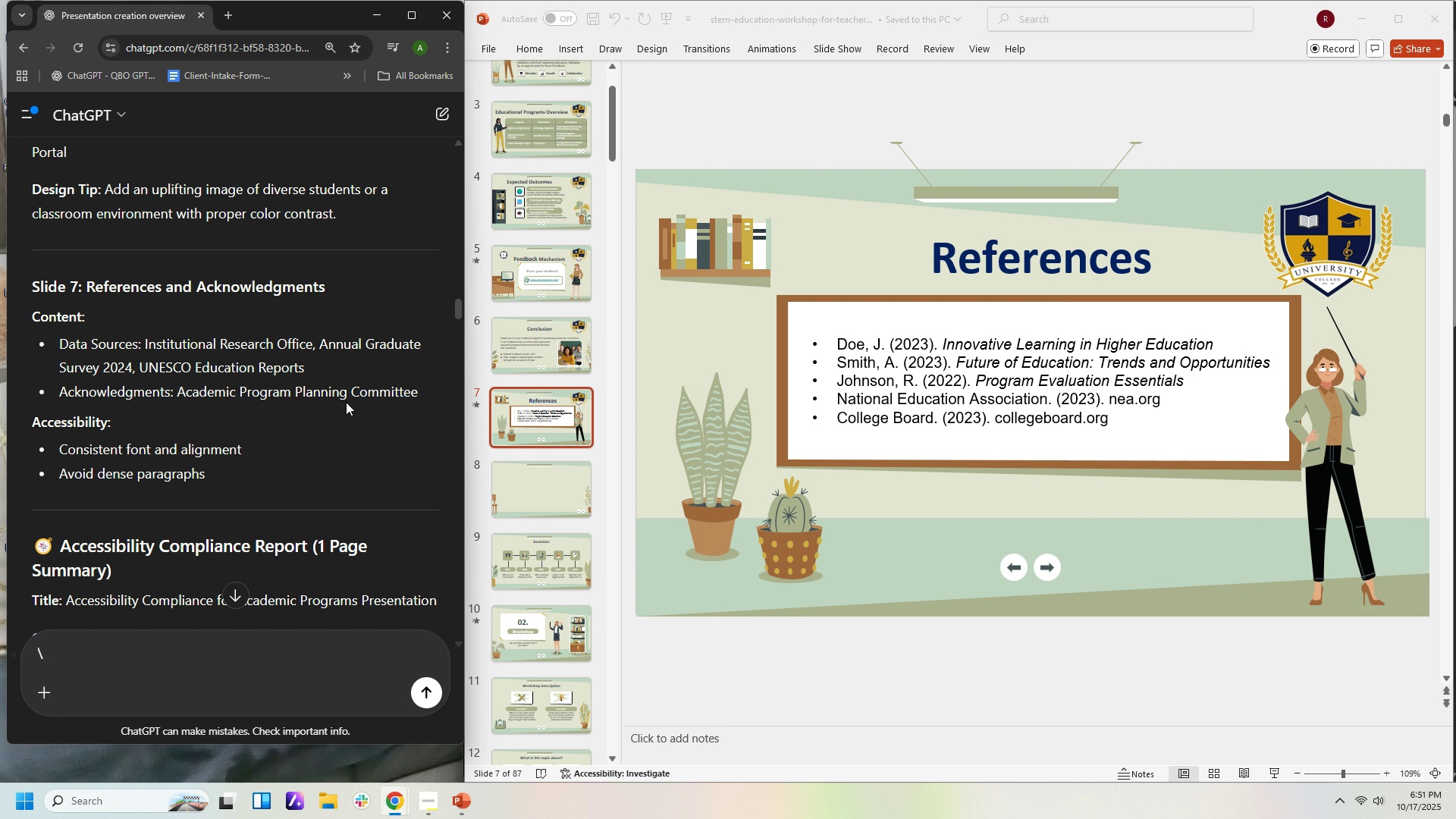 
scroll: coordinate [370, 447], scroll_direction: down, amount: 3.0
 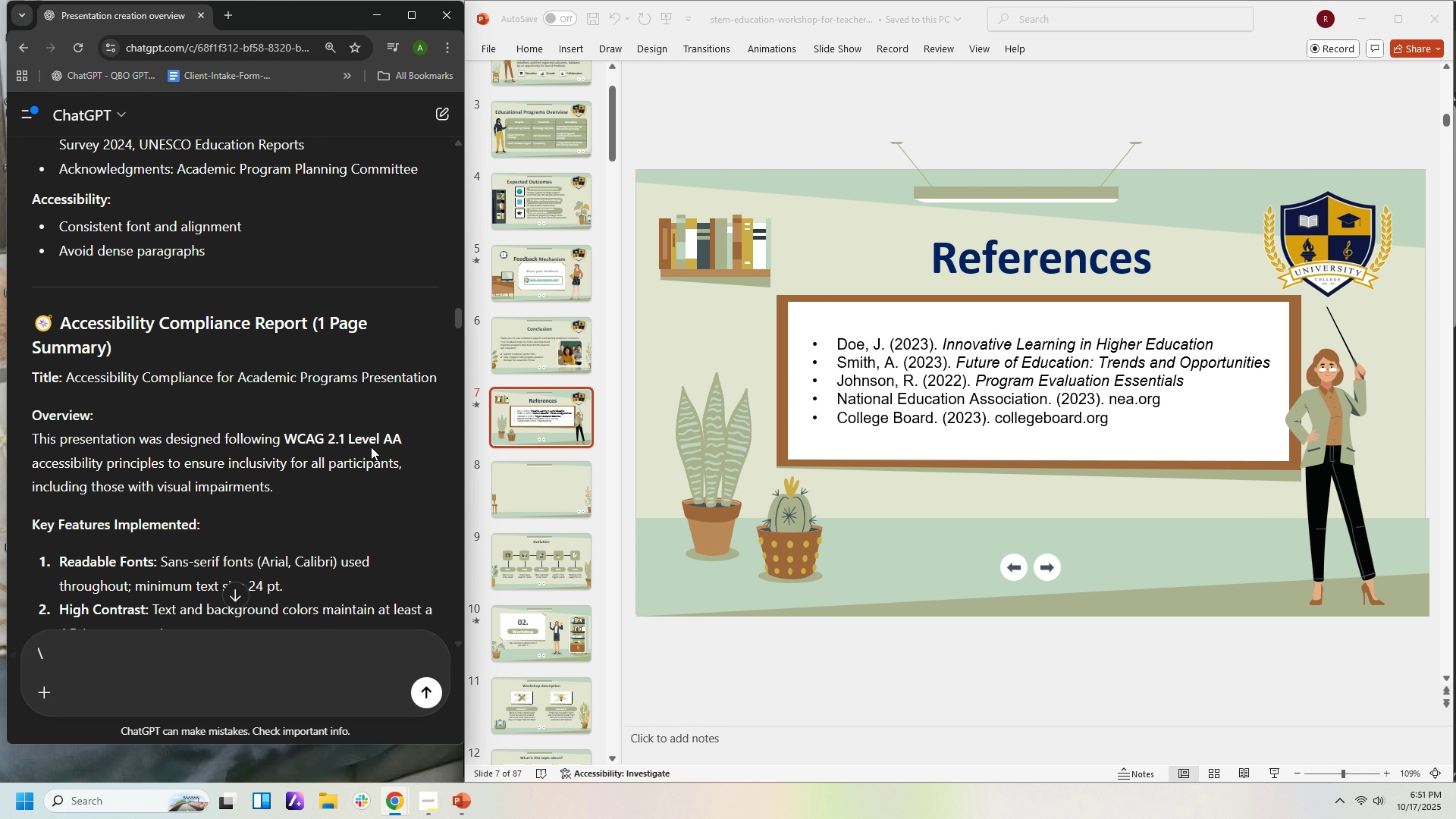 
scroll: coordinate [371, 447], scroll_direction: up, amount: 2.0
 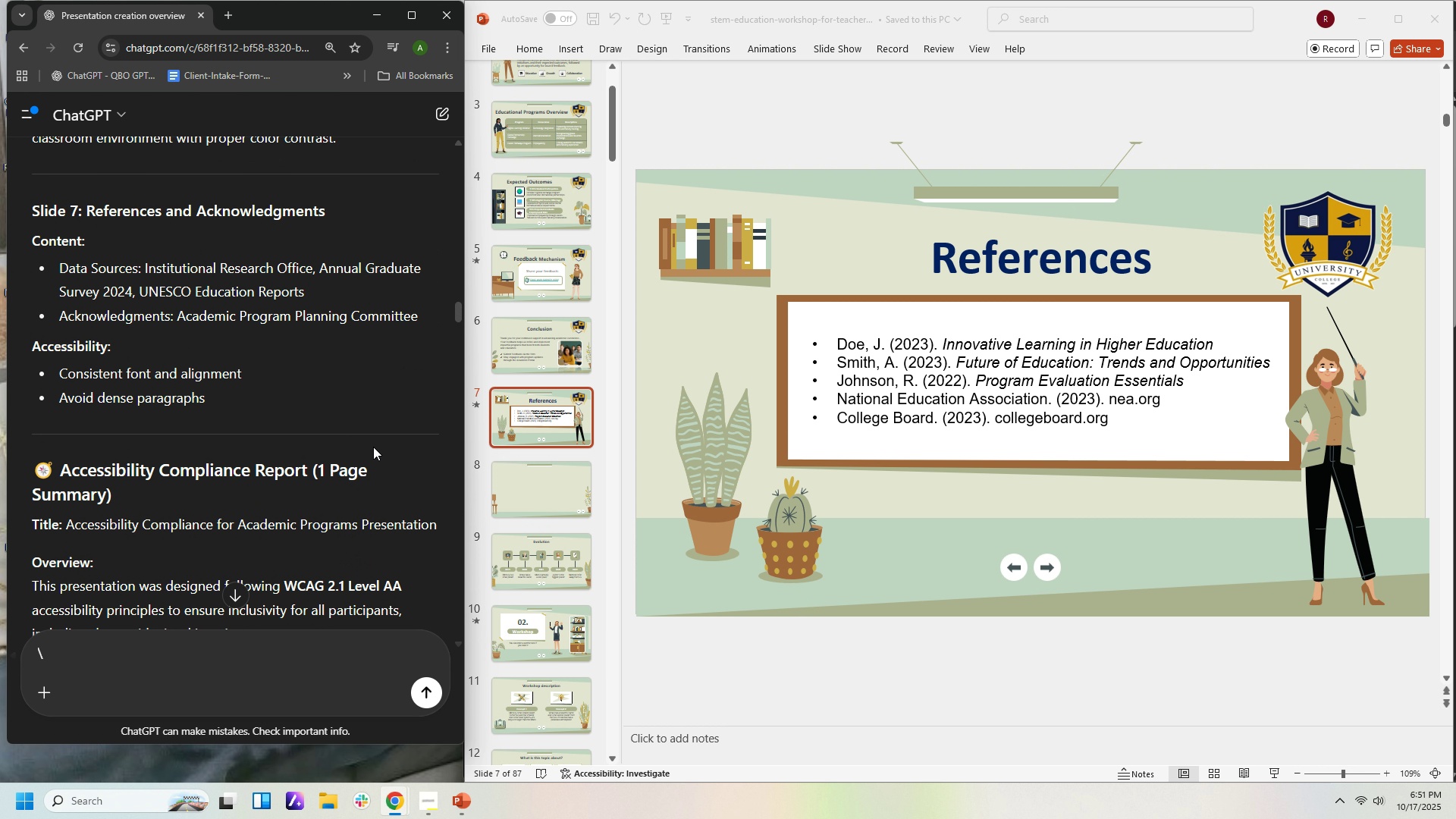 
scroll: coordinate [373, 449], scroll_direction: down, amount: 3.0
 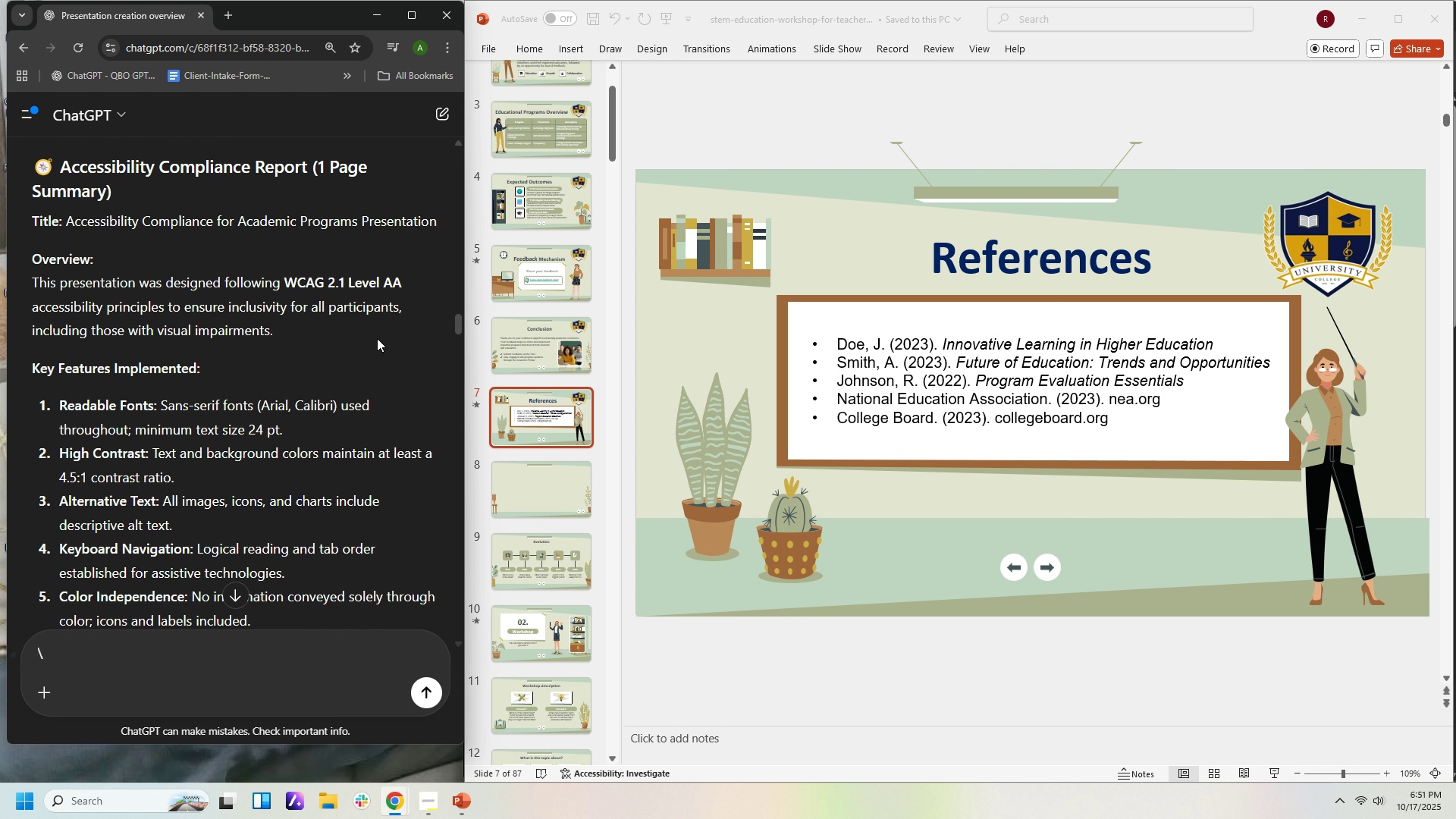 
wait(6.96)
 